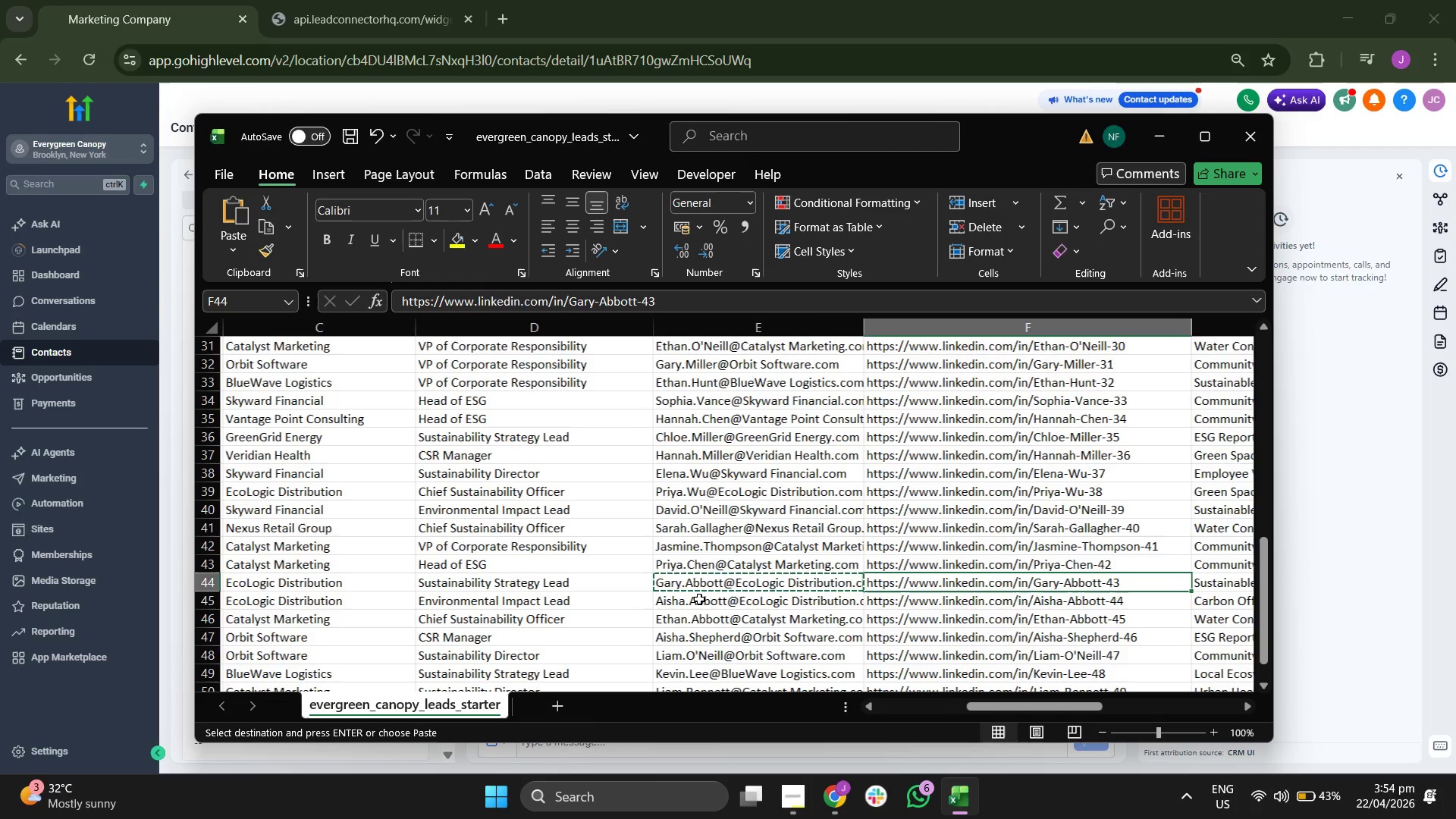 
key(ArrowRight)
 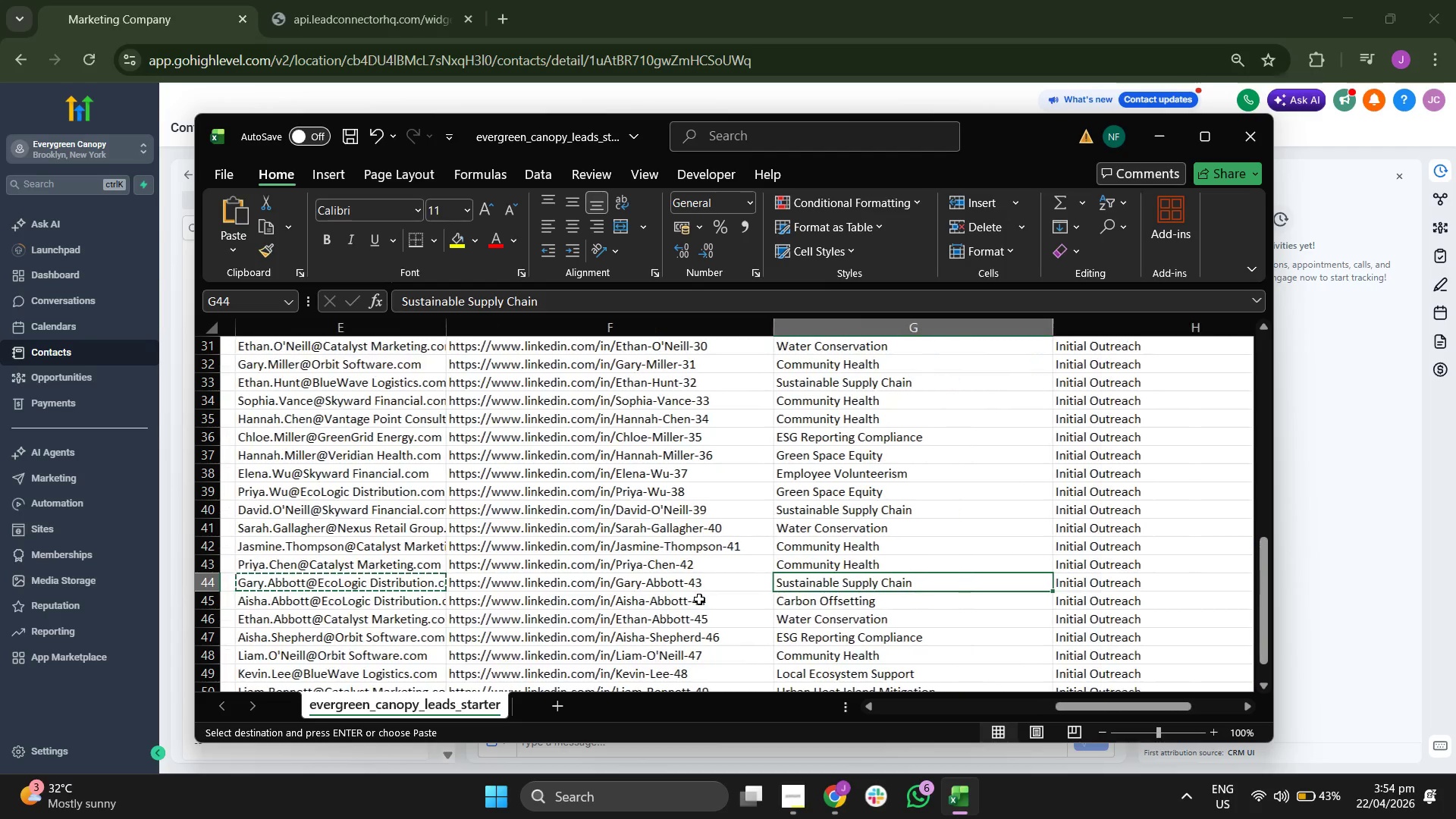 
key(ArrowLeft)
 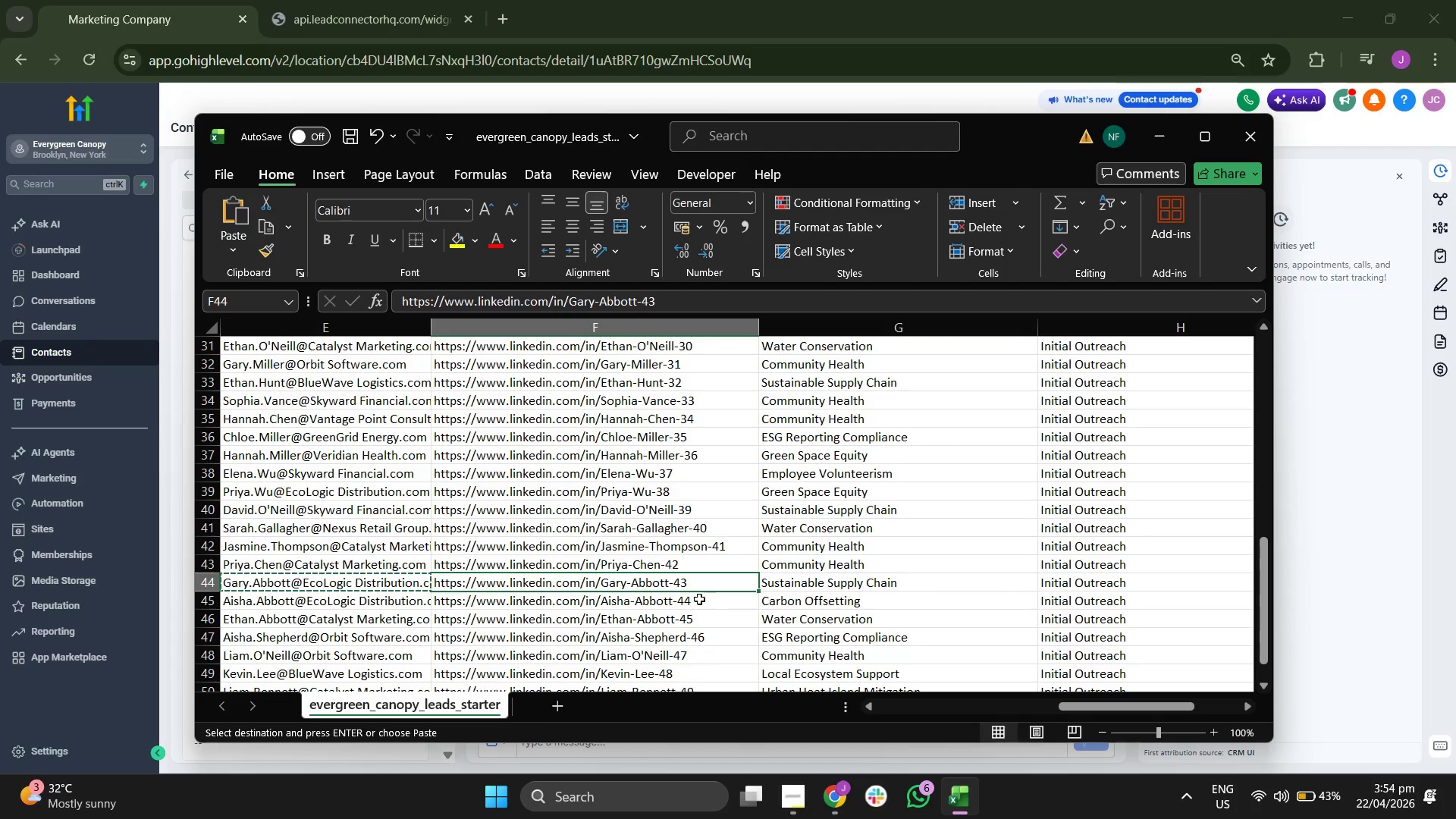 
key(Control+C)
 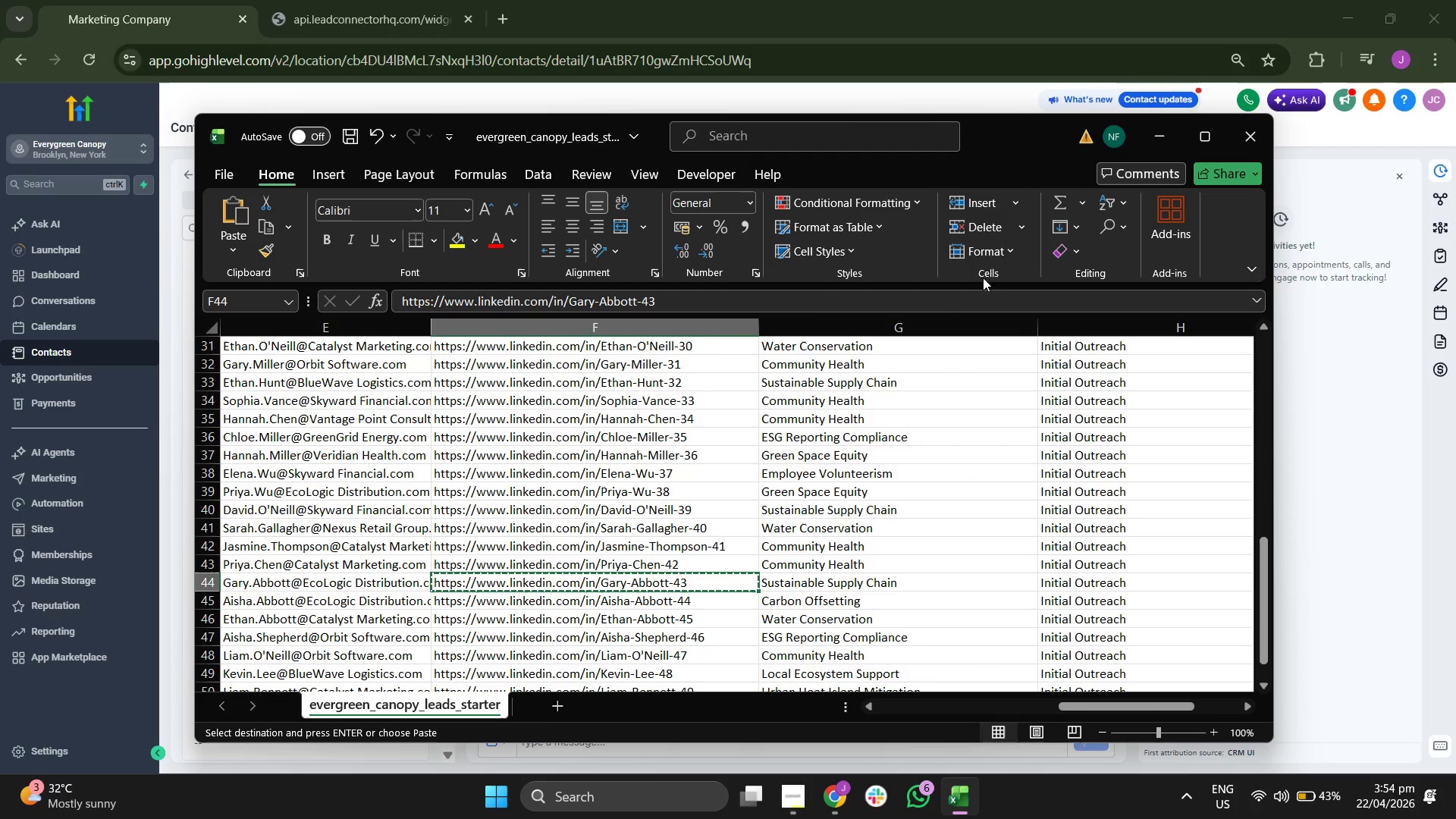 
left_click([1151, 130])
 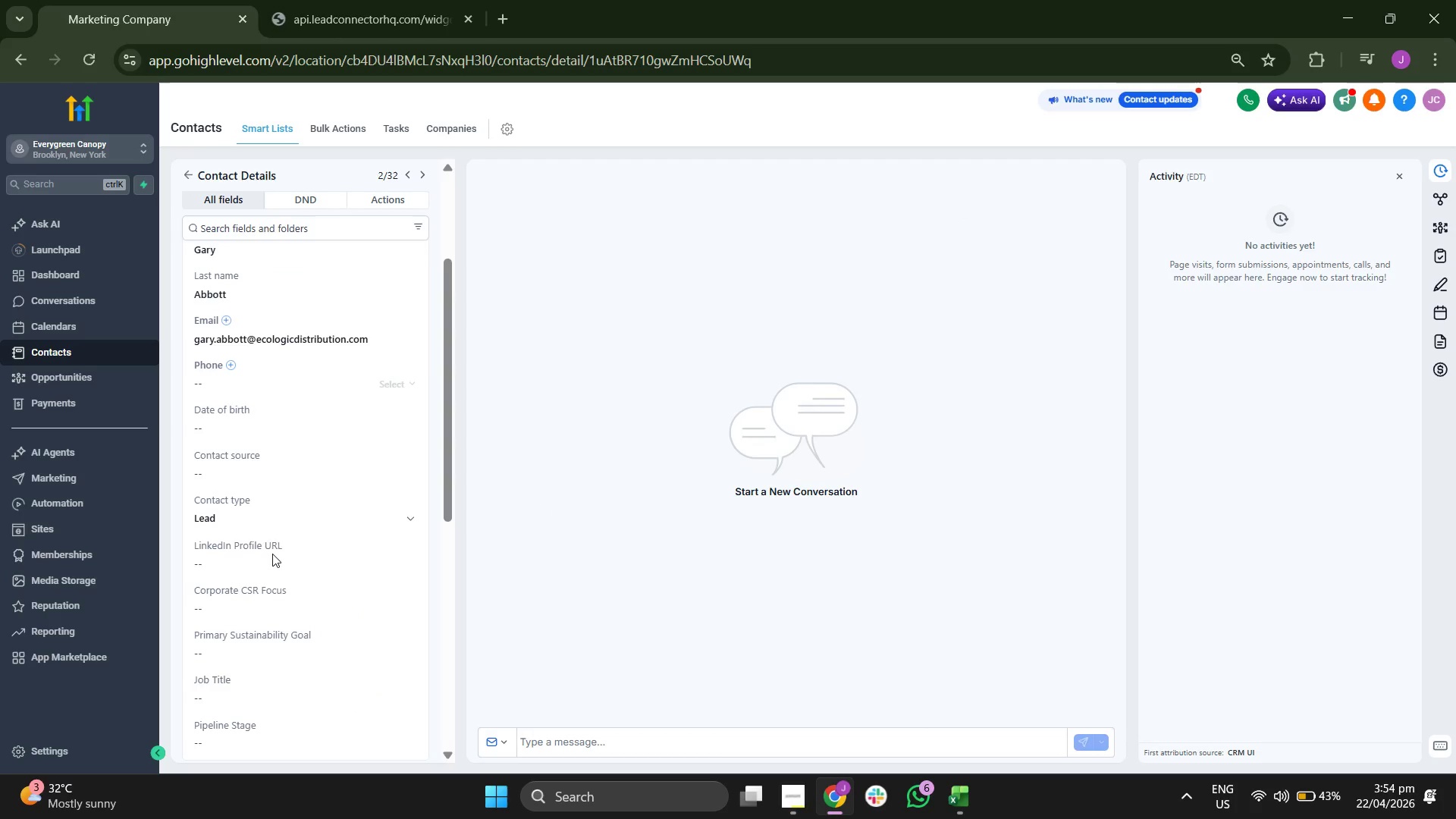 
left_click([275, 560])
 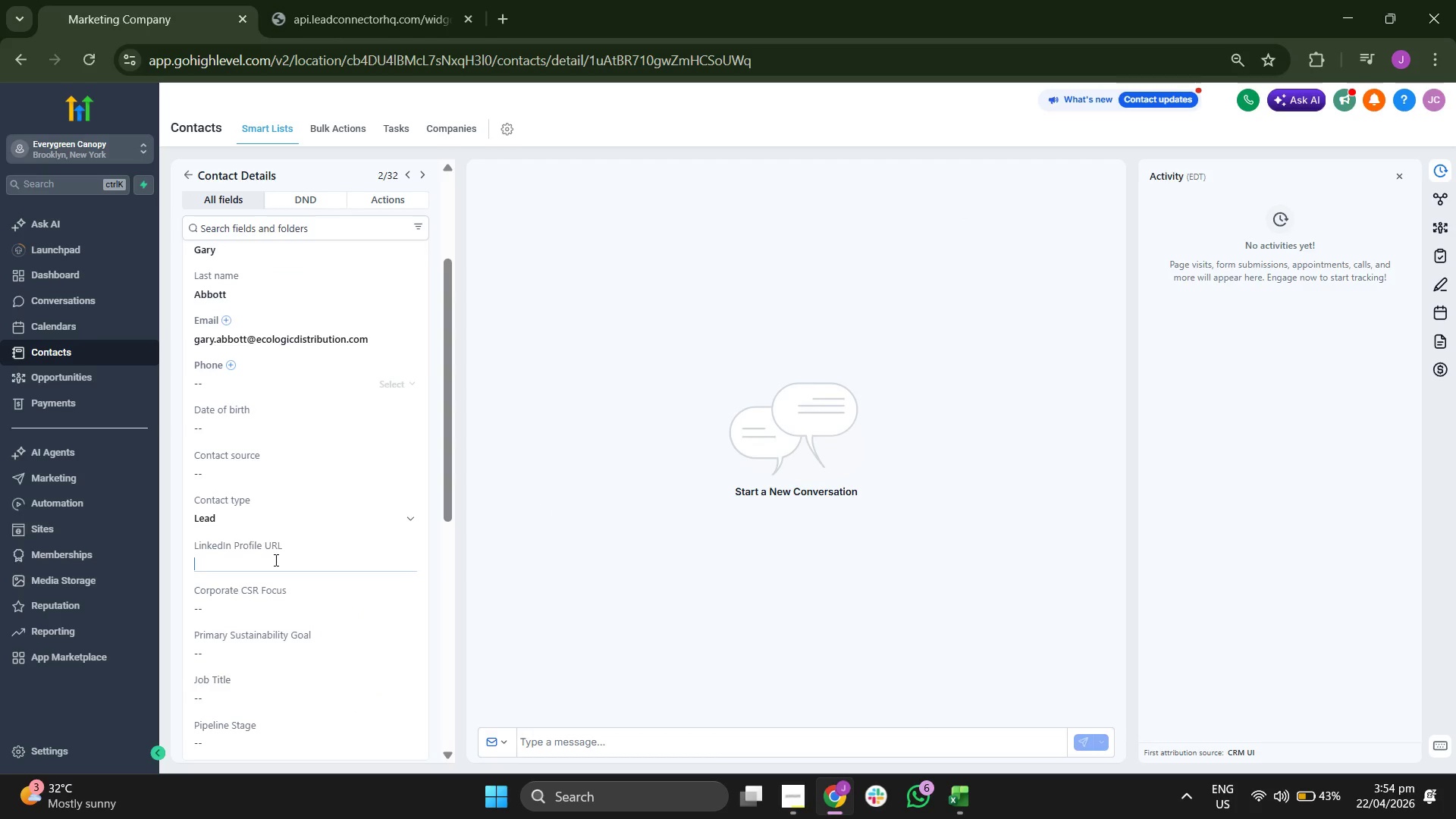 
key(Control+ControlLeft)
 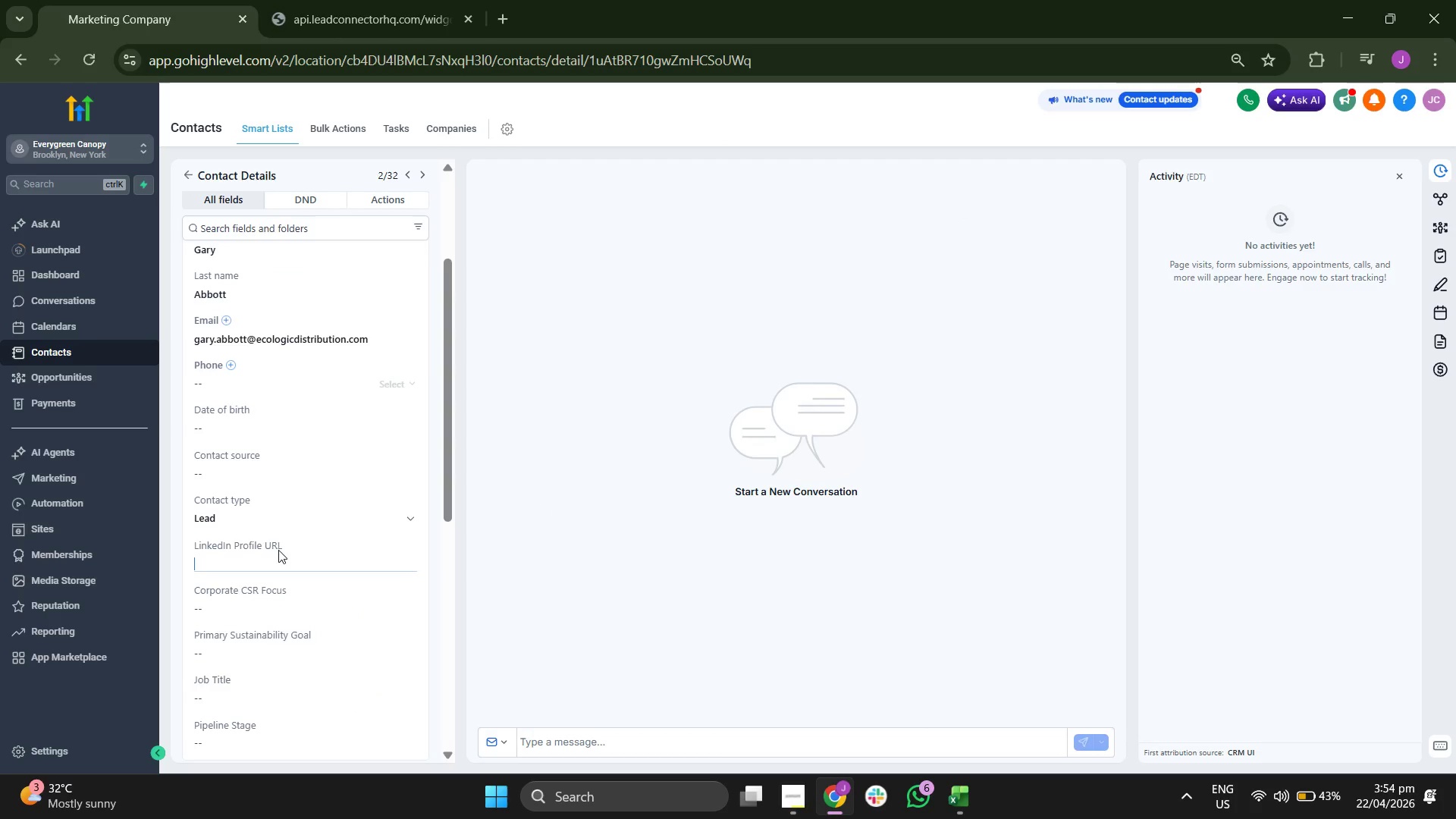 
key(Control+V)
 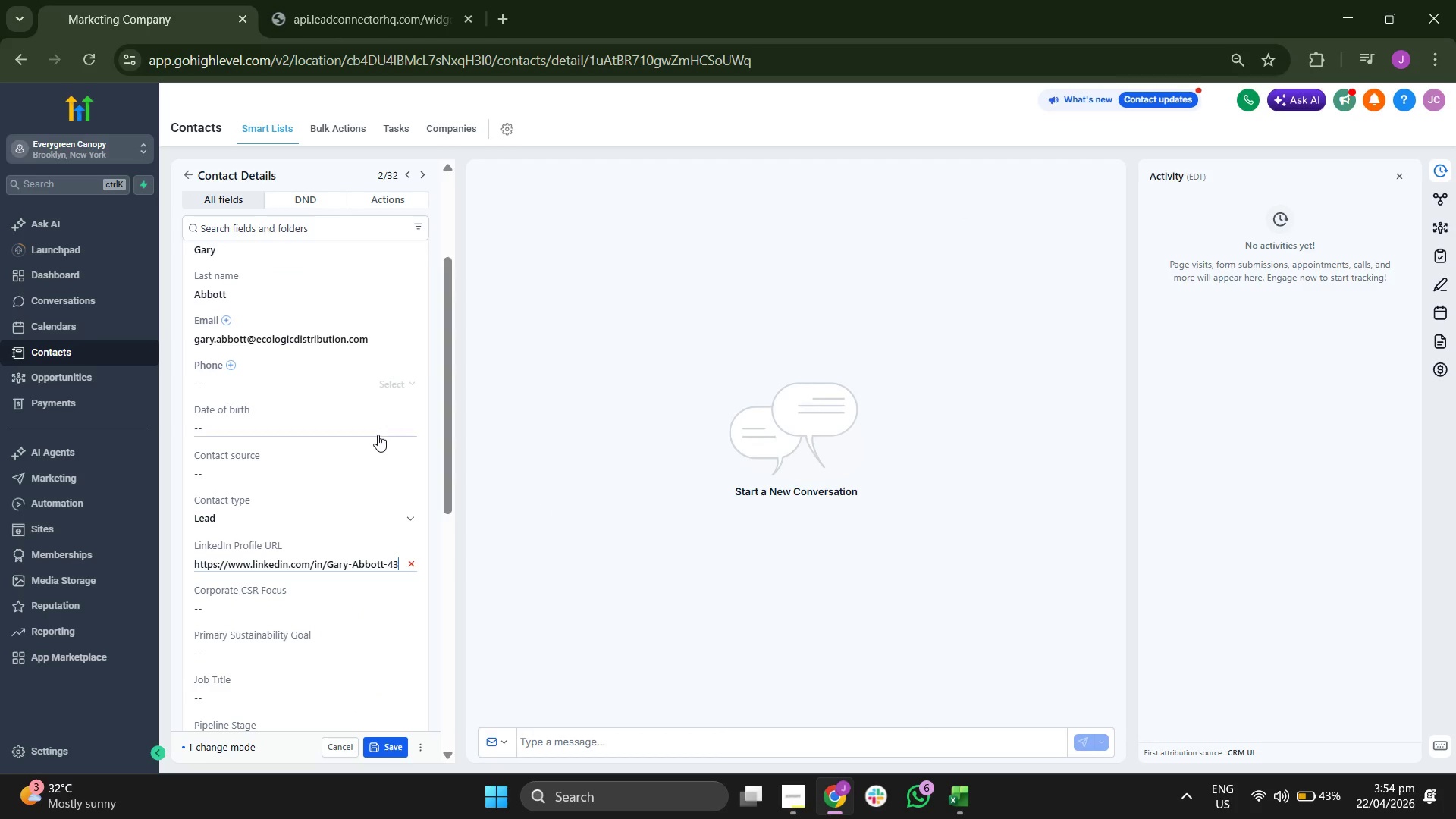 
scroll: coordinate [378, 435], scroll_direction: down, amount: 2.0
 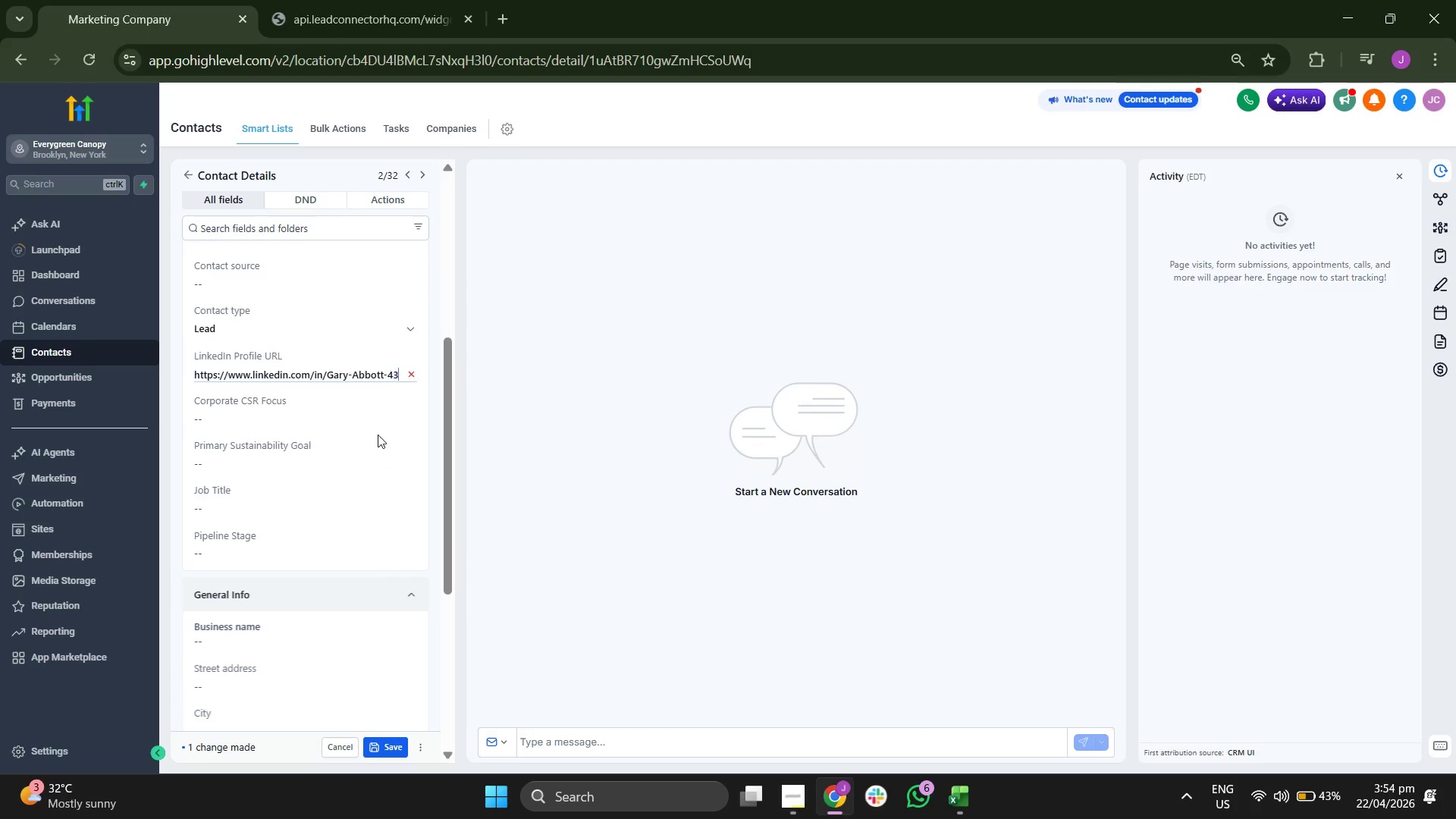 
scroll: coordinate [378, 435], scroll_direction: up, amount: 1.0
 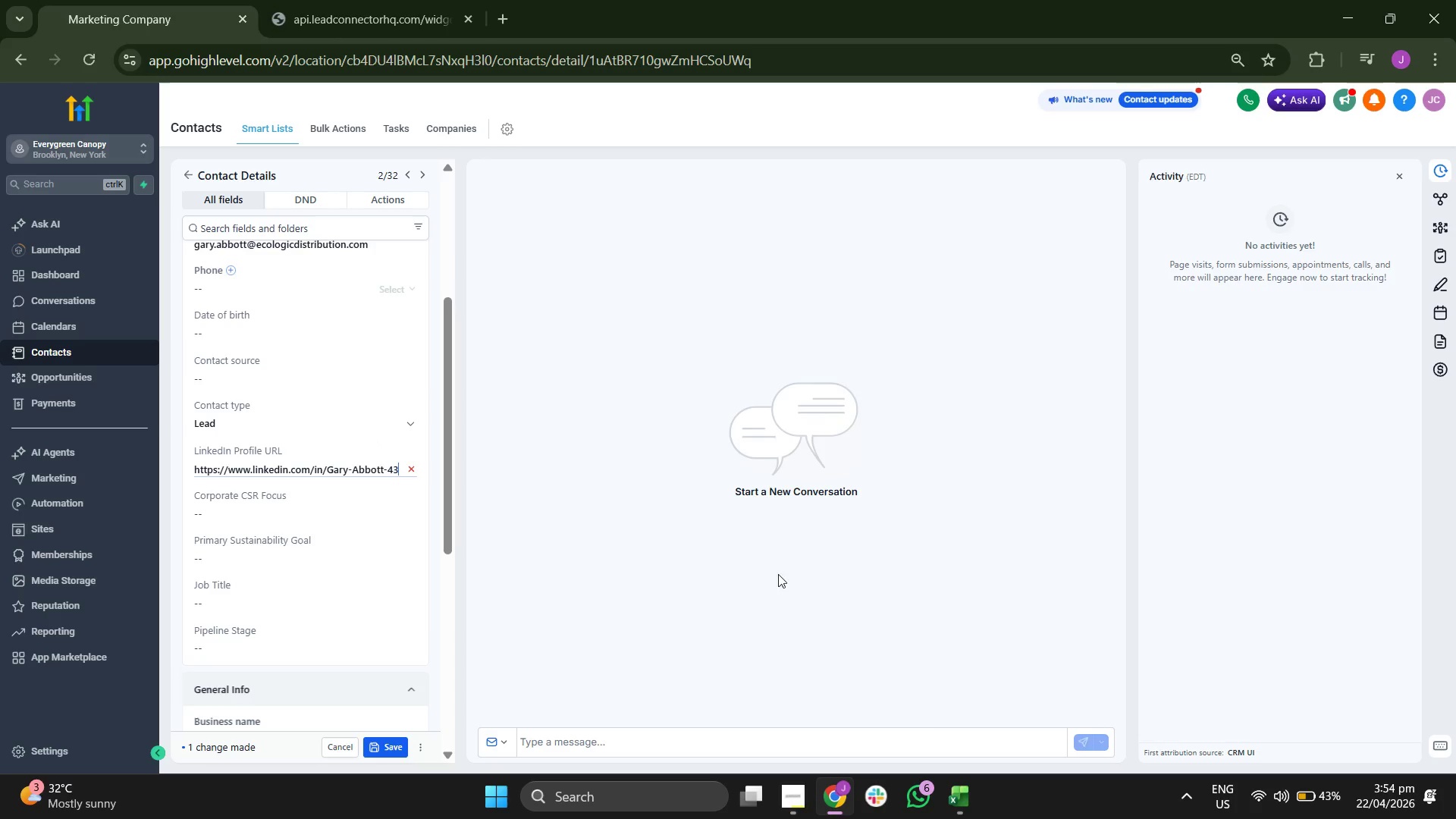 
left_click([968, 798])
 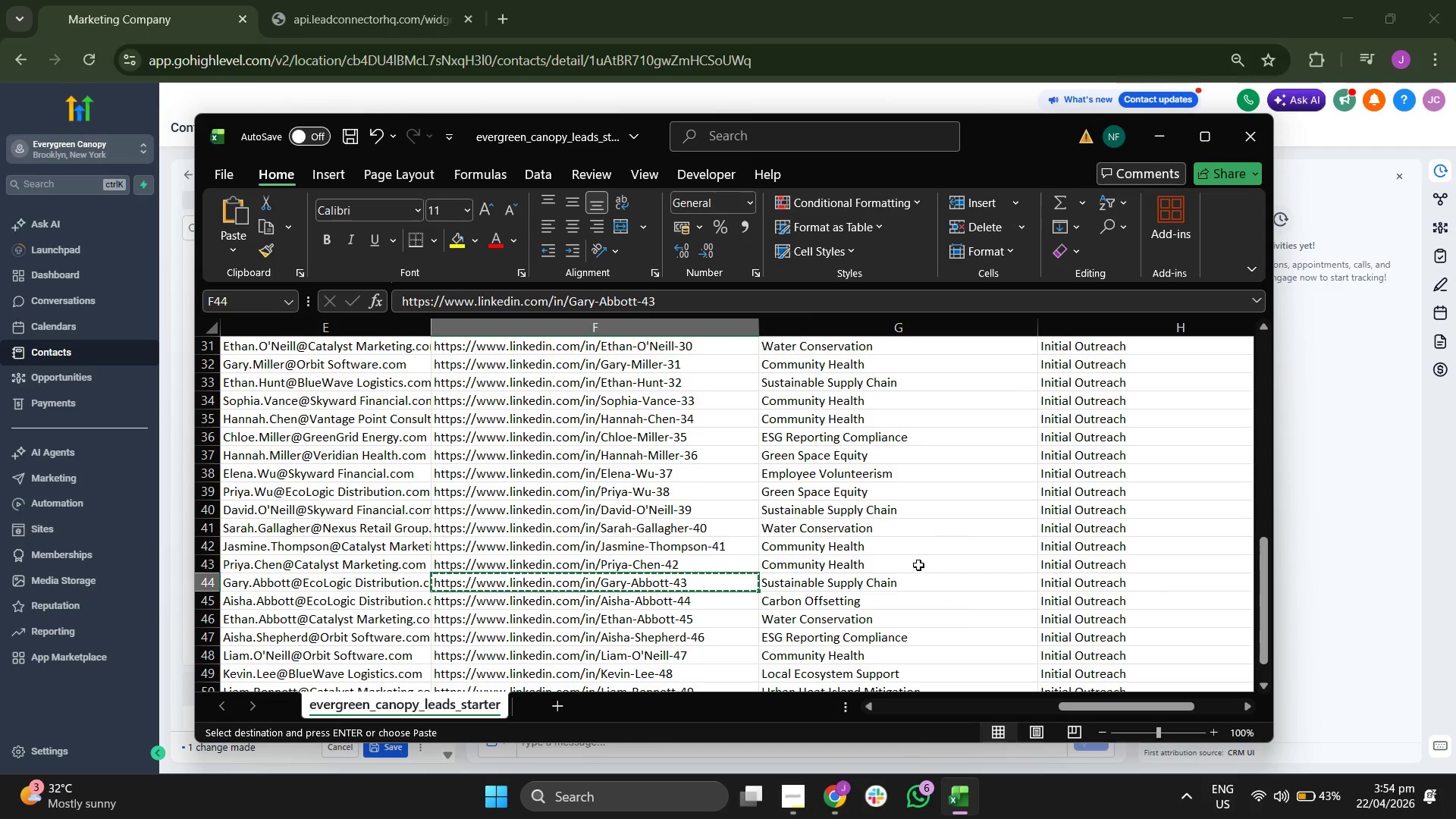 
key(ArrowRight)
 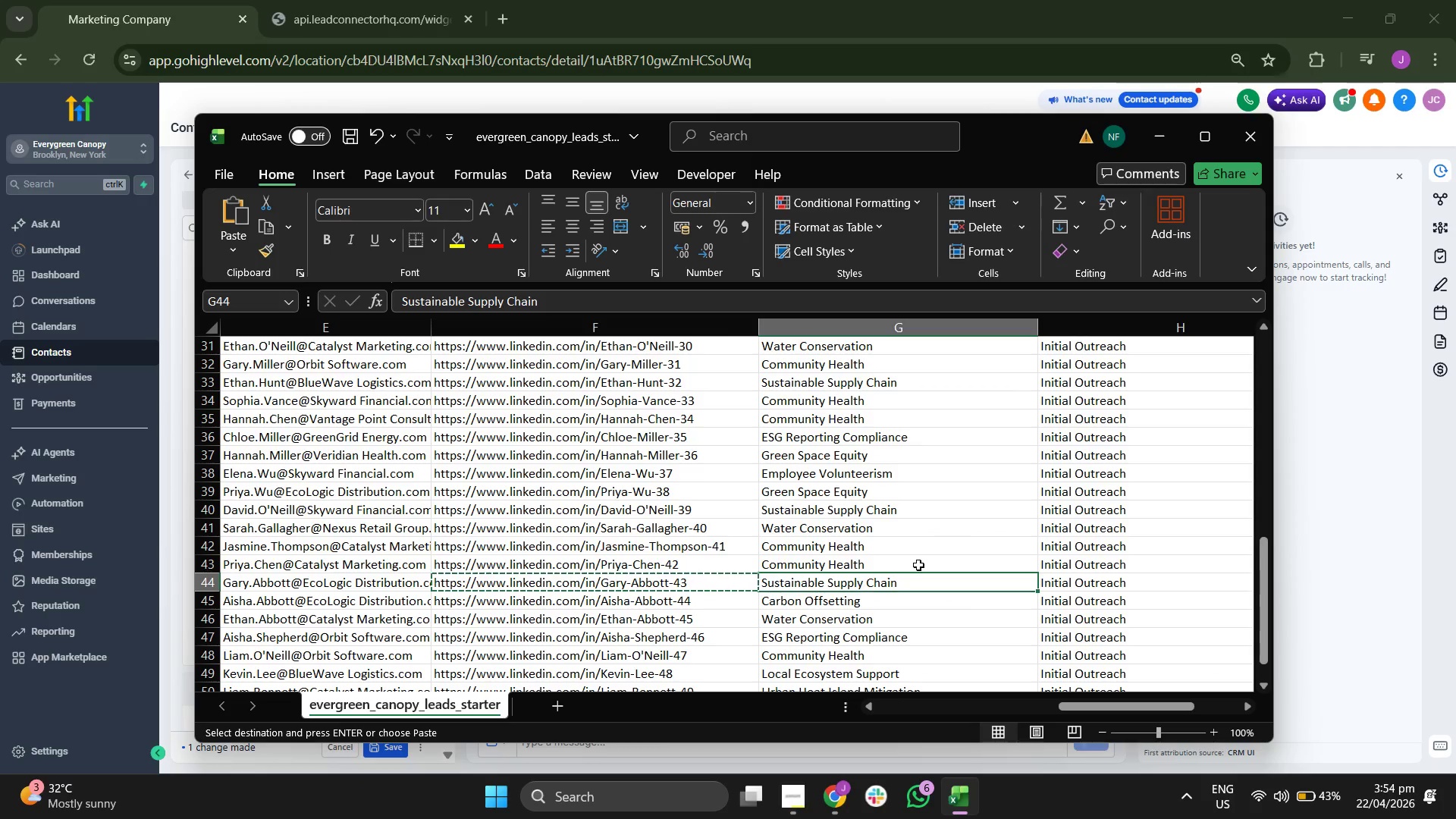 
key(Control+C)
 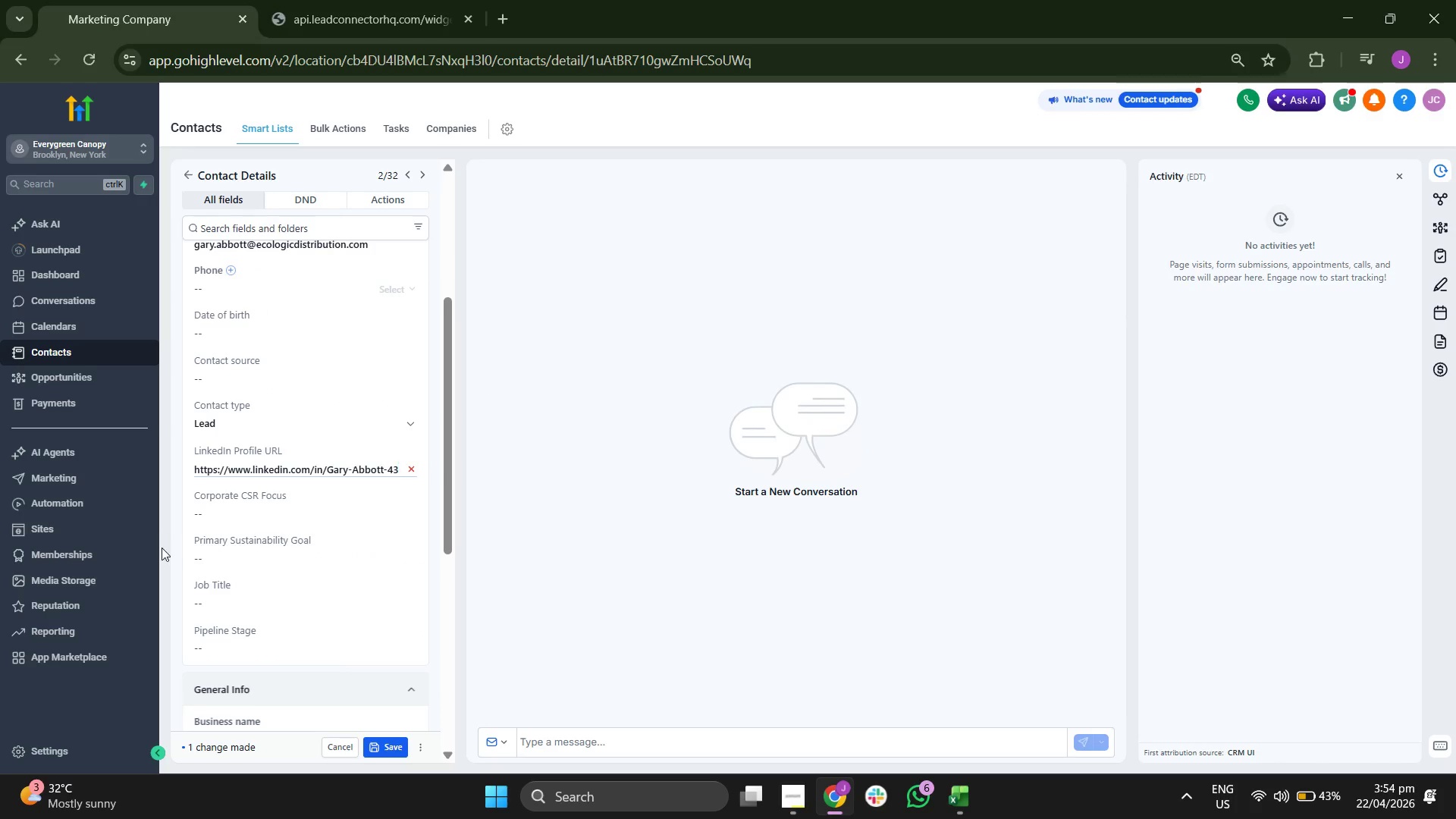 
key(Control+ControlLeft)
 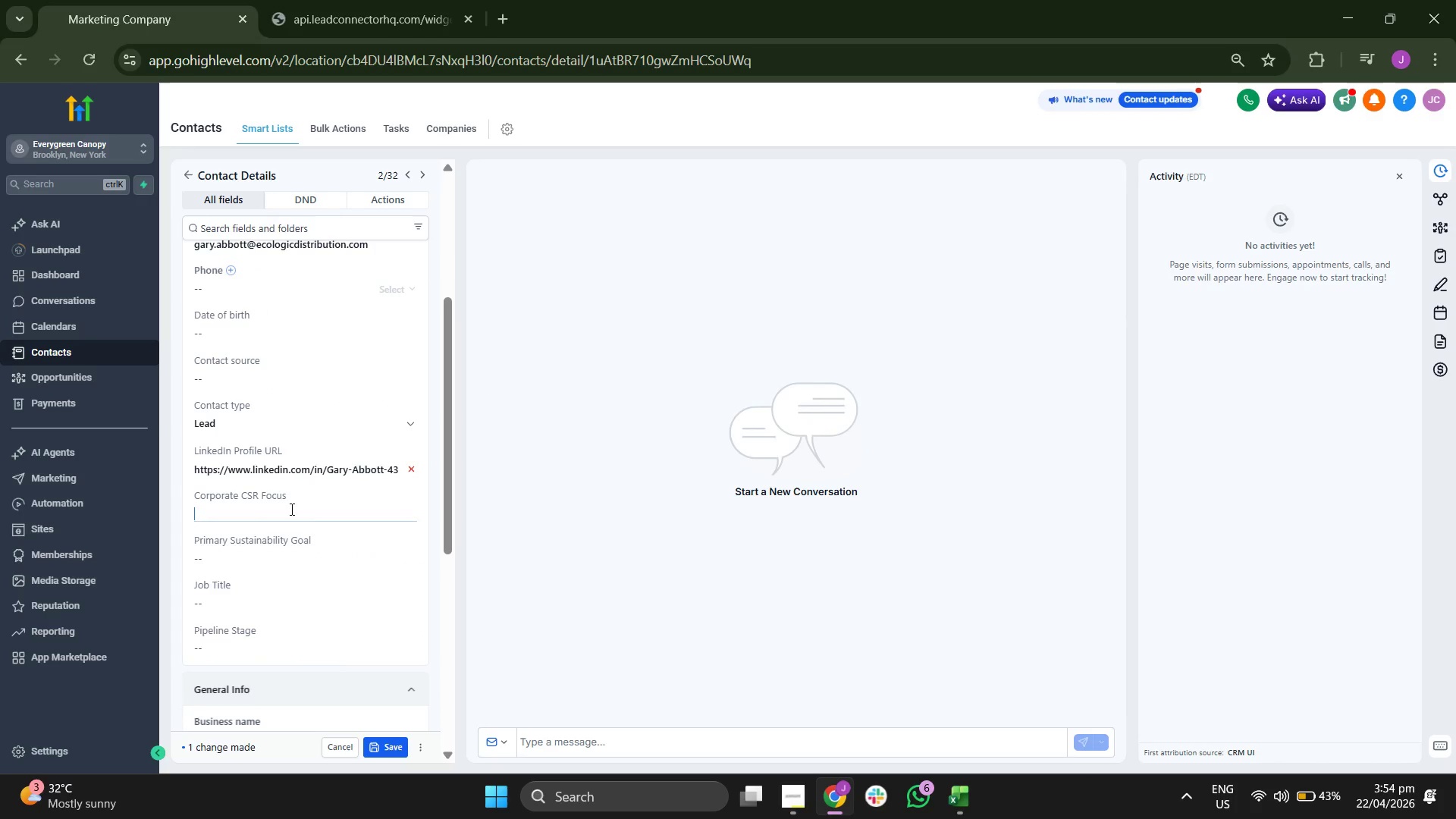 
key(Control+V)
 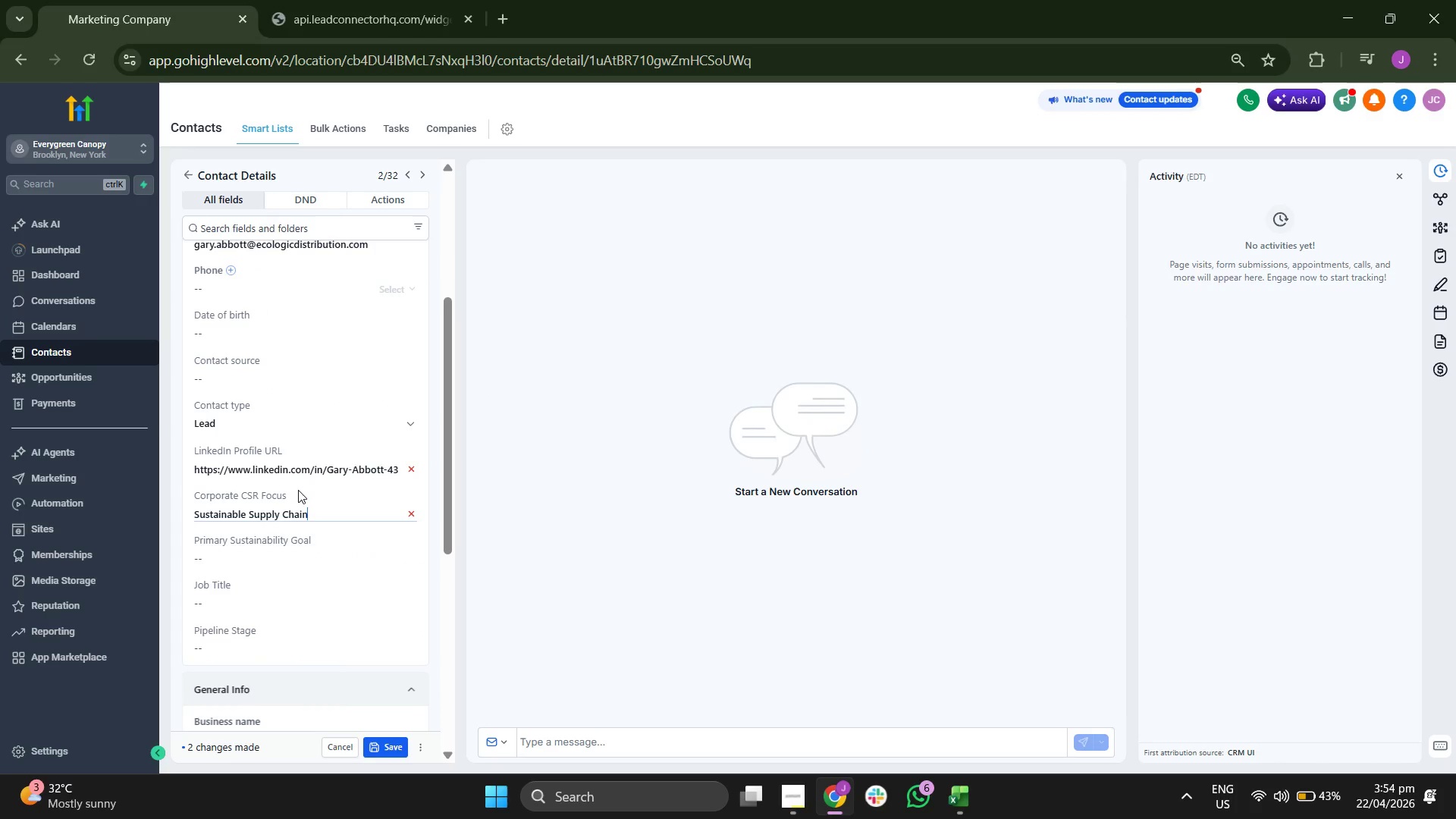 
scroll: coordinate [298, 490], scroll_direction: down, amount: 1.0
 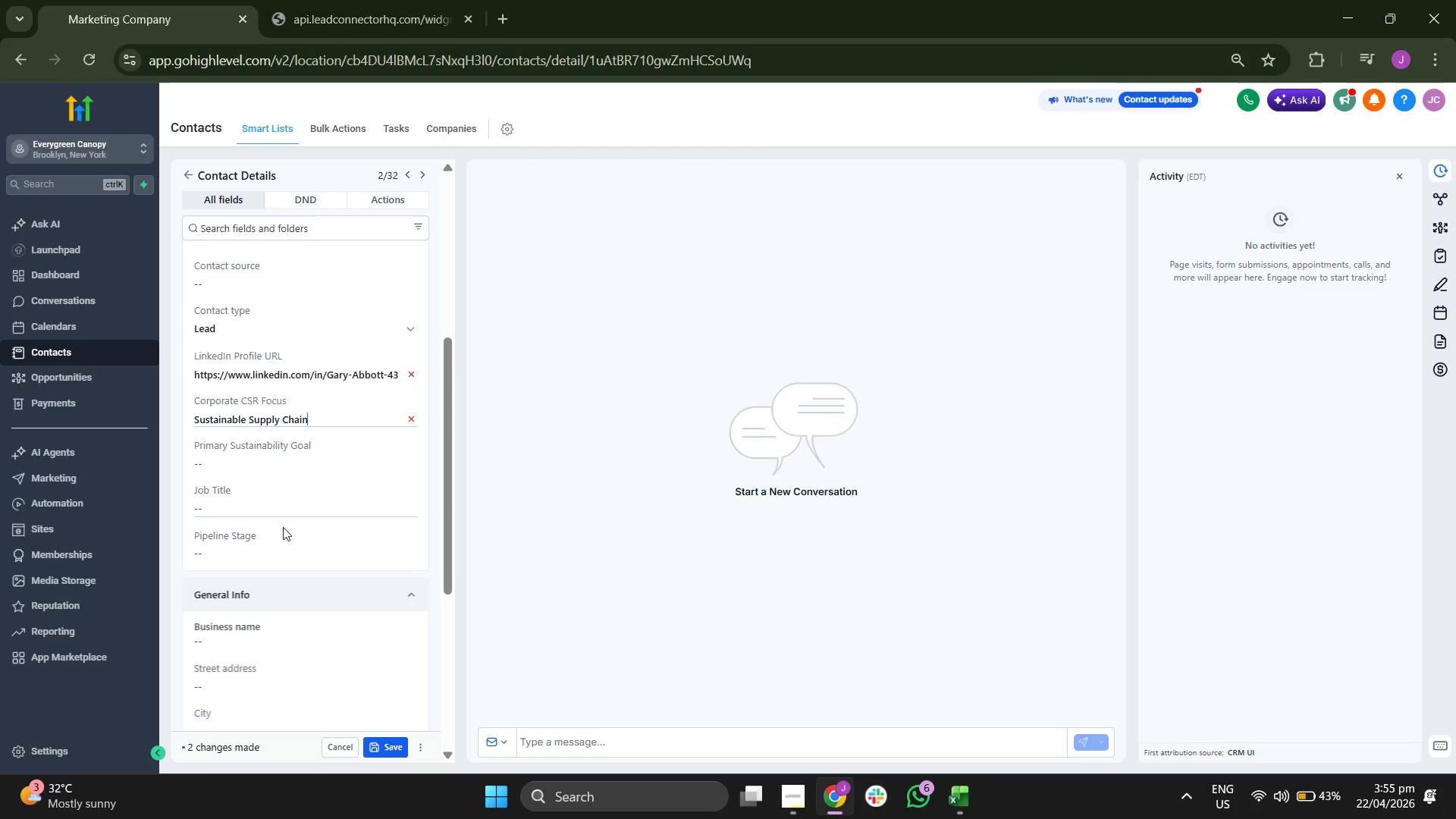 
left_click([284, 541])
 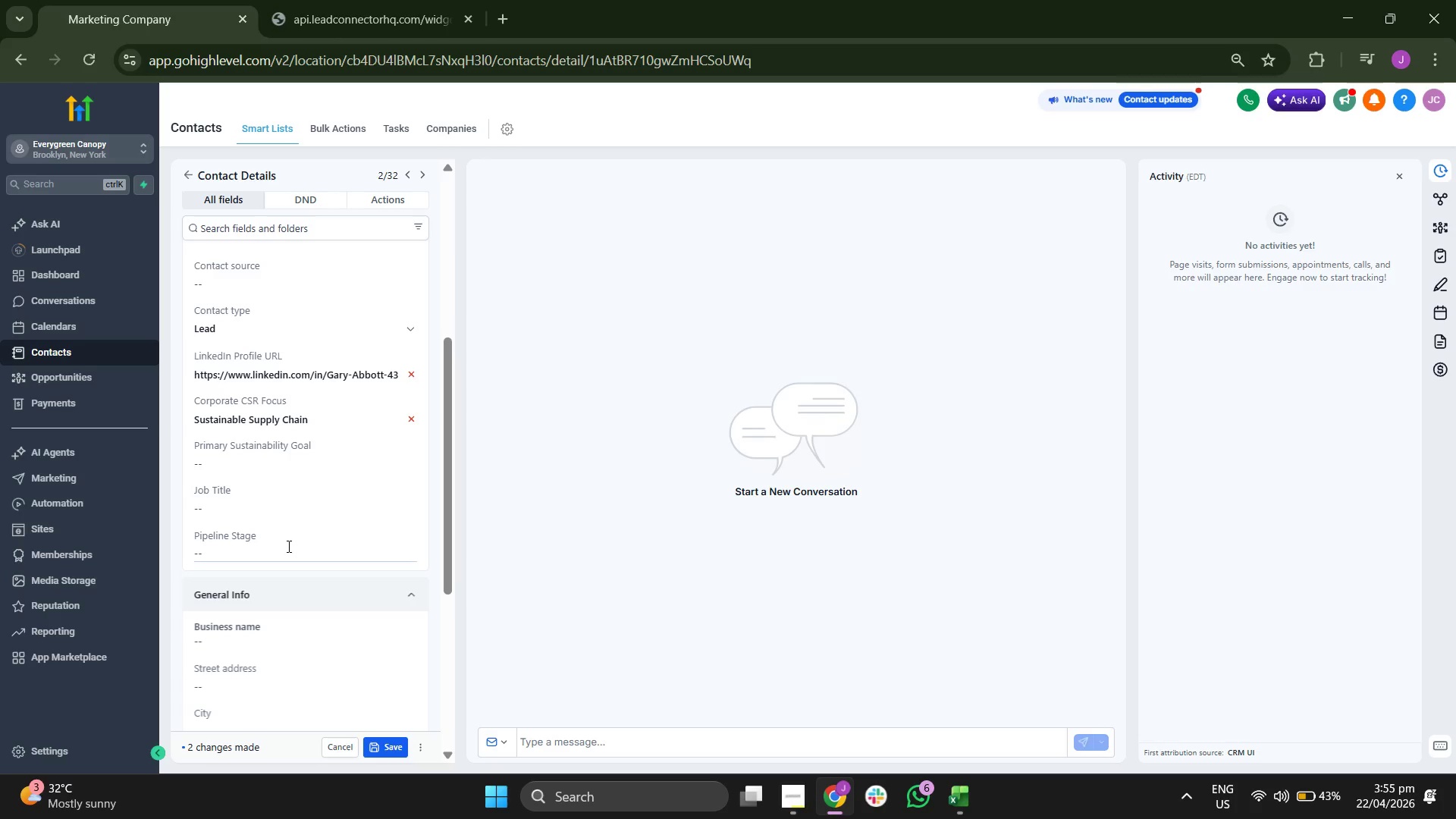 
left_click([290, 546])
 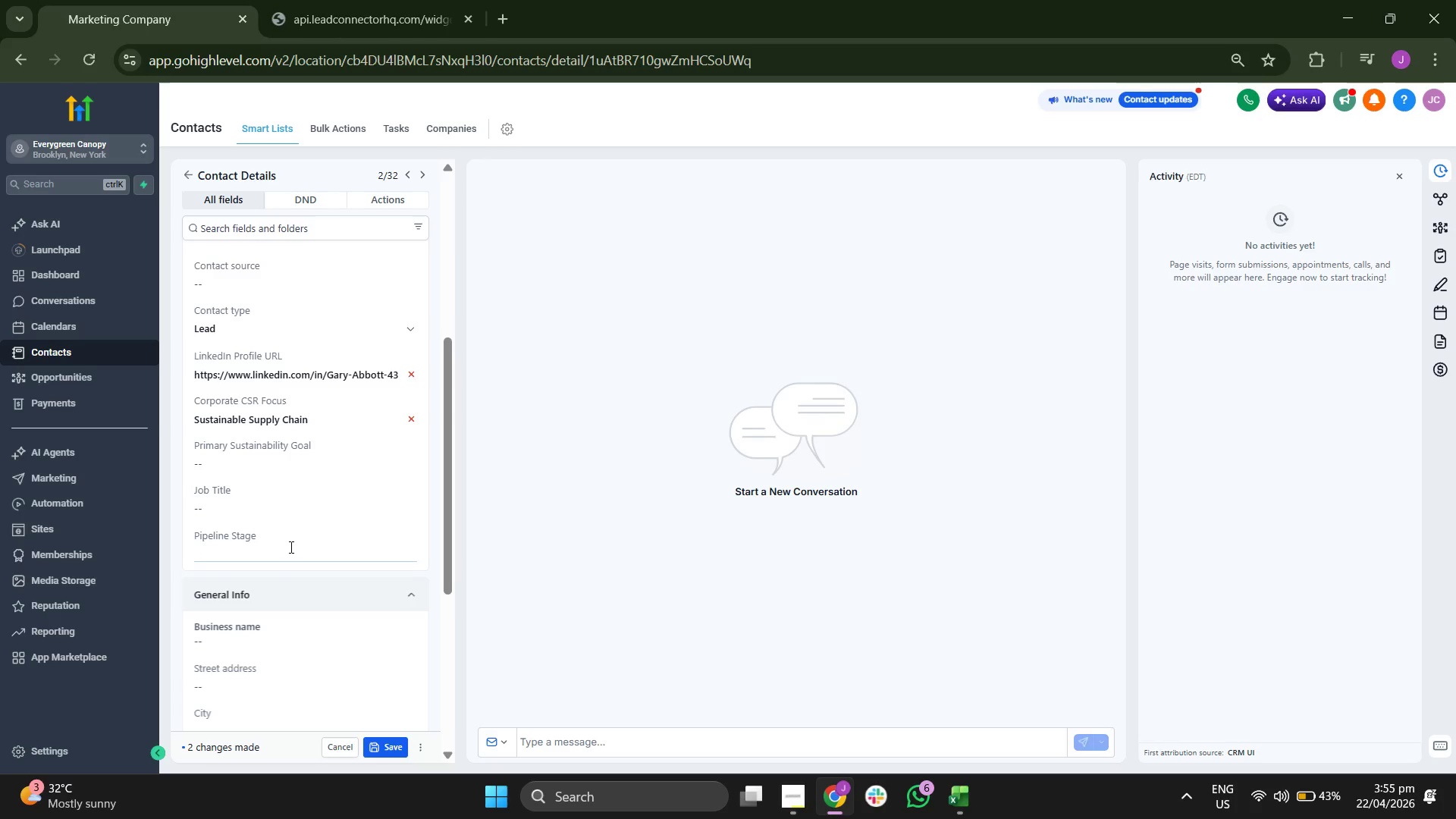 
type(Initial Outreach)
 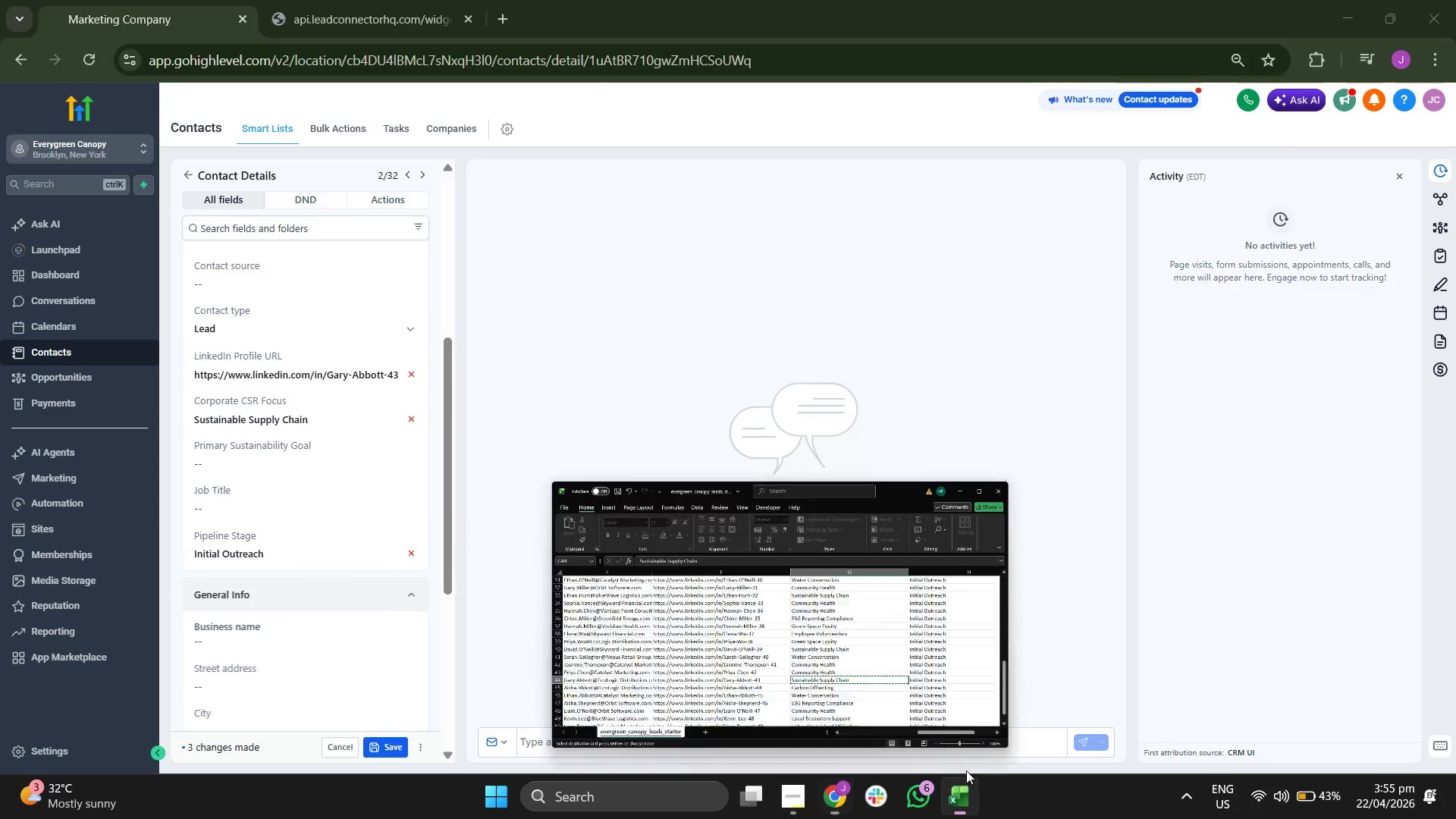 
key(ArrowLeft)
 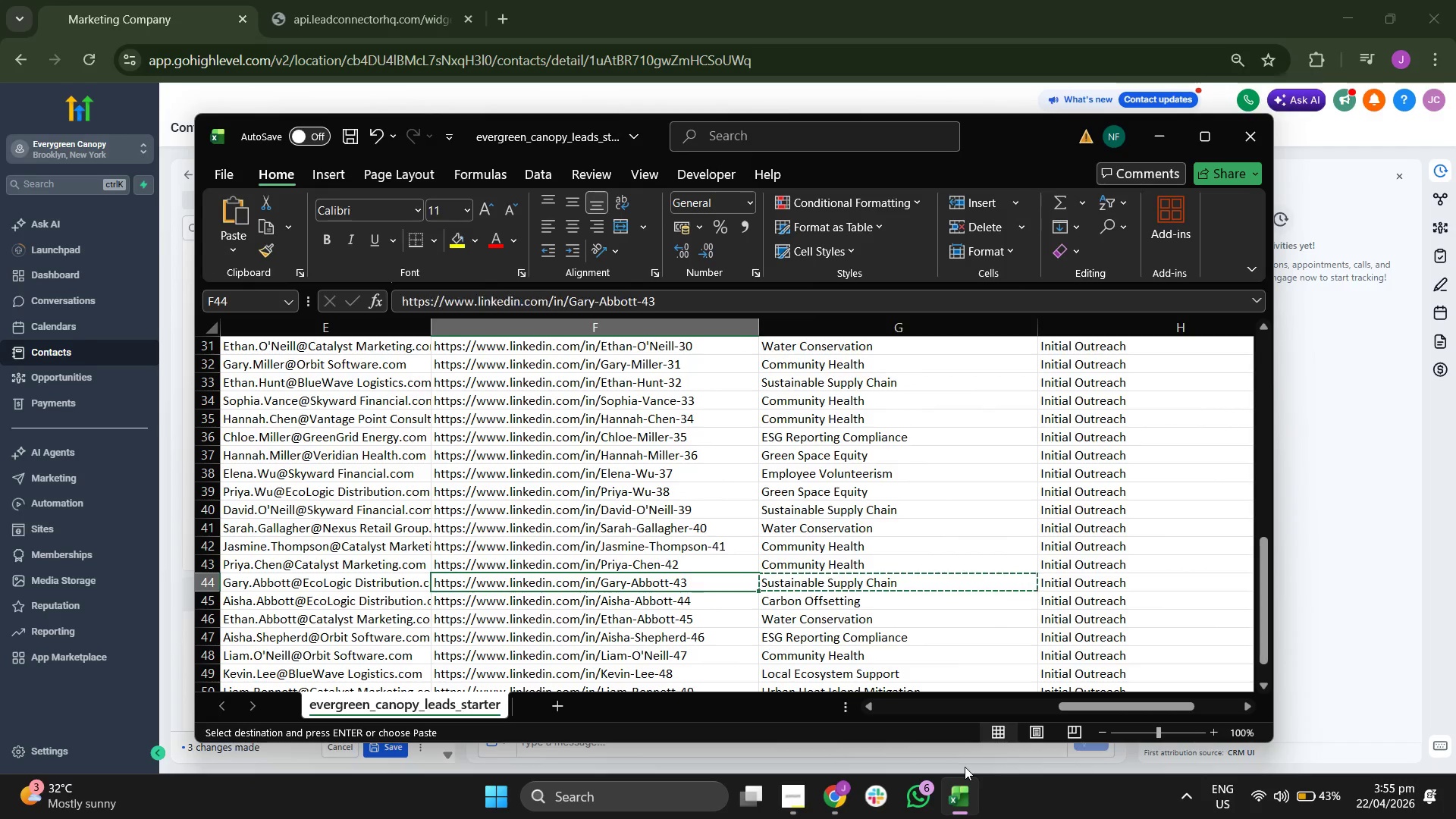 
key(ArrowLeft)
 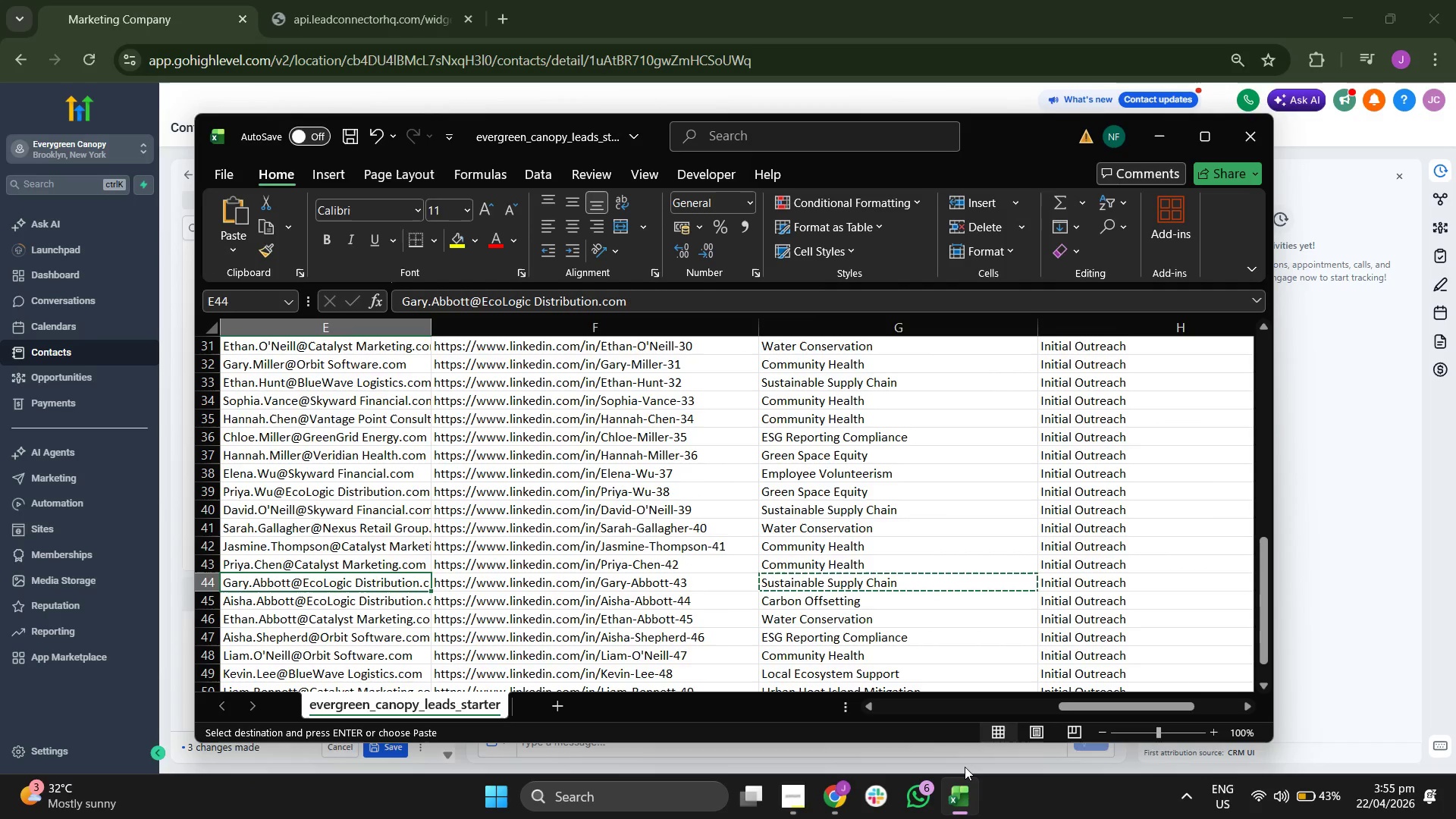 
key(ArrowLeft)
 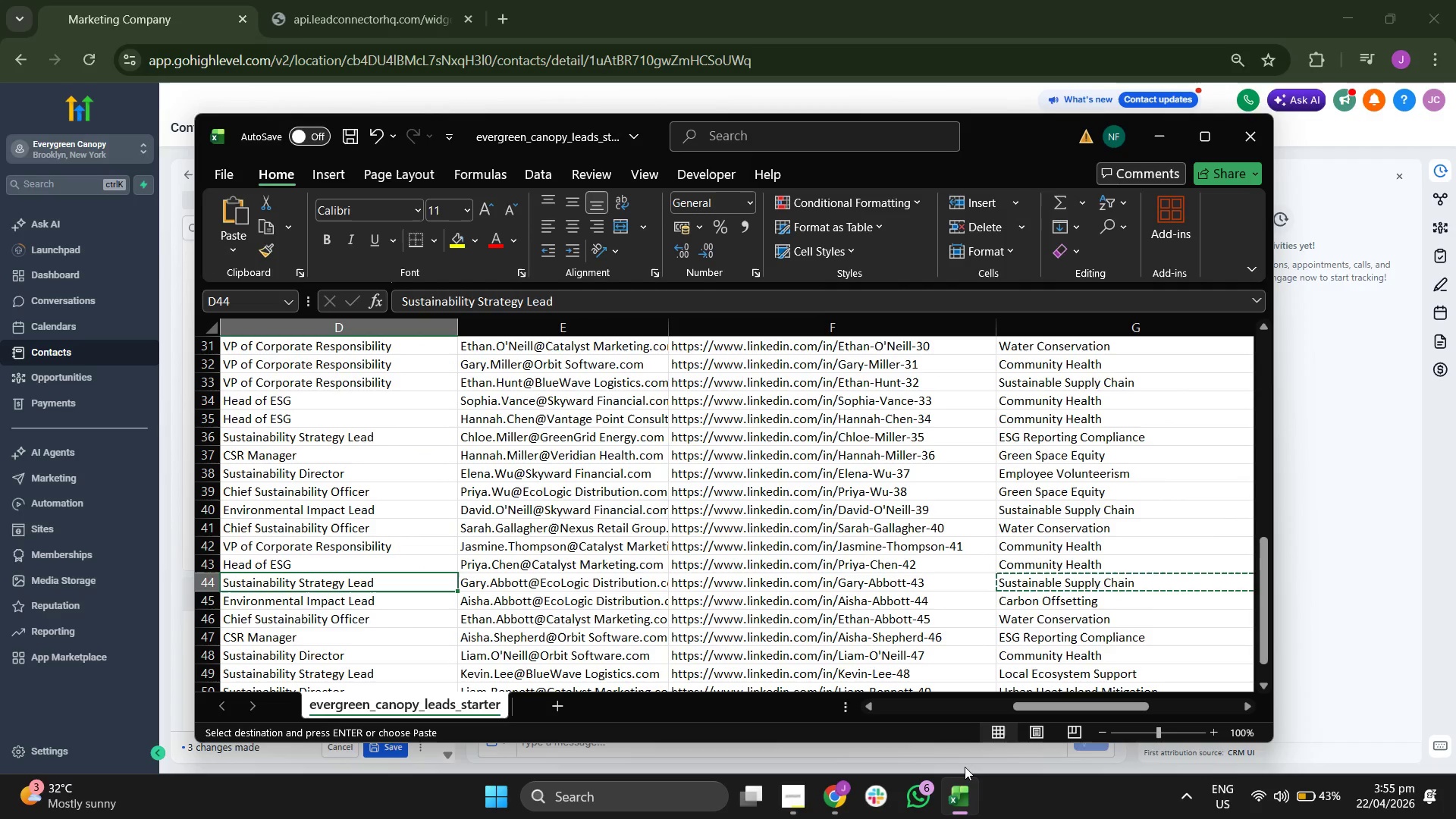 
key(Control+ControlLeft)
 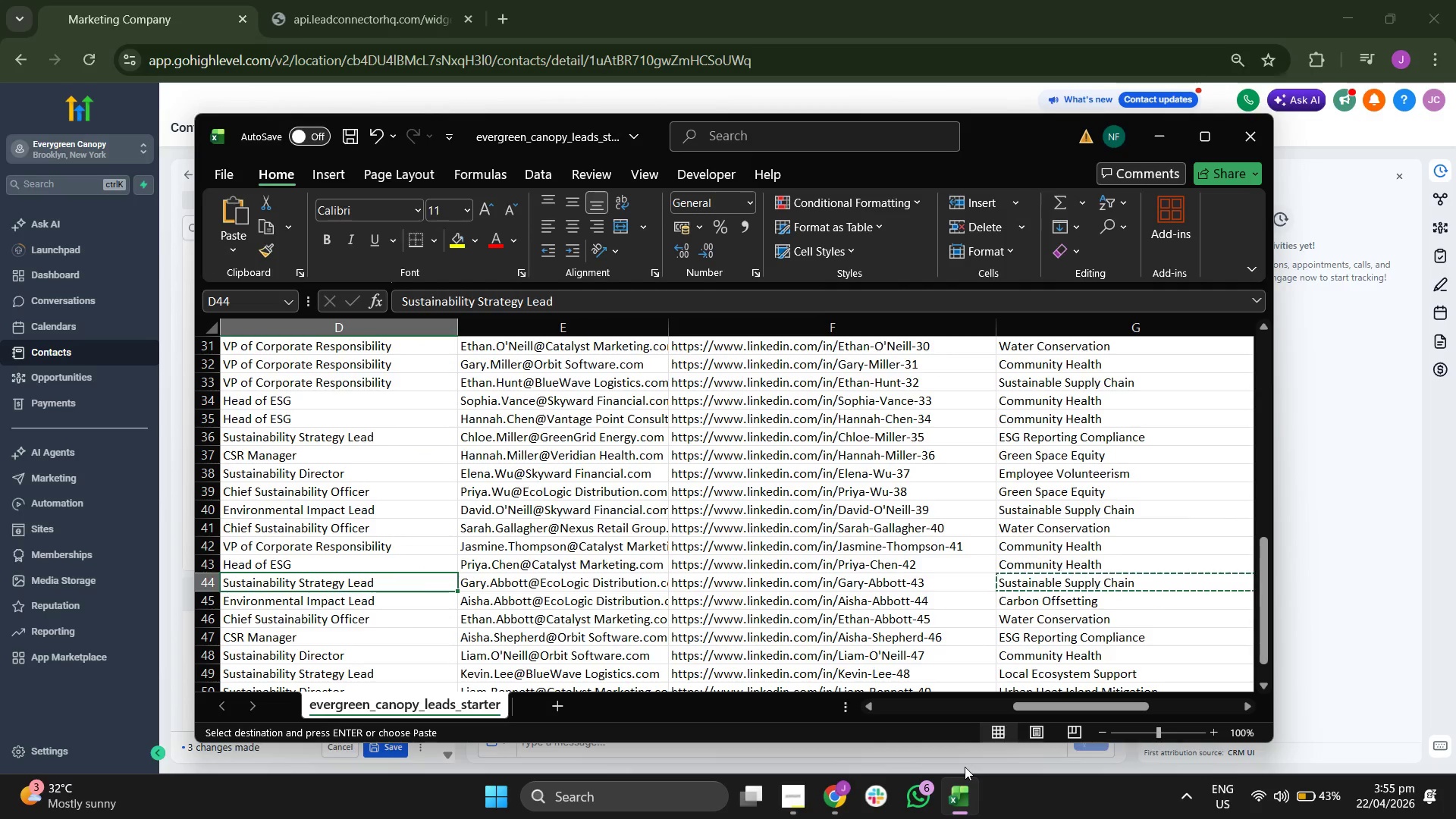 
key(Control+C)
 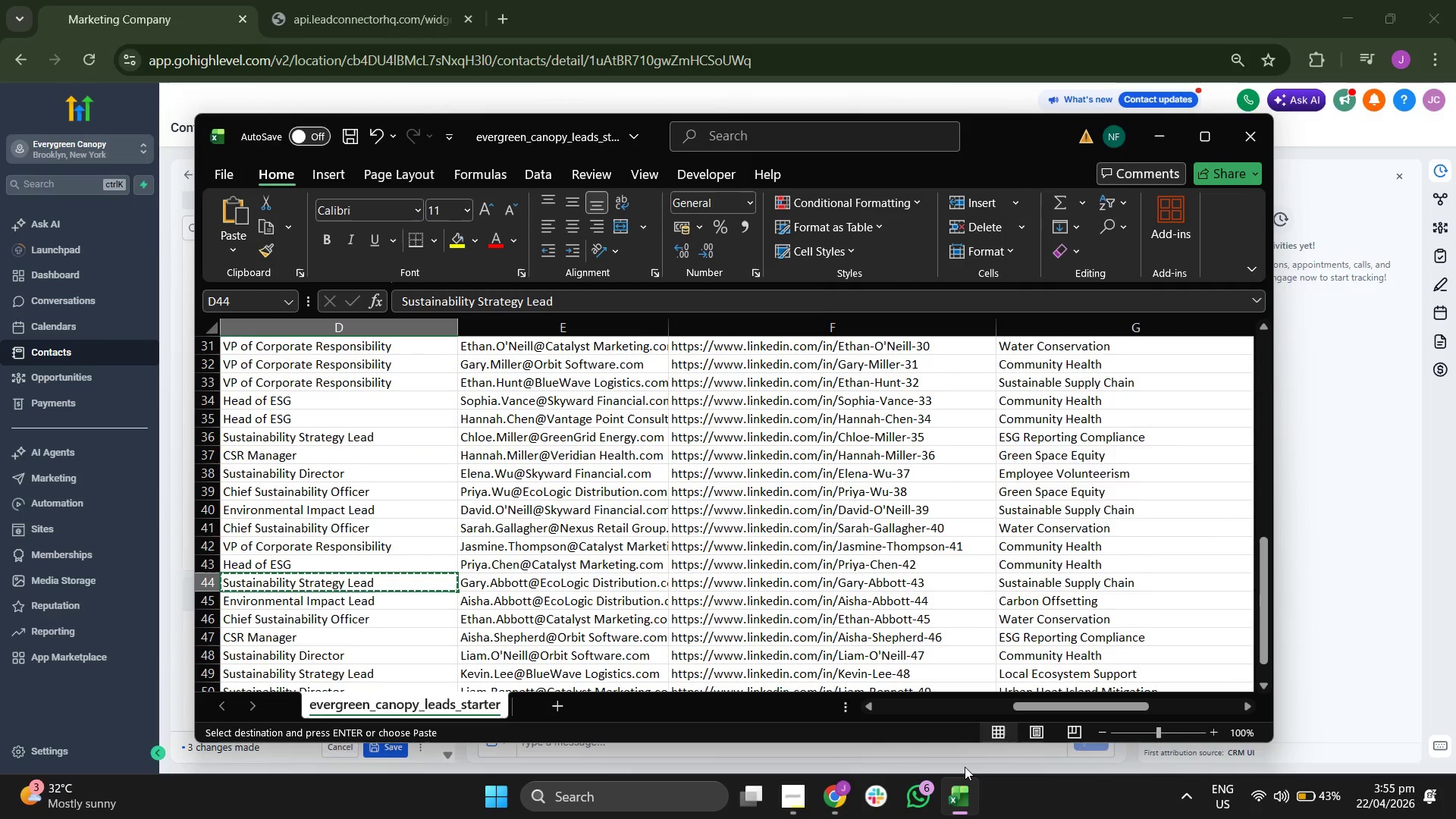 
key(ArrowLeft)
 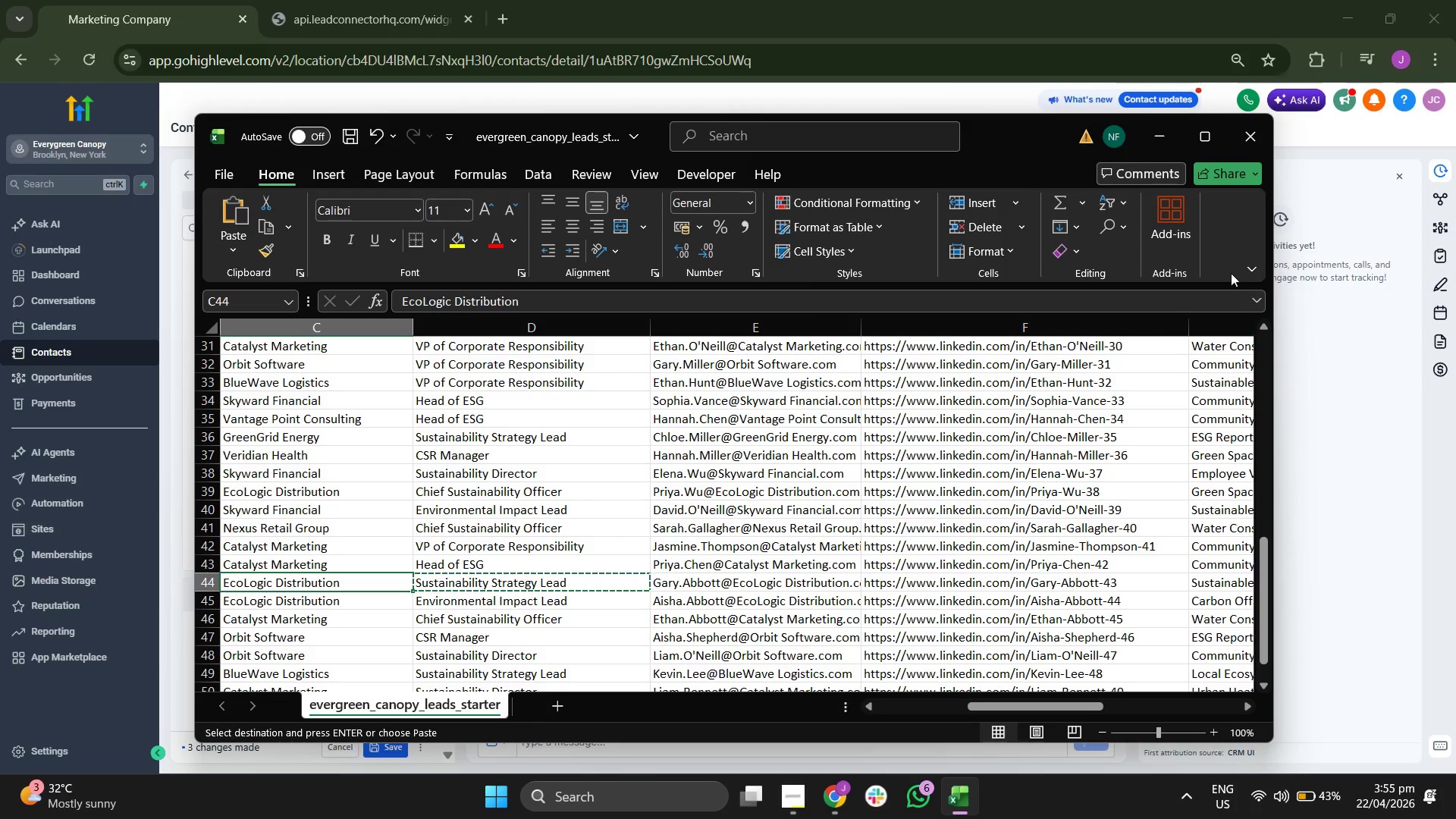 
left_click([1151, 143])
 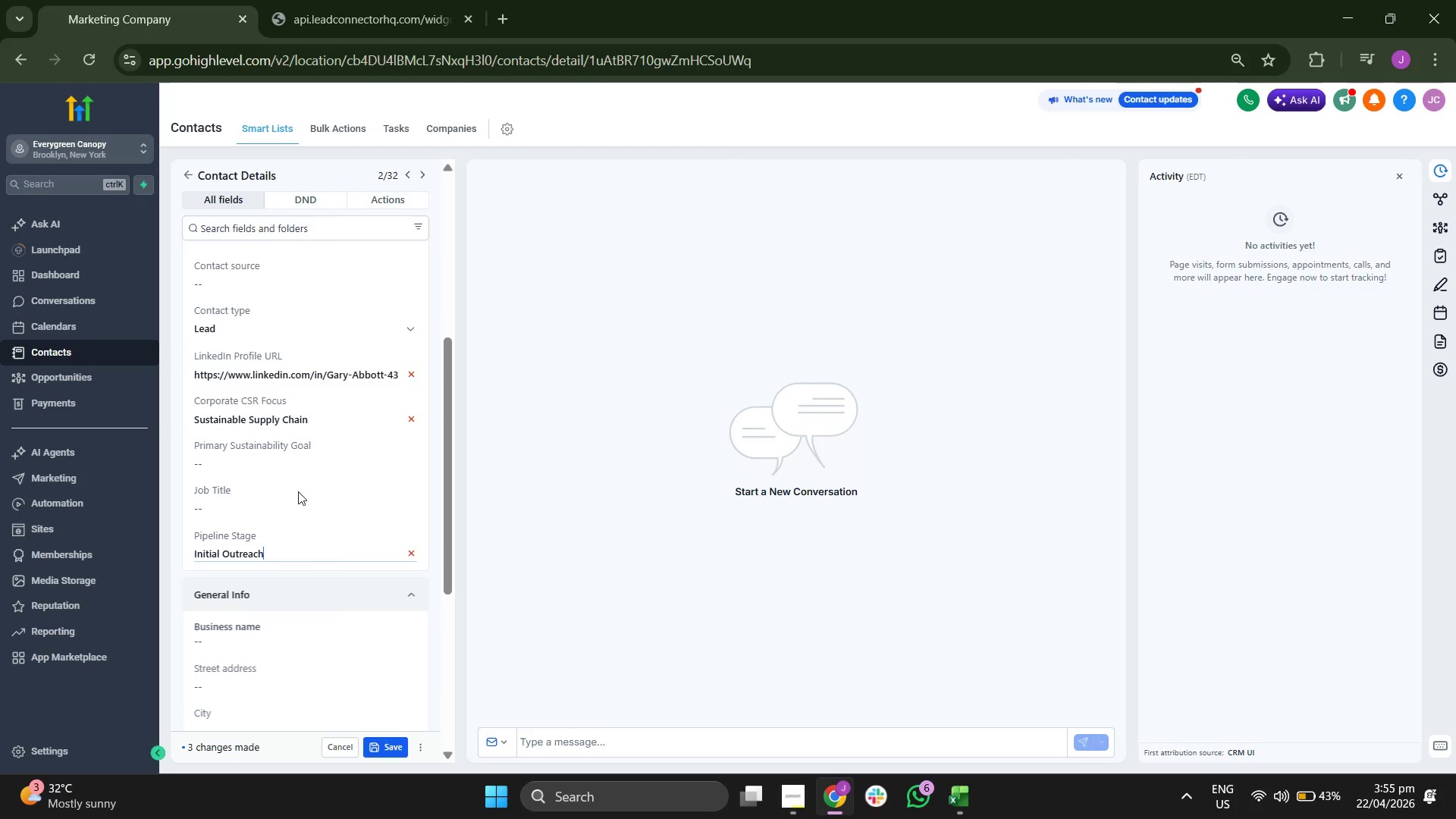 
left_click([305, 516])
 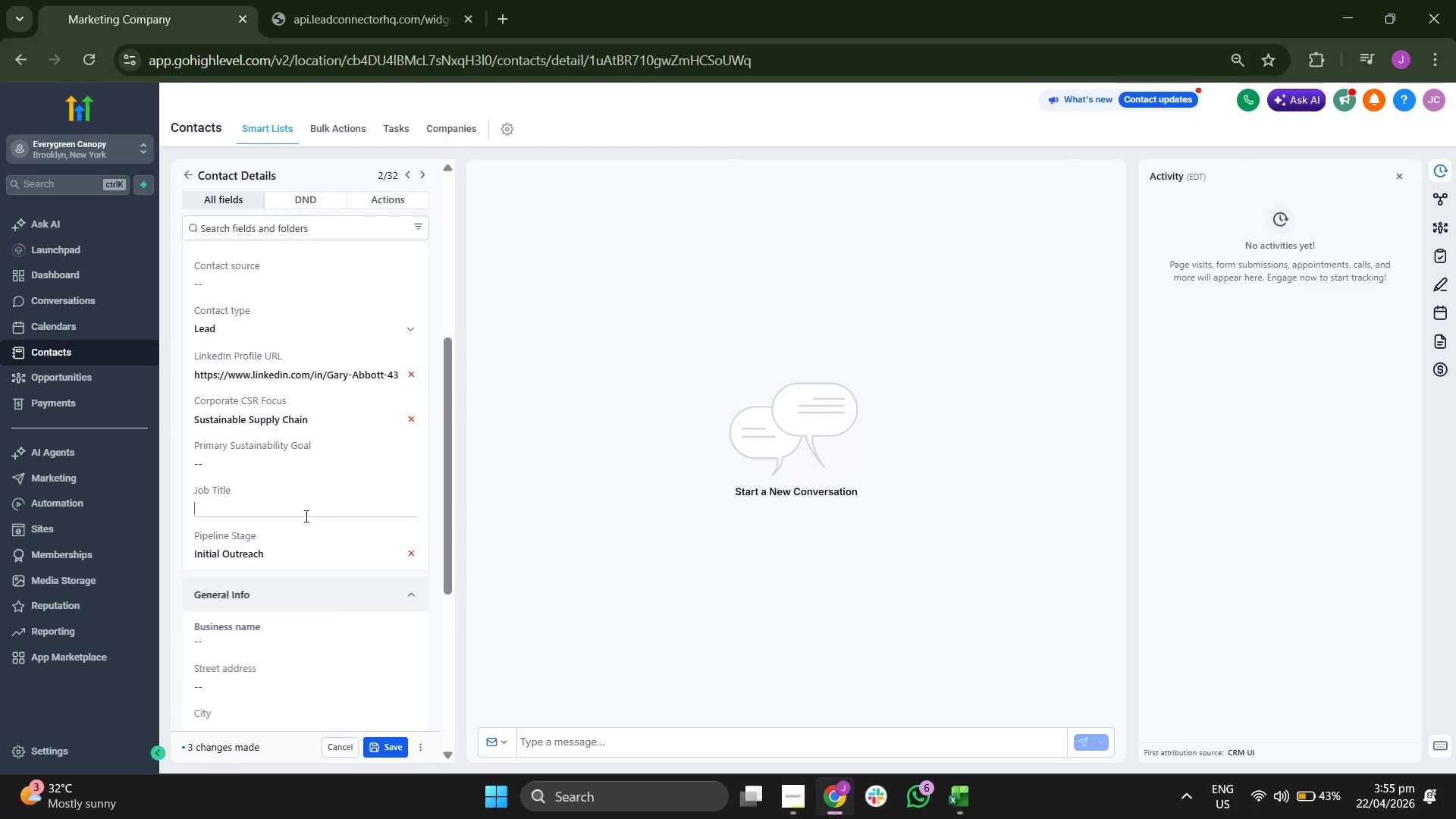 
key(Control+V)
 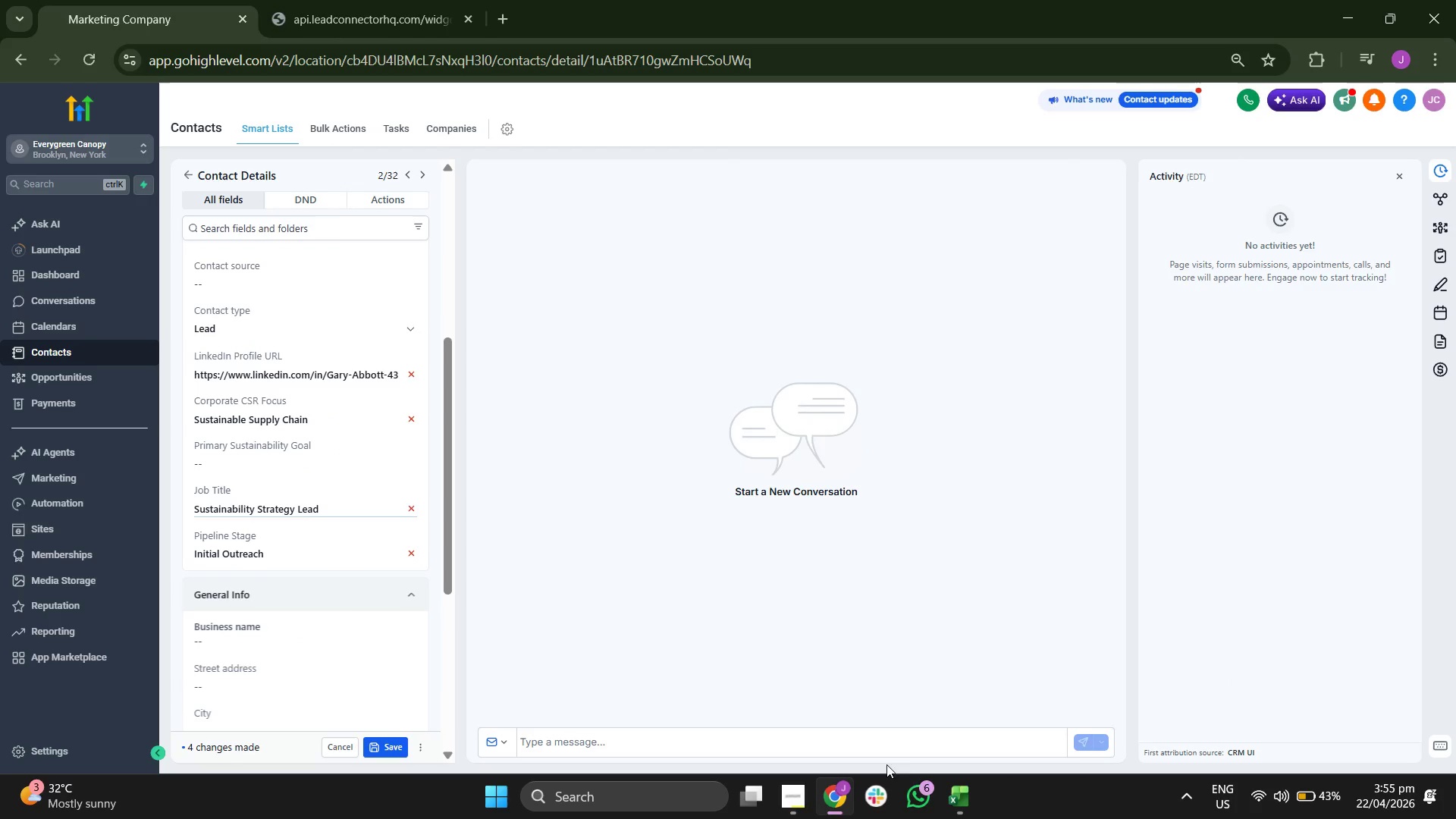 
left_click([969, 793])
 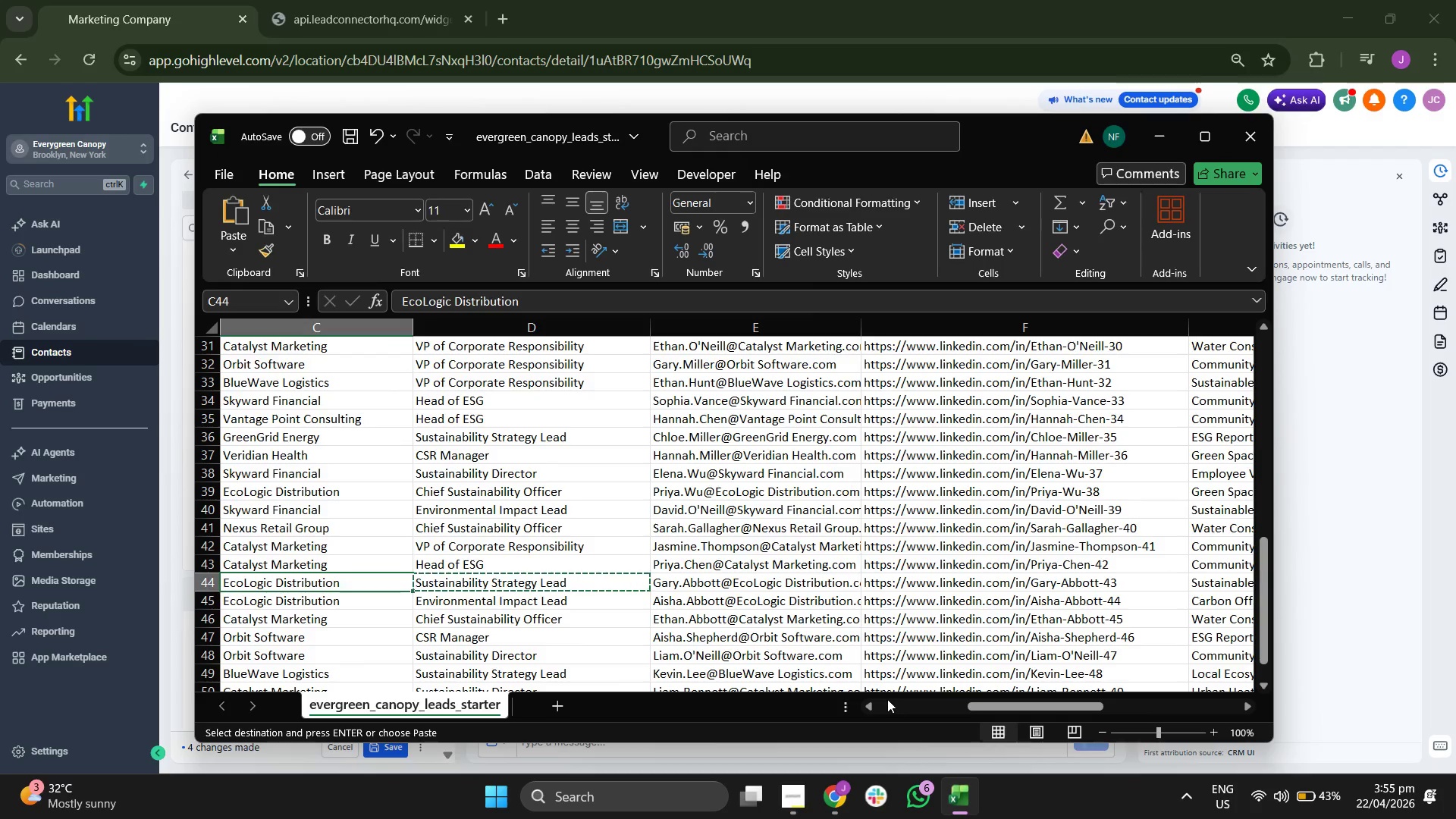 
key(Control+C)
 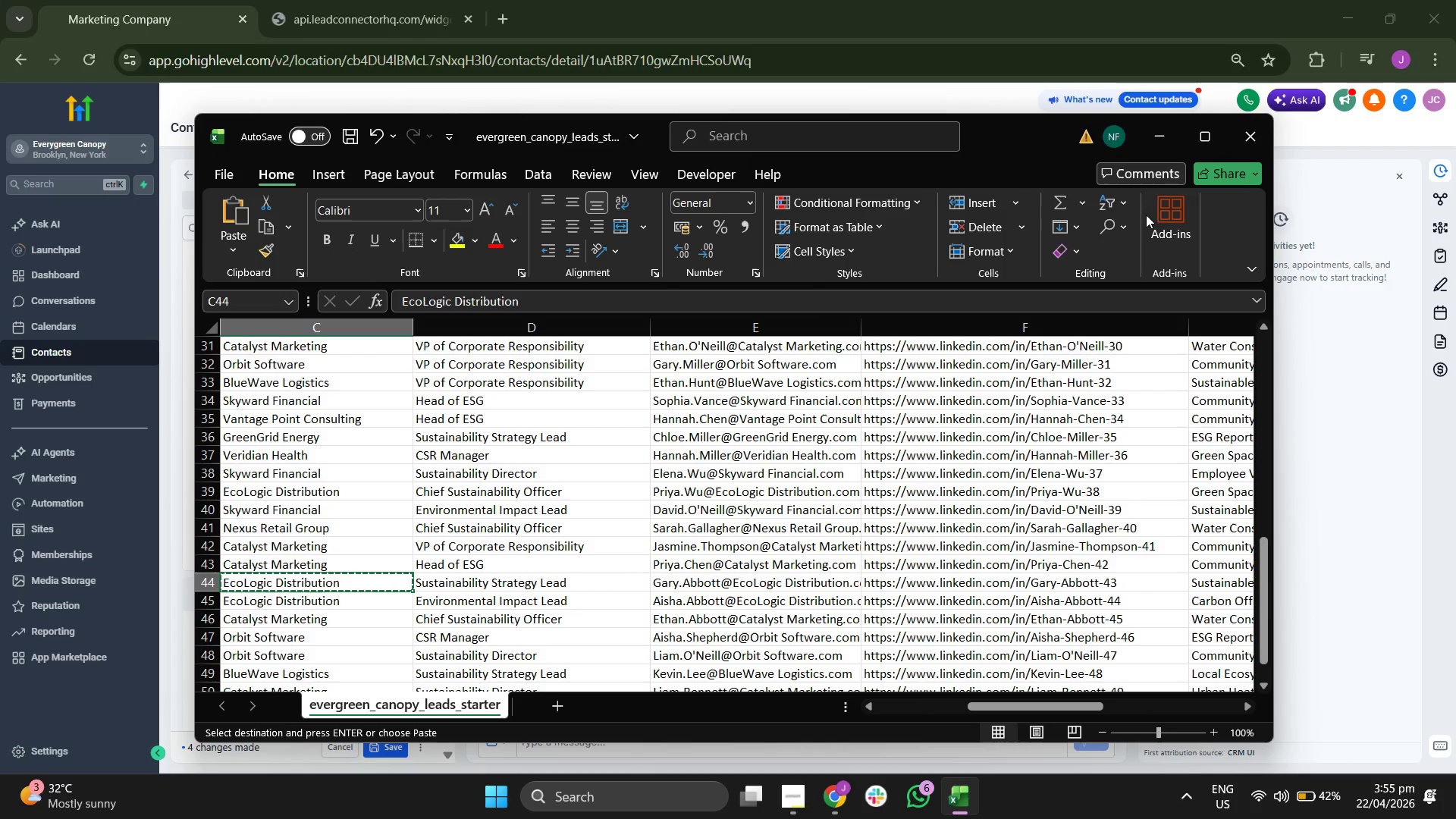 
left_click([1174, 146])
 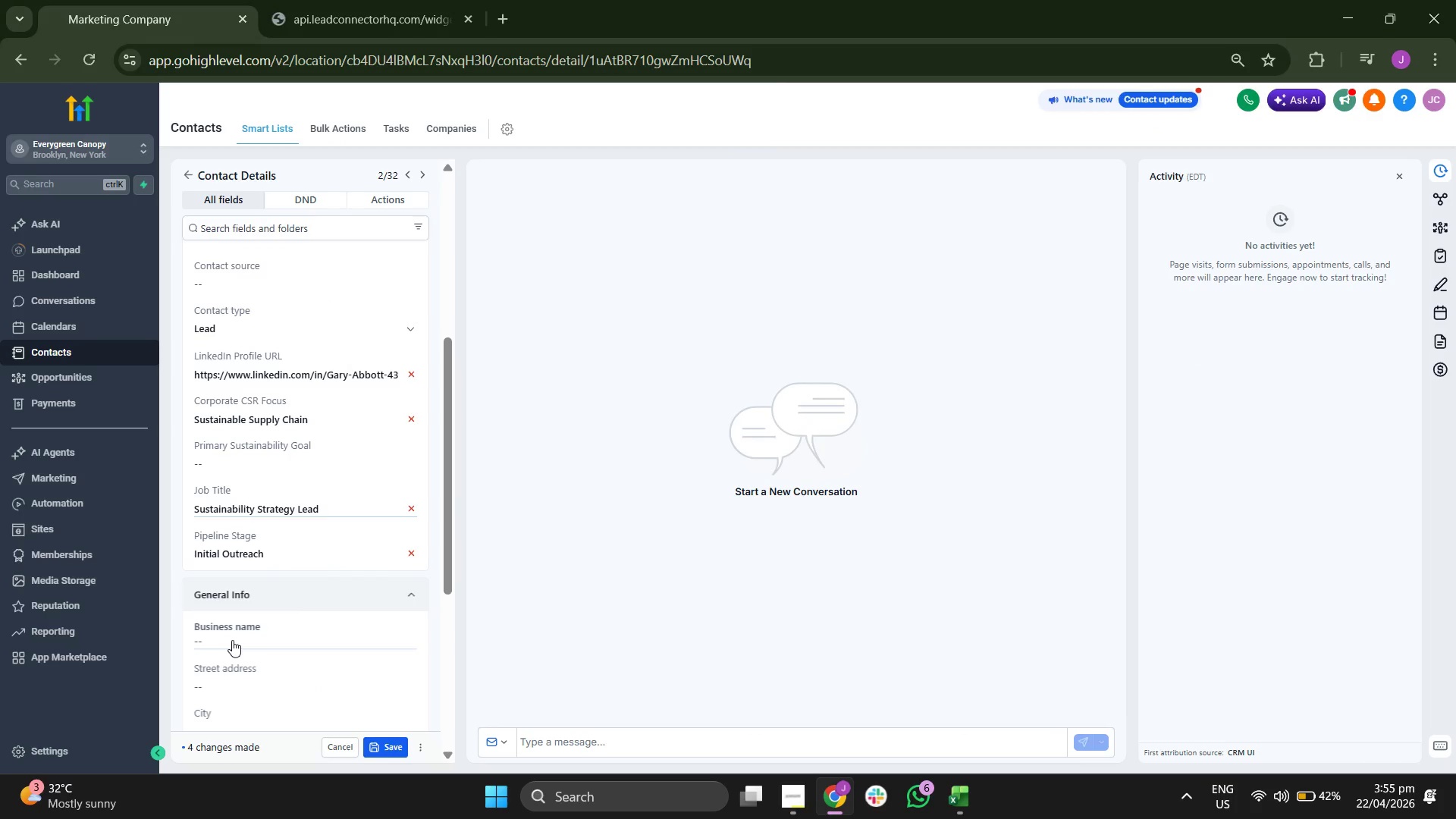 
left_click([243, 642])
 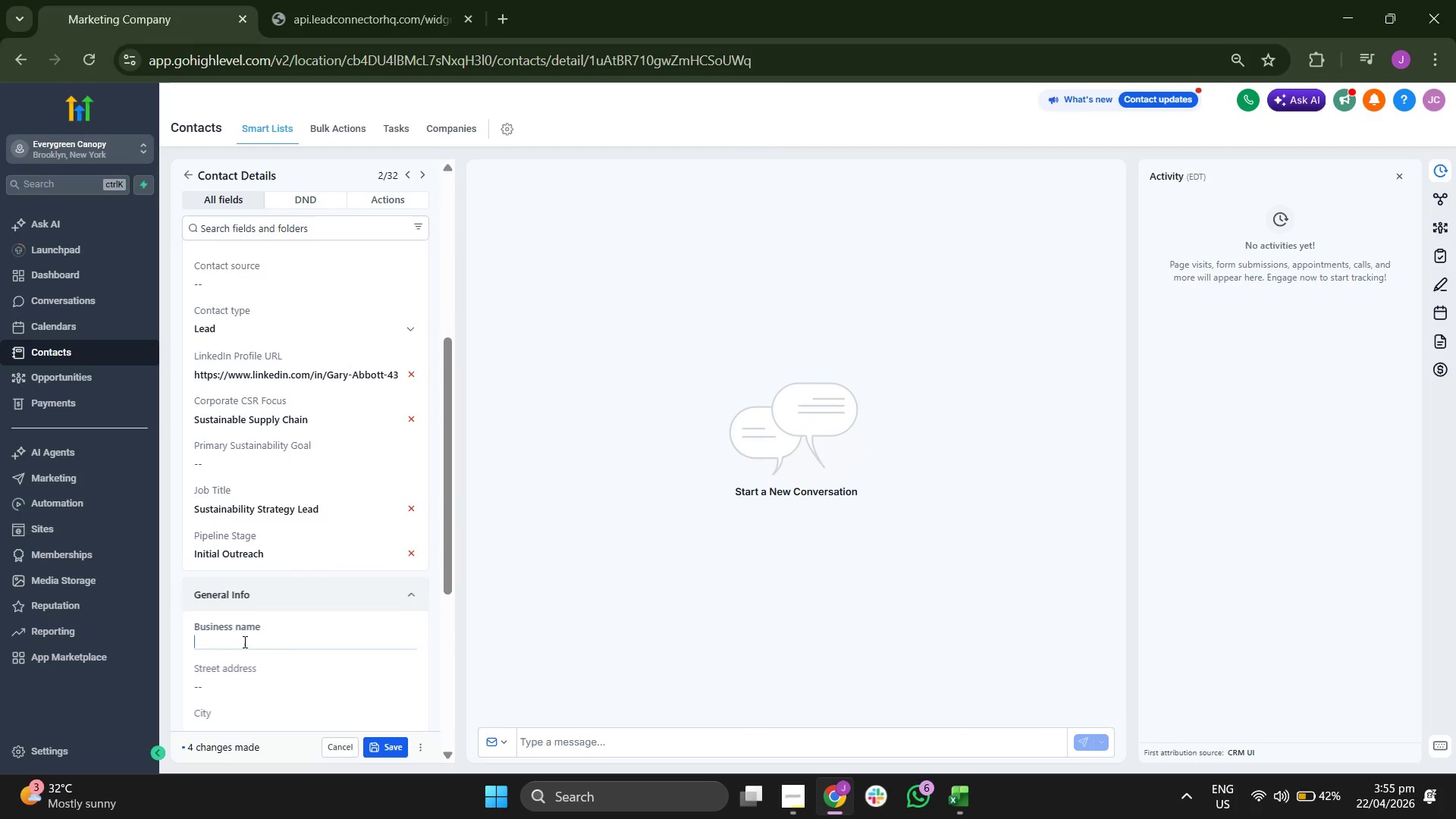 
key(Control+ControlLeft)
 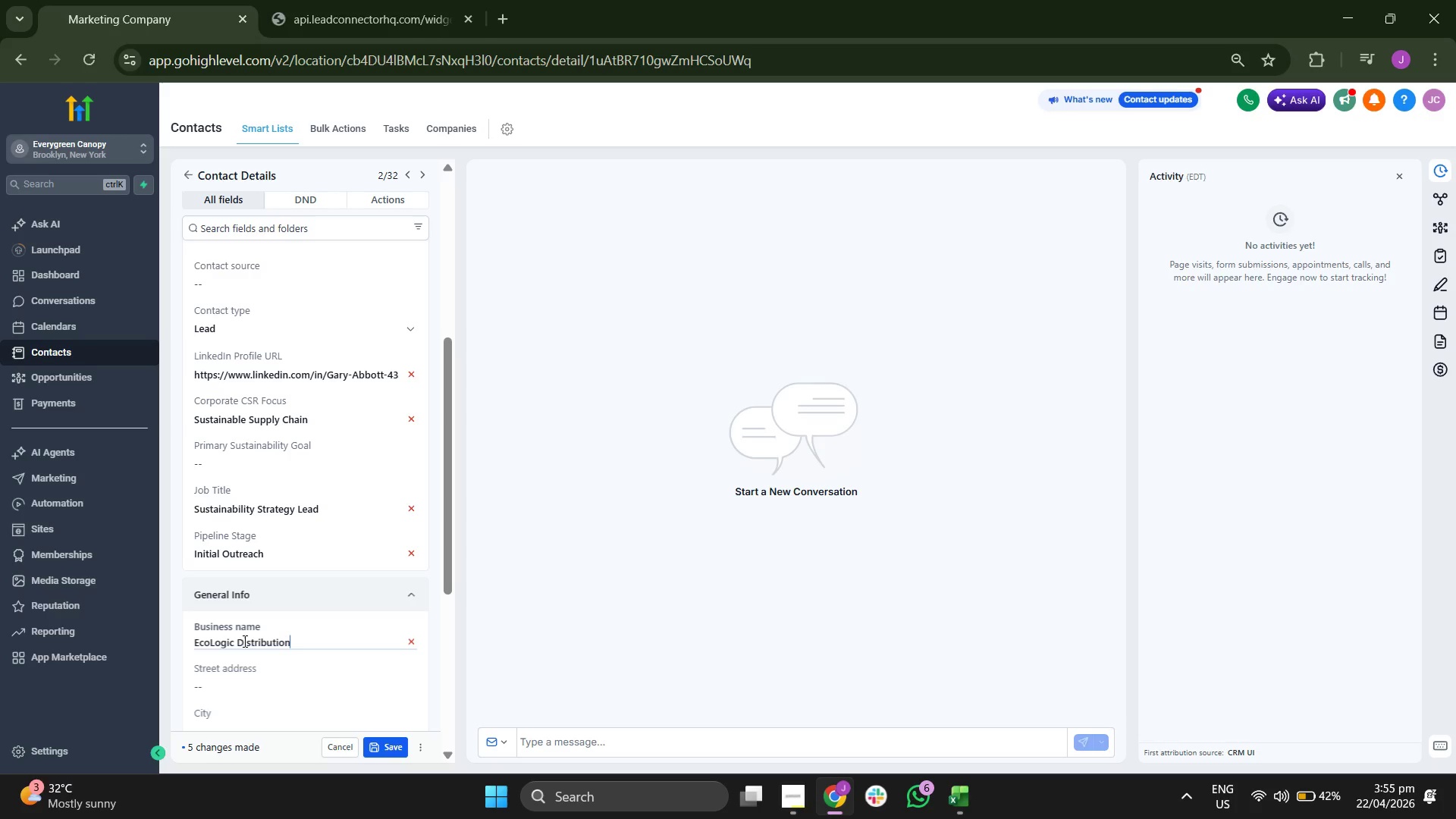 
key(Control+V)
 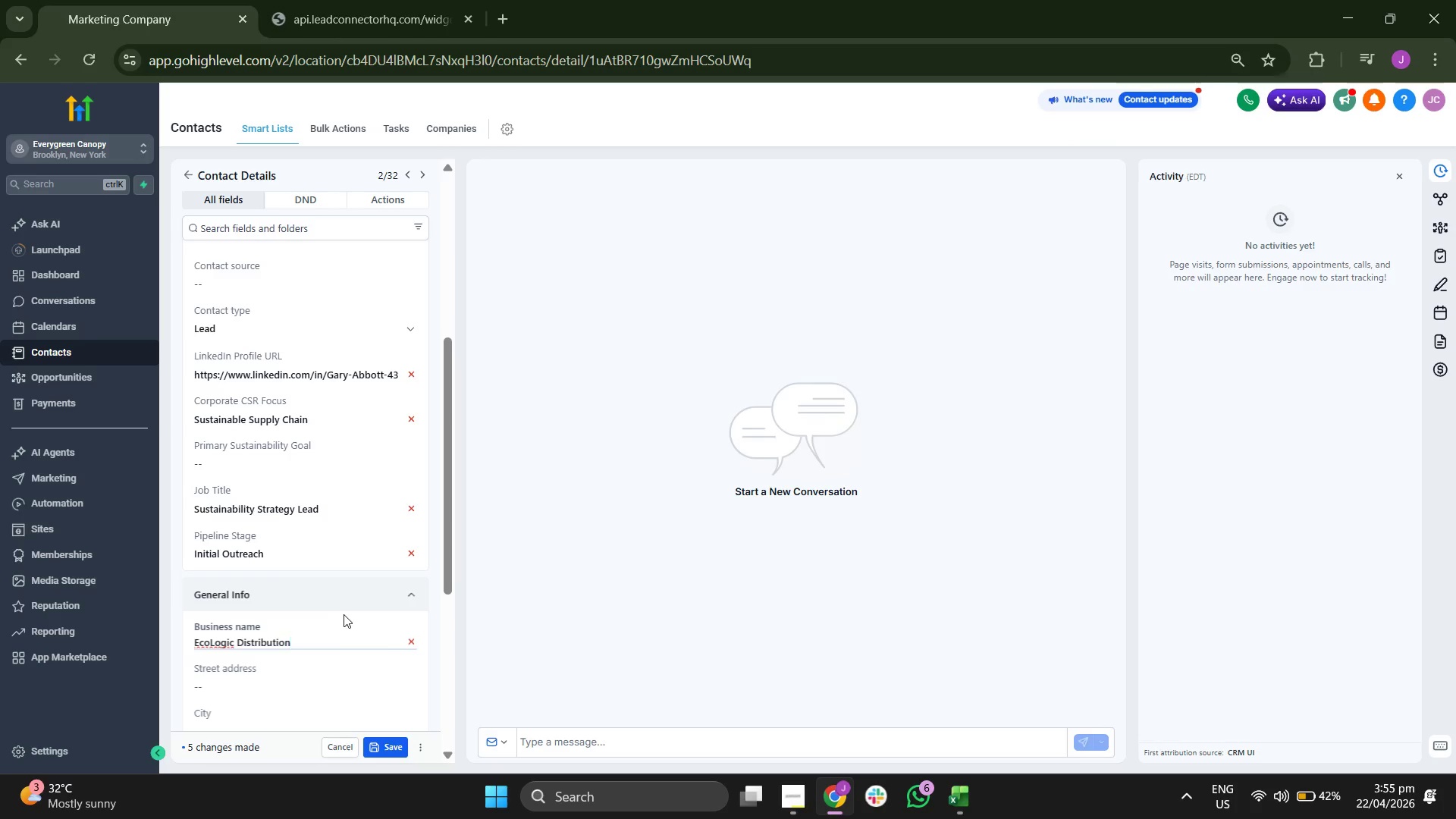 
scroll: coordinate [279, 566], scroll_direction: up, amount: 2.0
 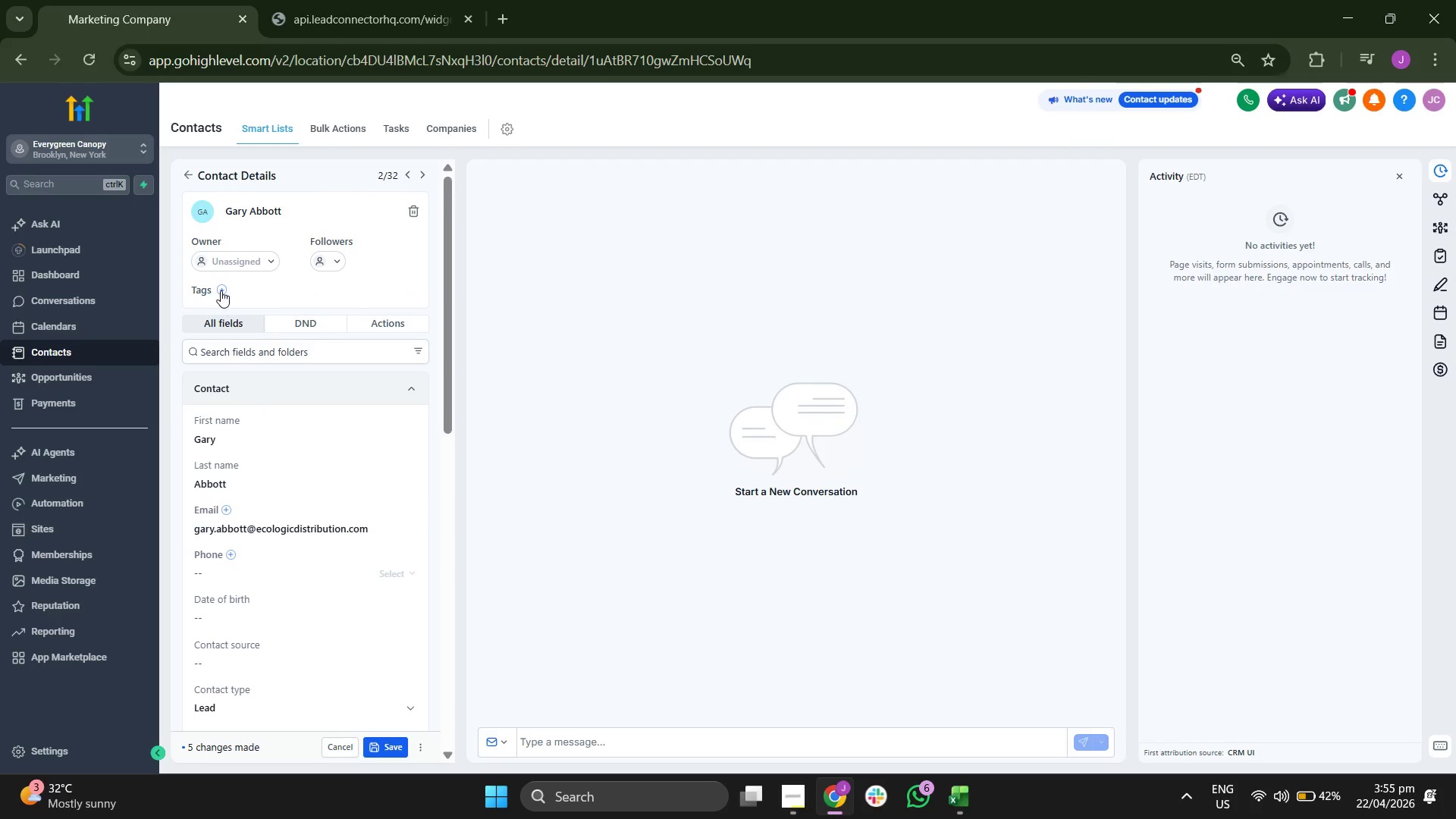 
left_click([220, 290])
 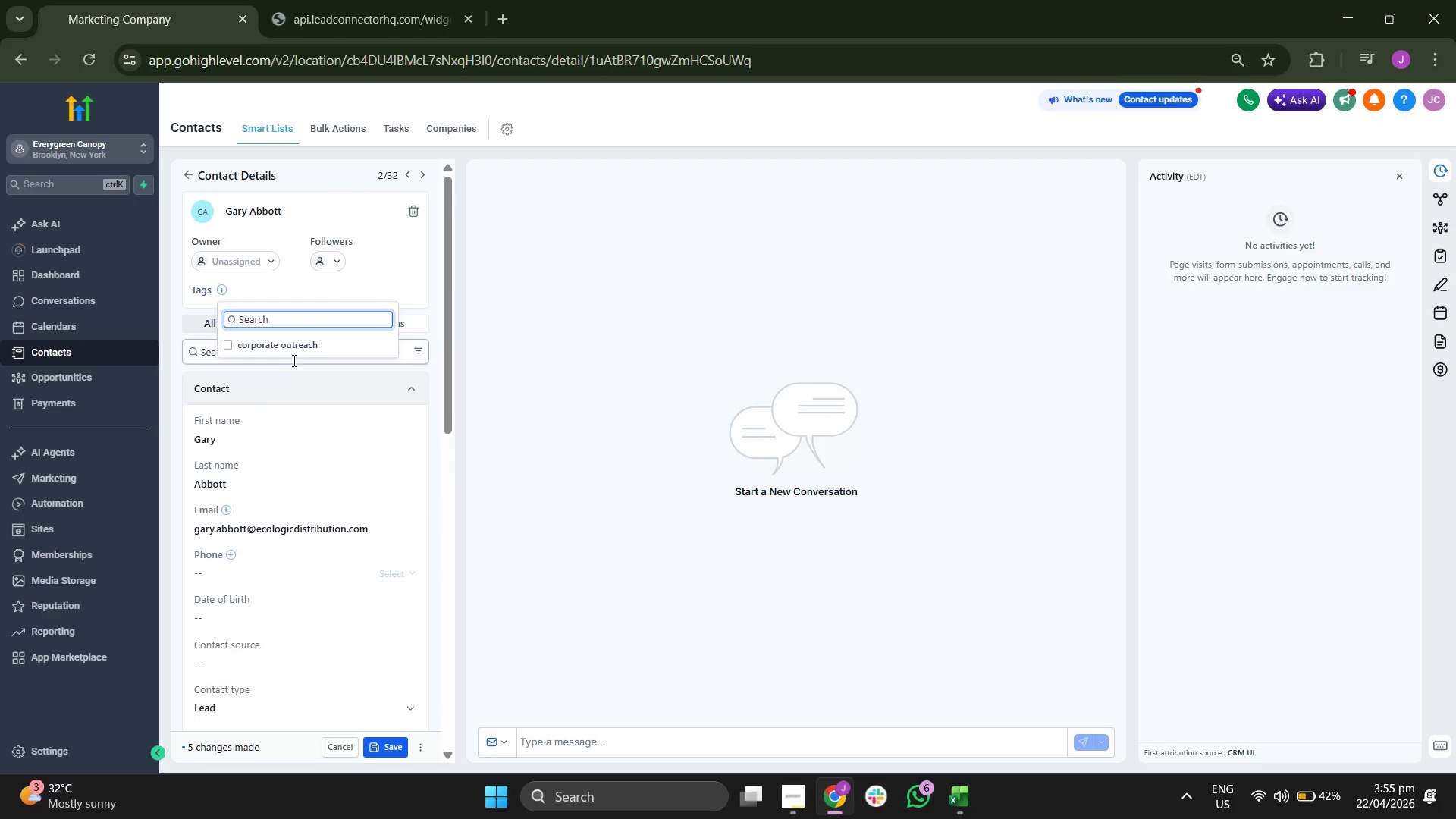 
left_click([299, 343])
 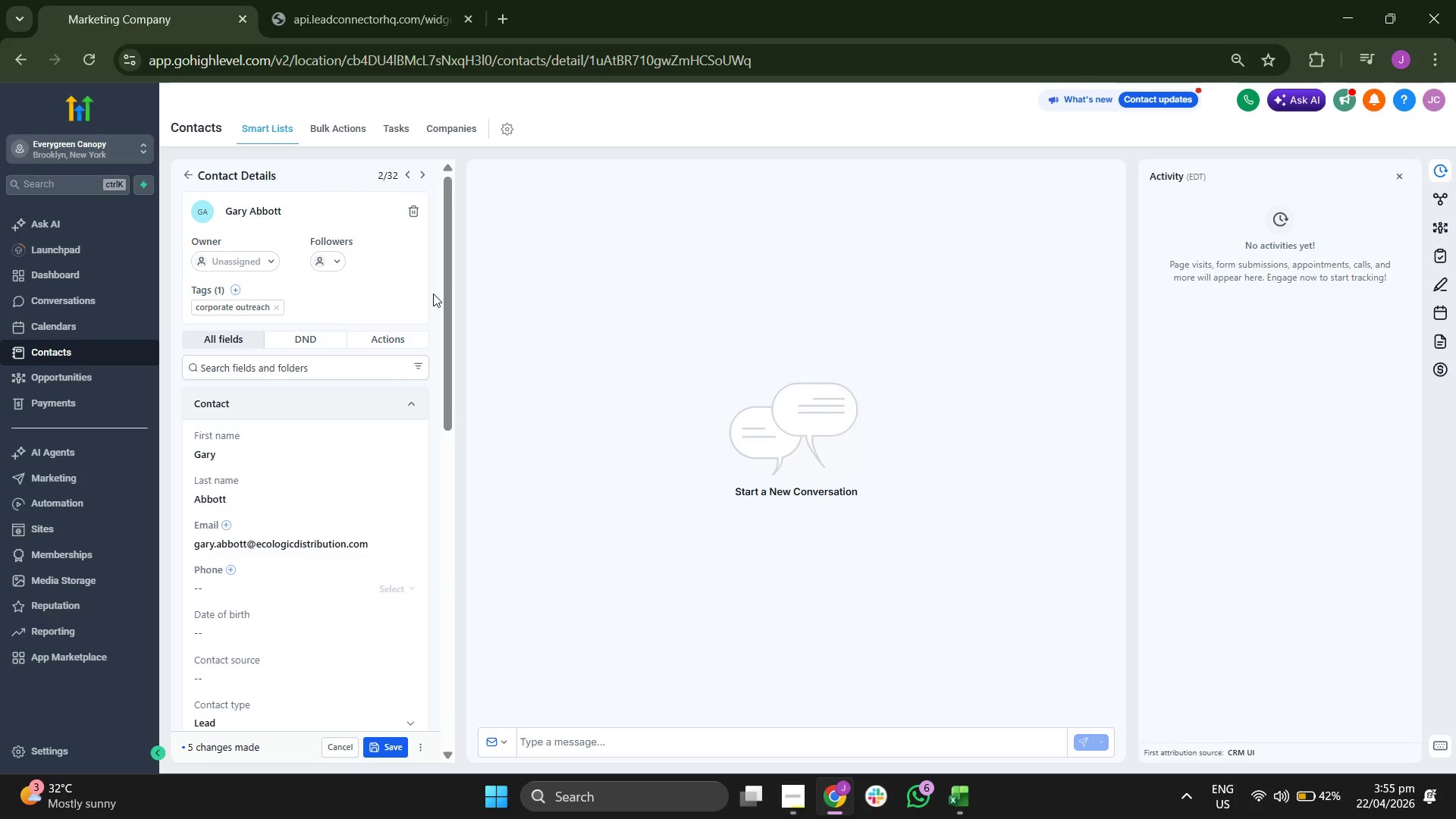 
scroll: coordinate [433, 293], scroll_direction: down, amount: 5.0
 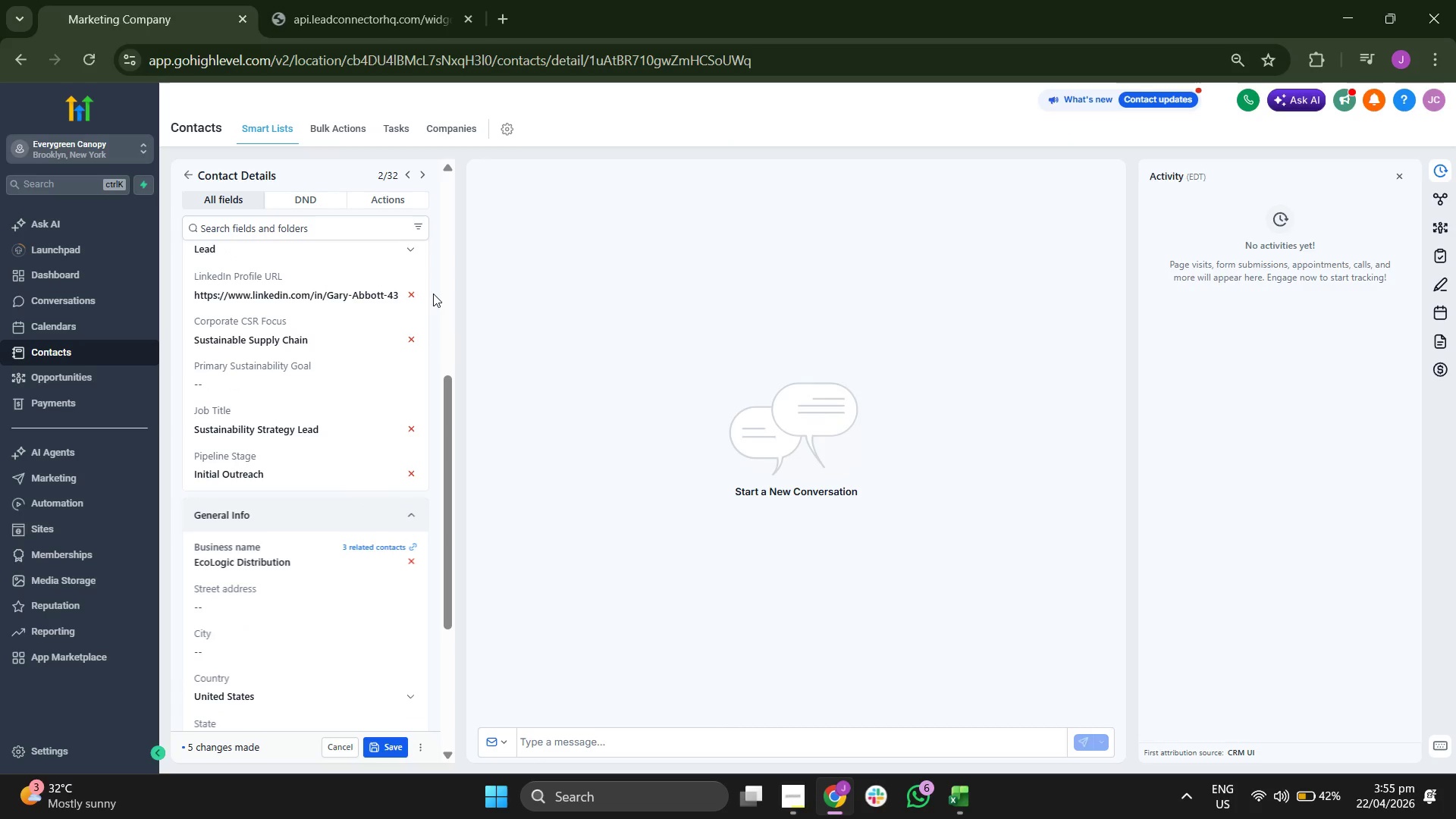 
scroll: coordinate [374, 535], scroll_direction: up, amount: 4.0
 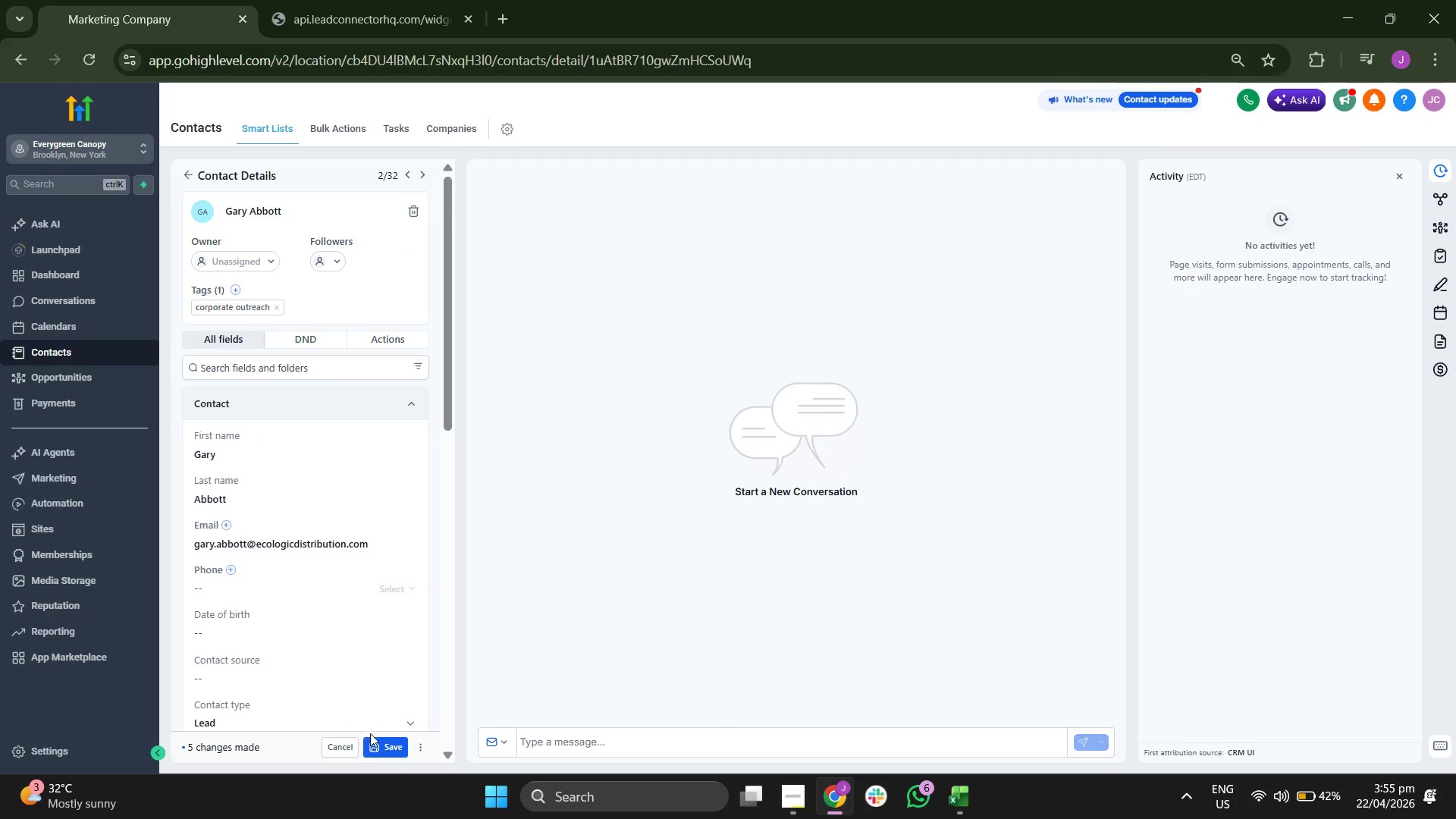 
left_click([383, 752])
 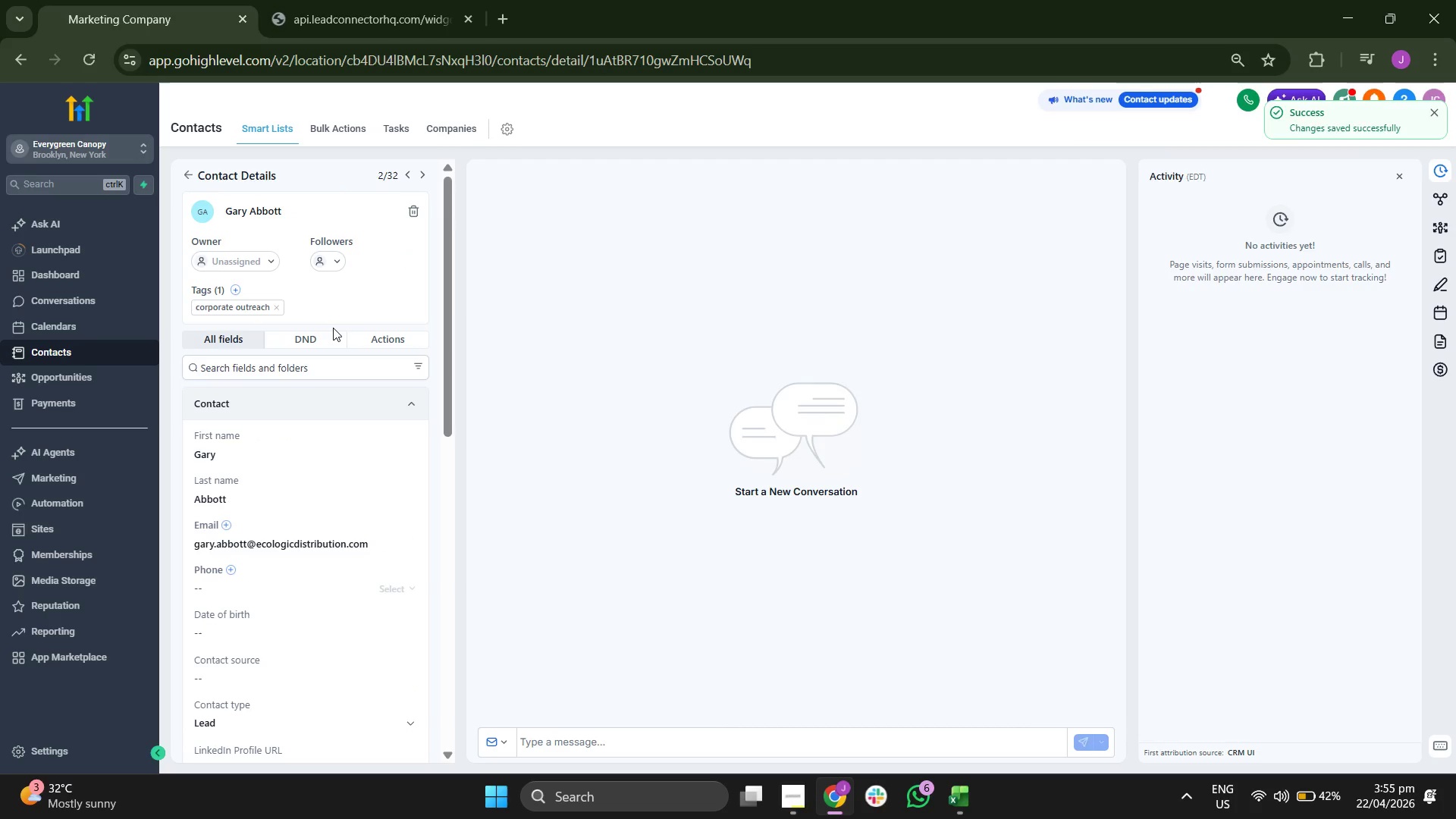 
wait(6.08)
 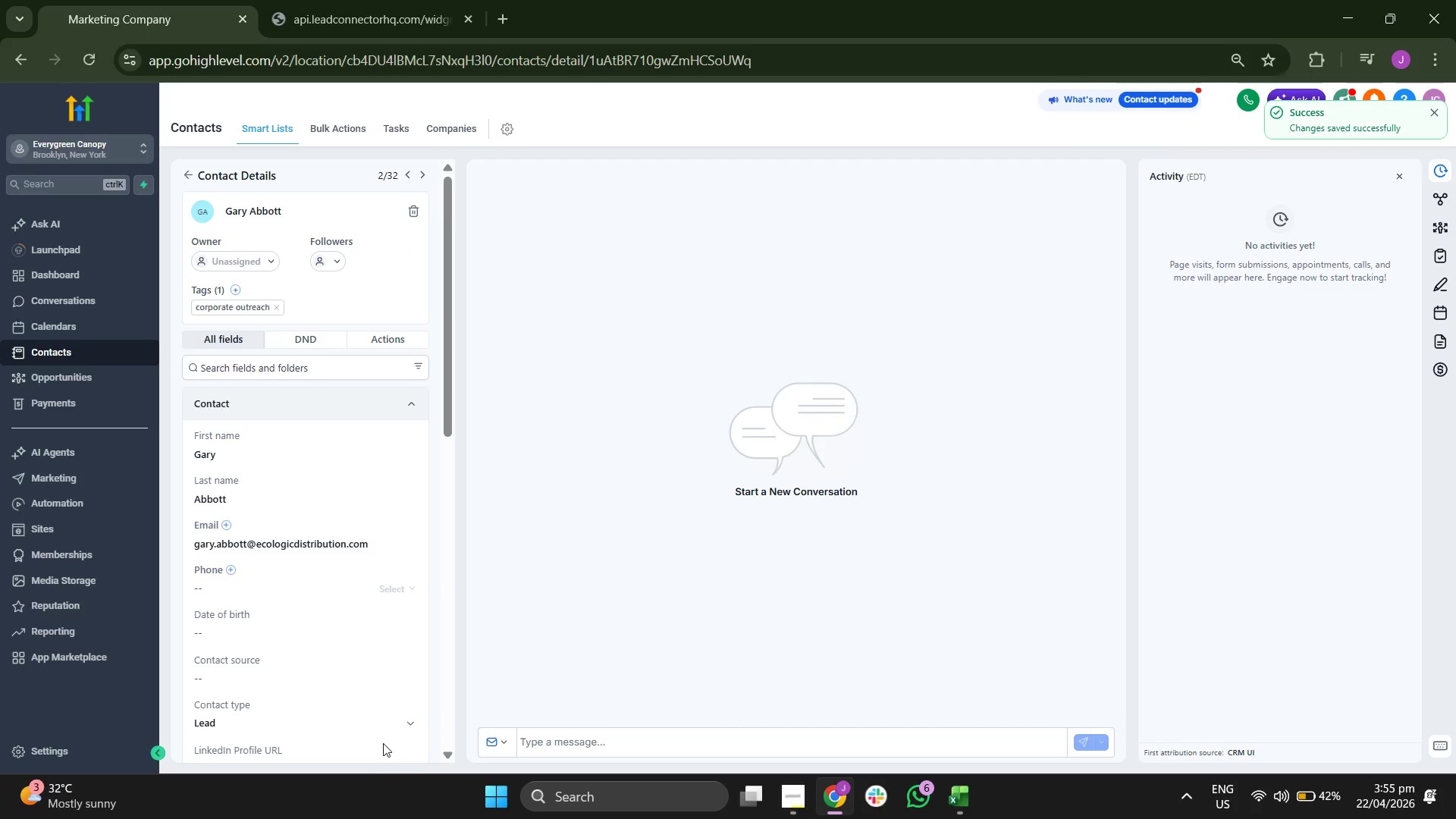 
scroll: coordinate [326, 323], scroll_direction: none, amount: 0.0
 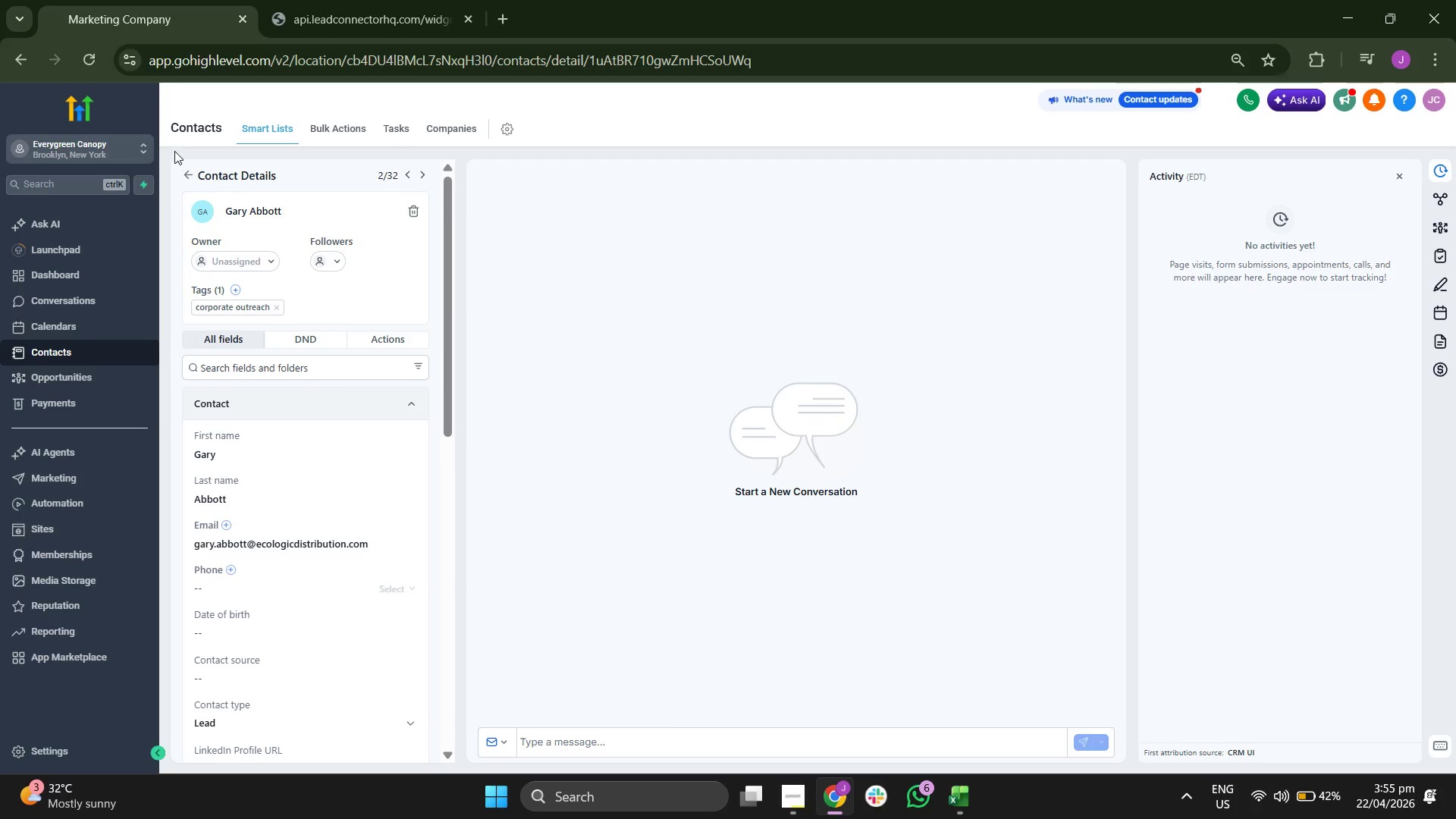 
left_click([188, 171])
 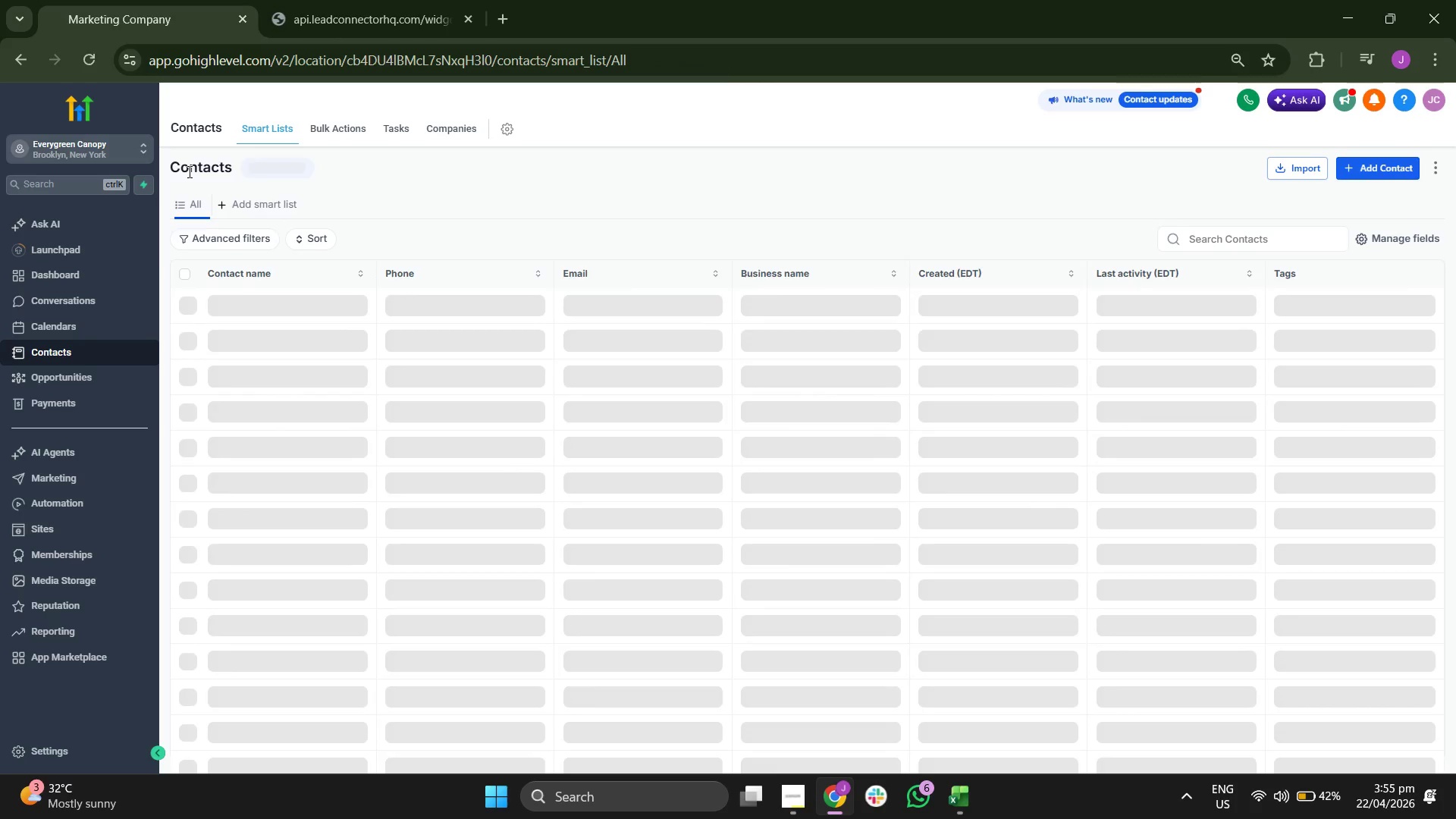 
wait(8.08)
 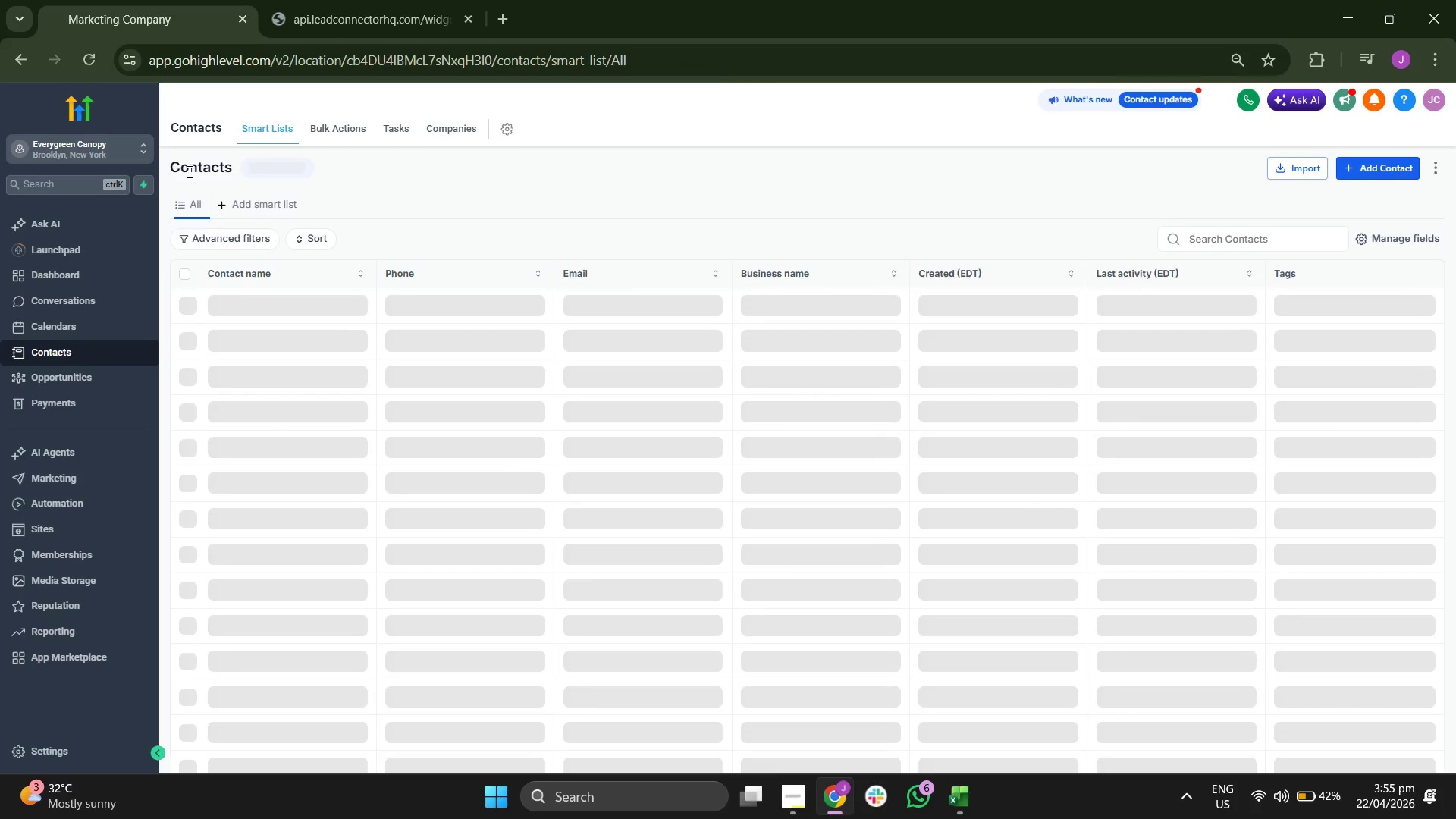 
scroll: coordinate [1064, 423], scroll_direction: down, amount: 1.0
 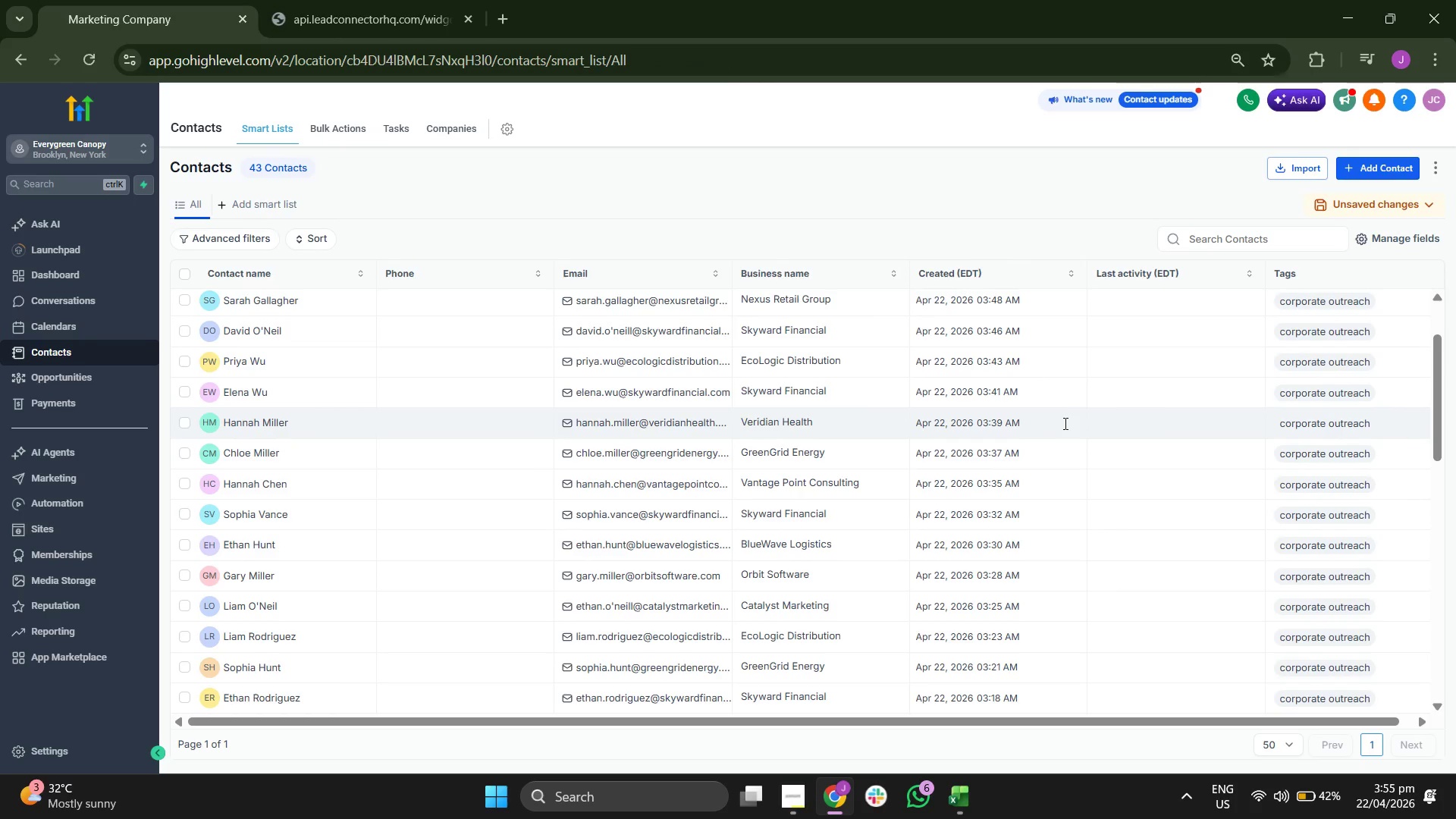 
scroll: coordinate [1065, 421], scroll_direction: up, amount: 3.0
 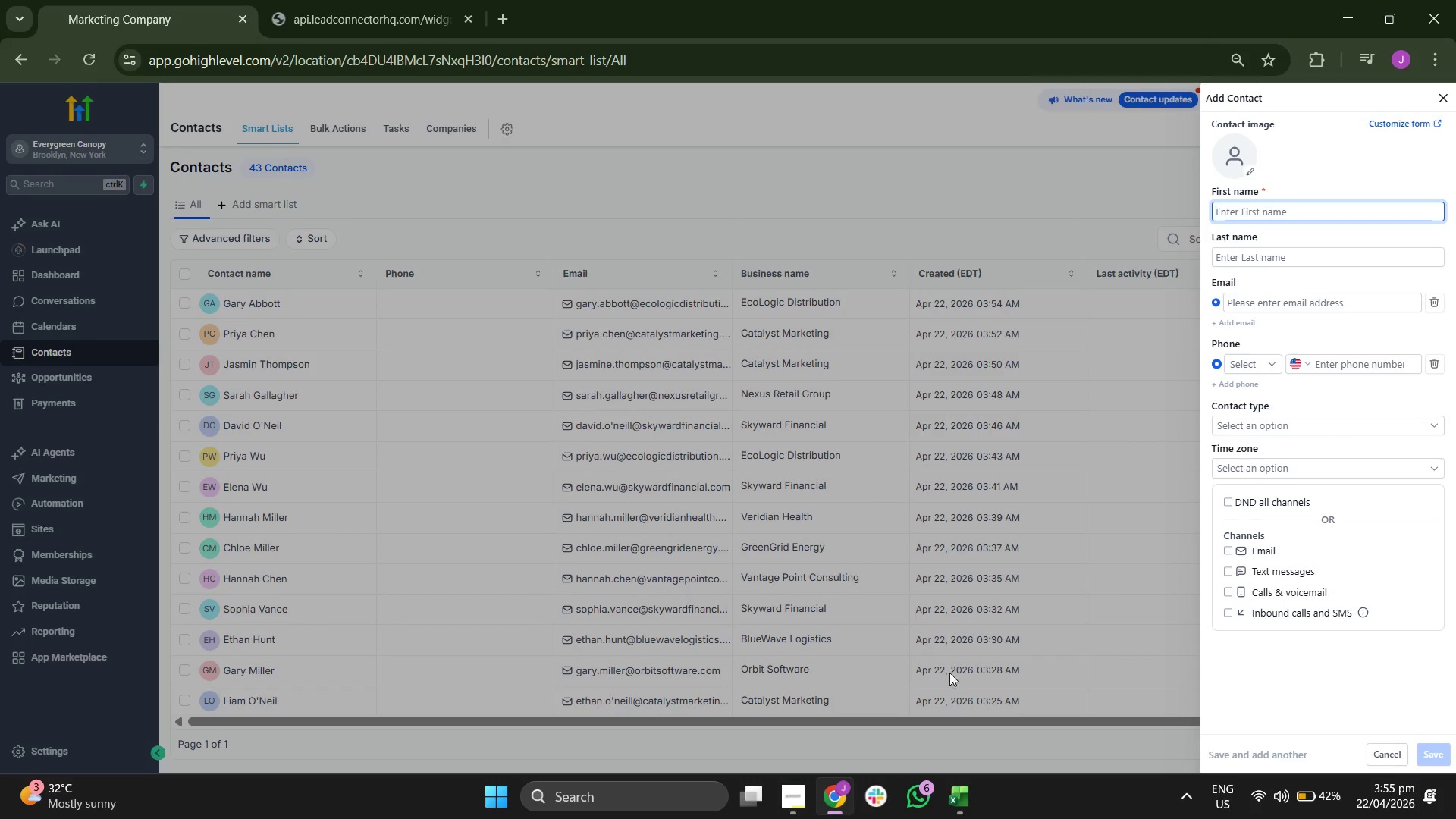 
left_click([961, 804])
 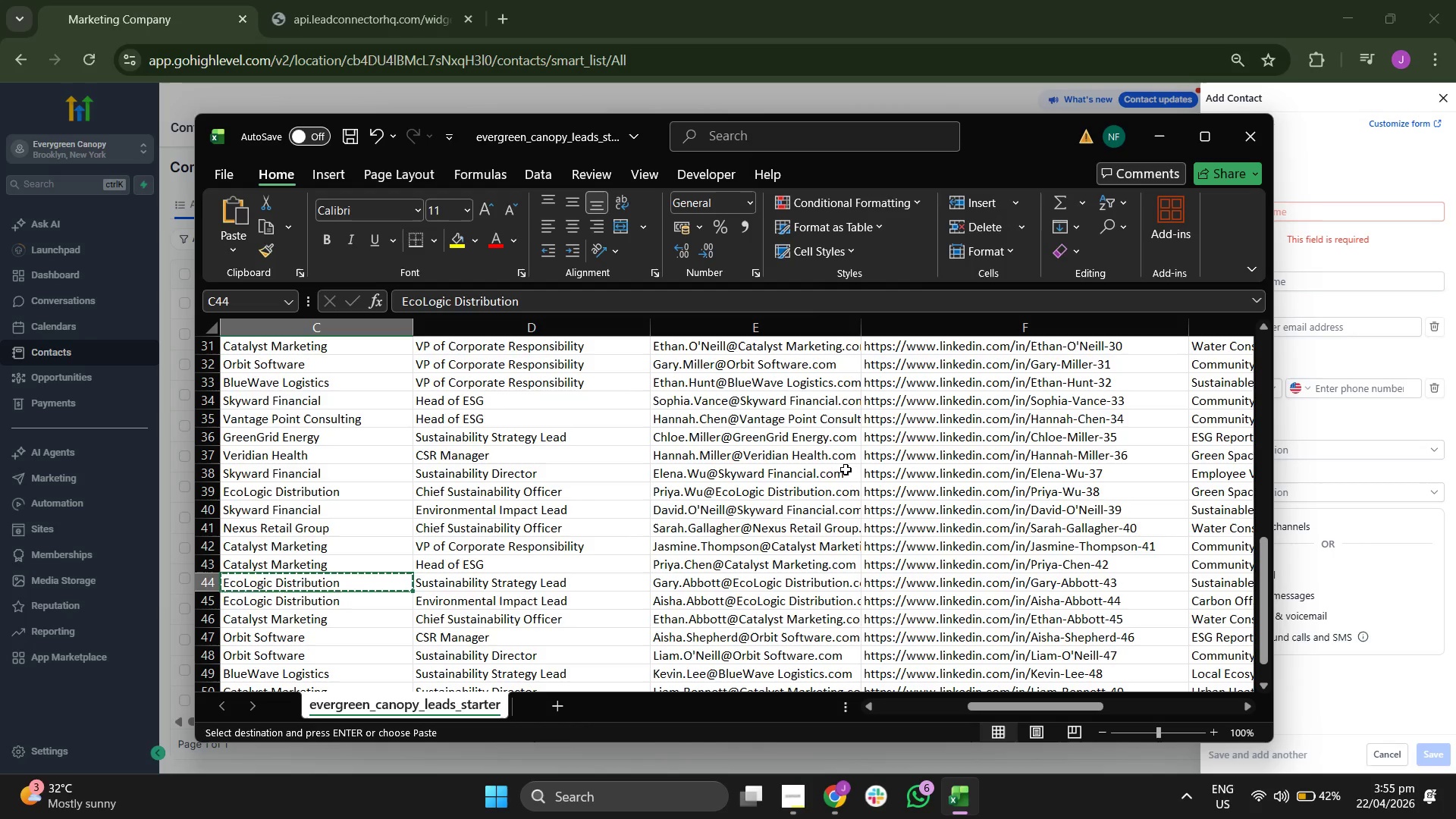 
key(ArrowRight)
 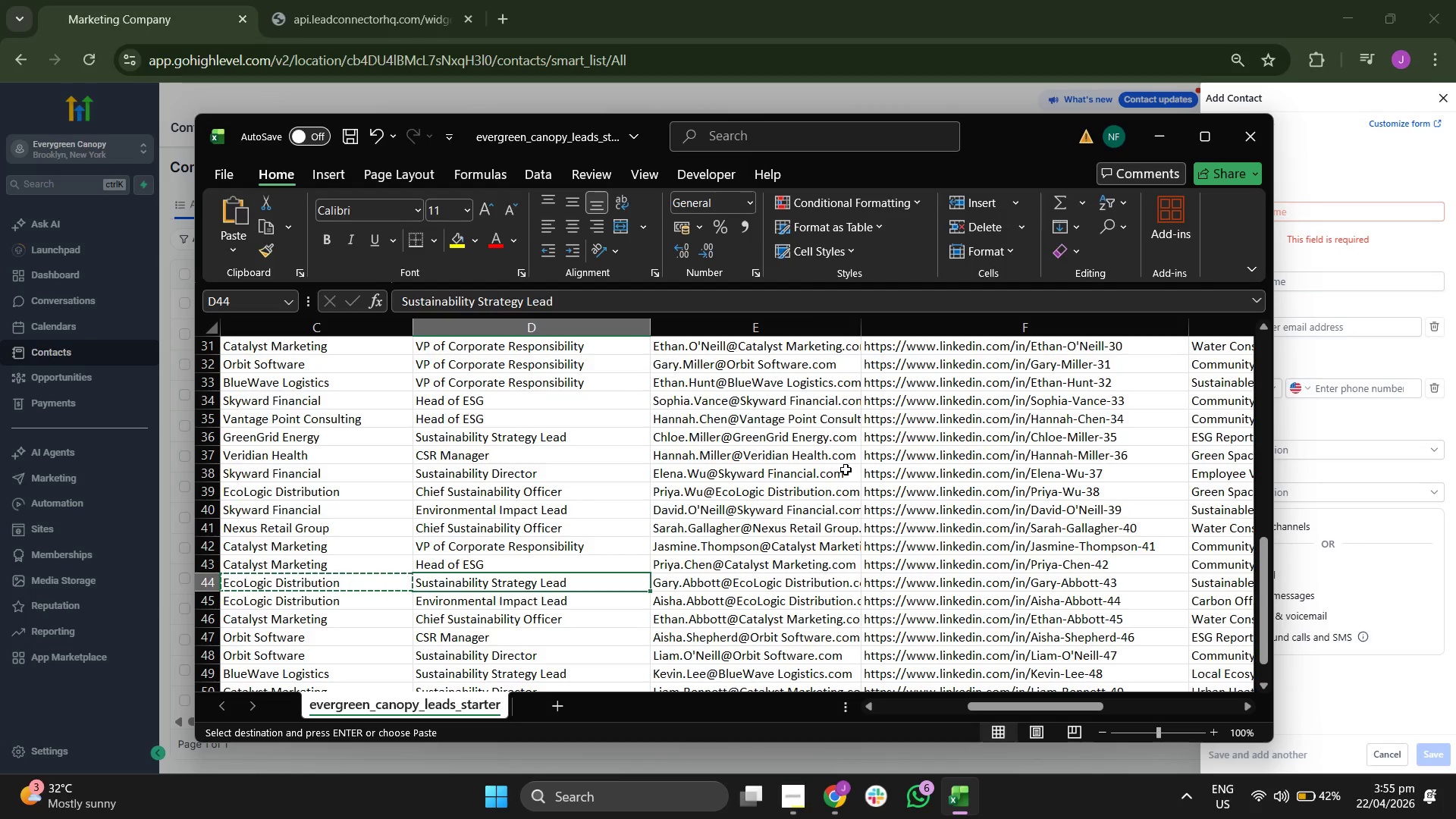 
key(ArrowLeft)
 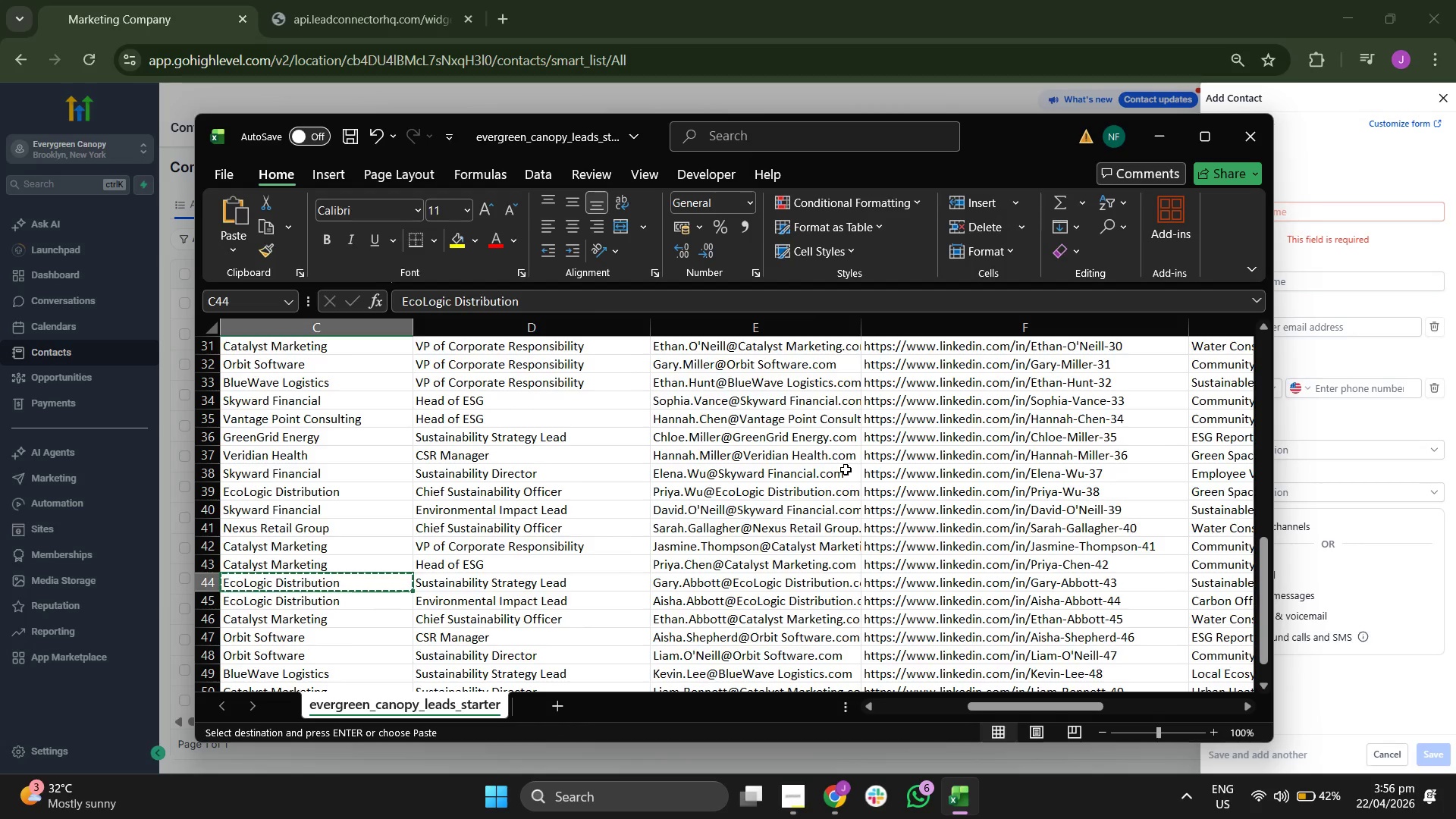 
key(ArrowLeft)
 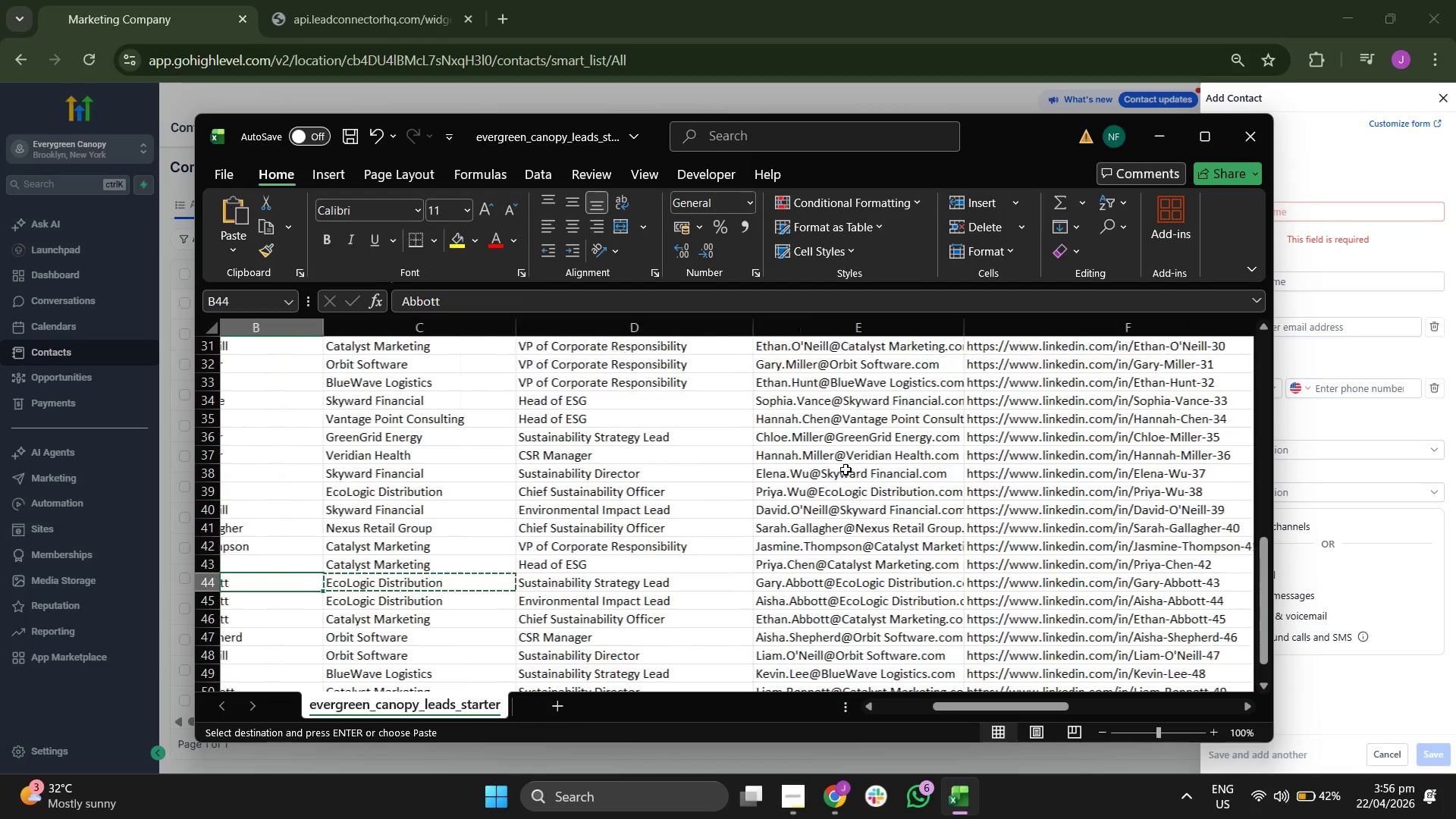 
key(ArrowLeft)
 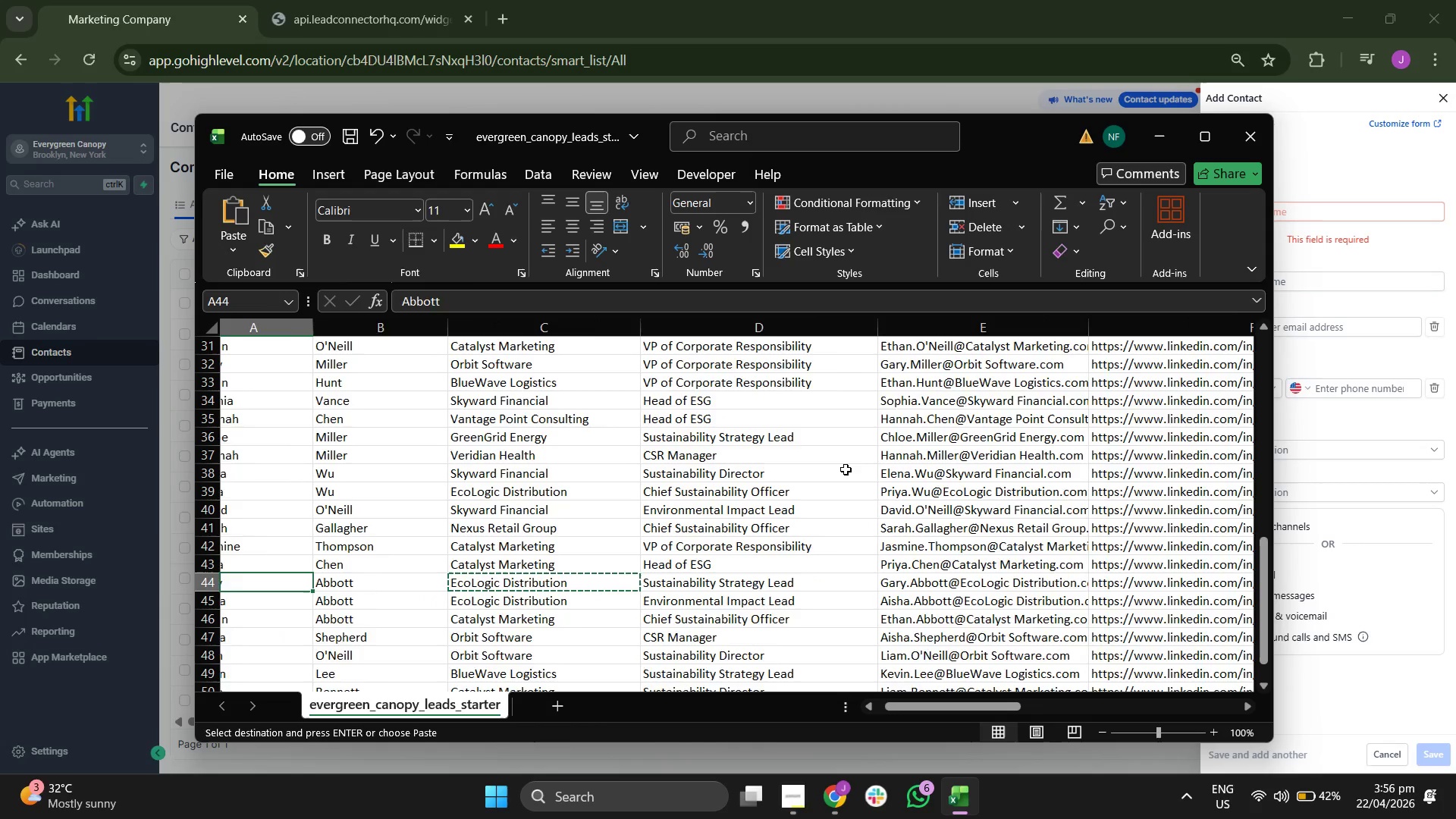 
key(ArrowLeft)
 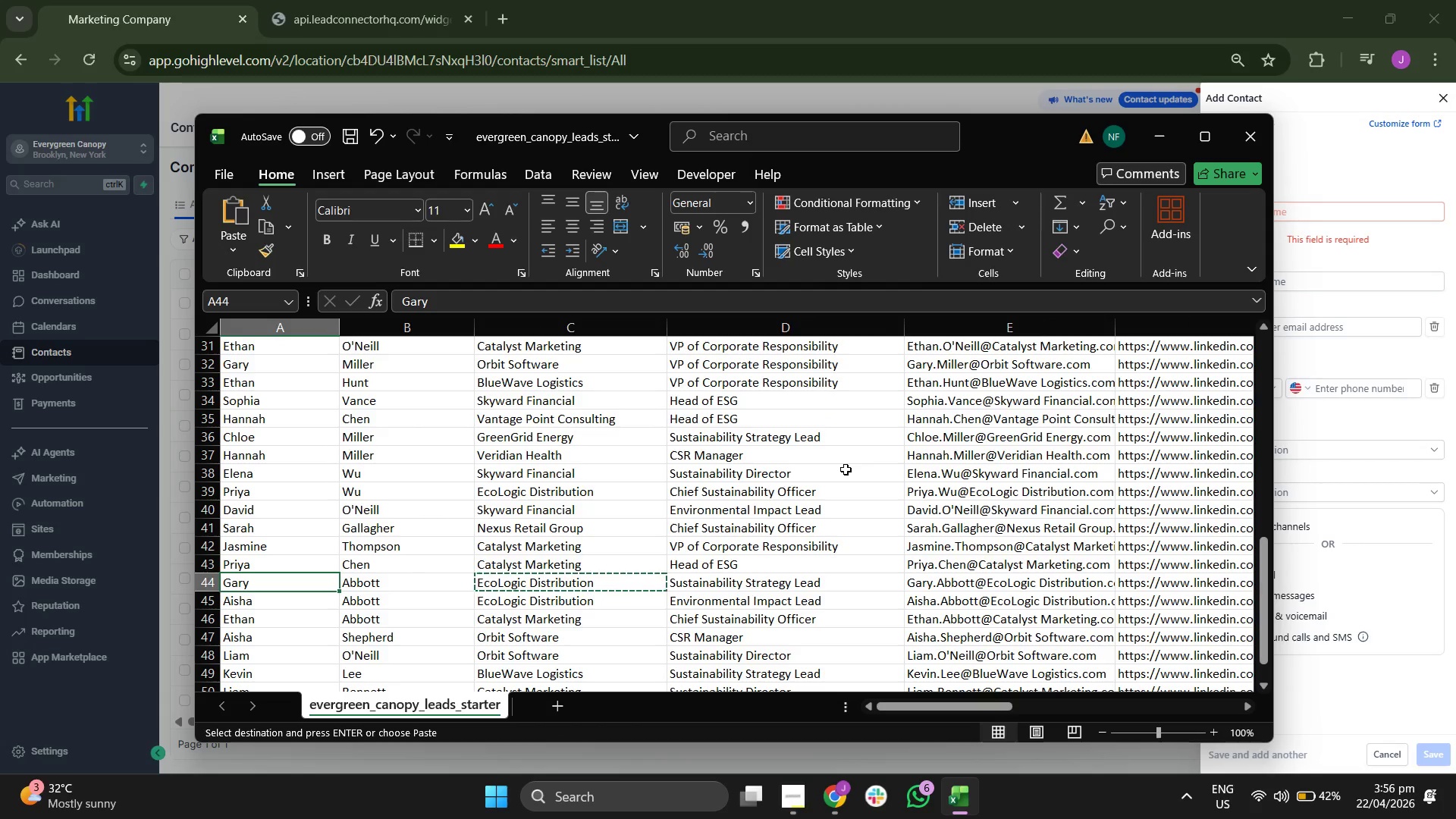 
key(ArrowDown)
 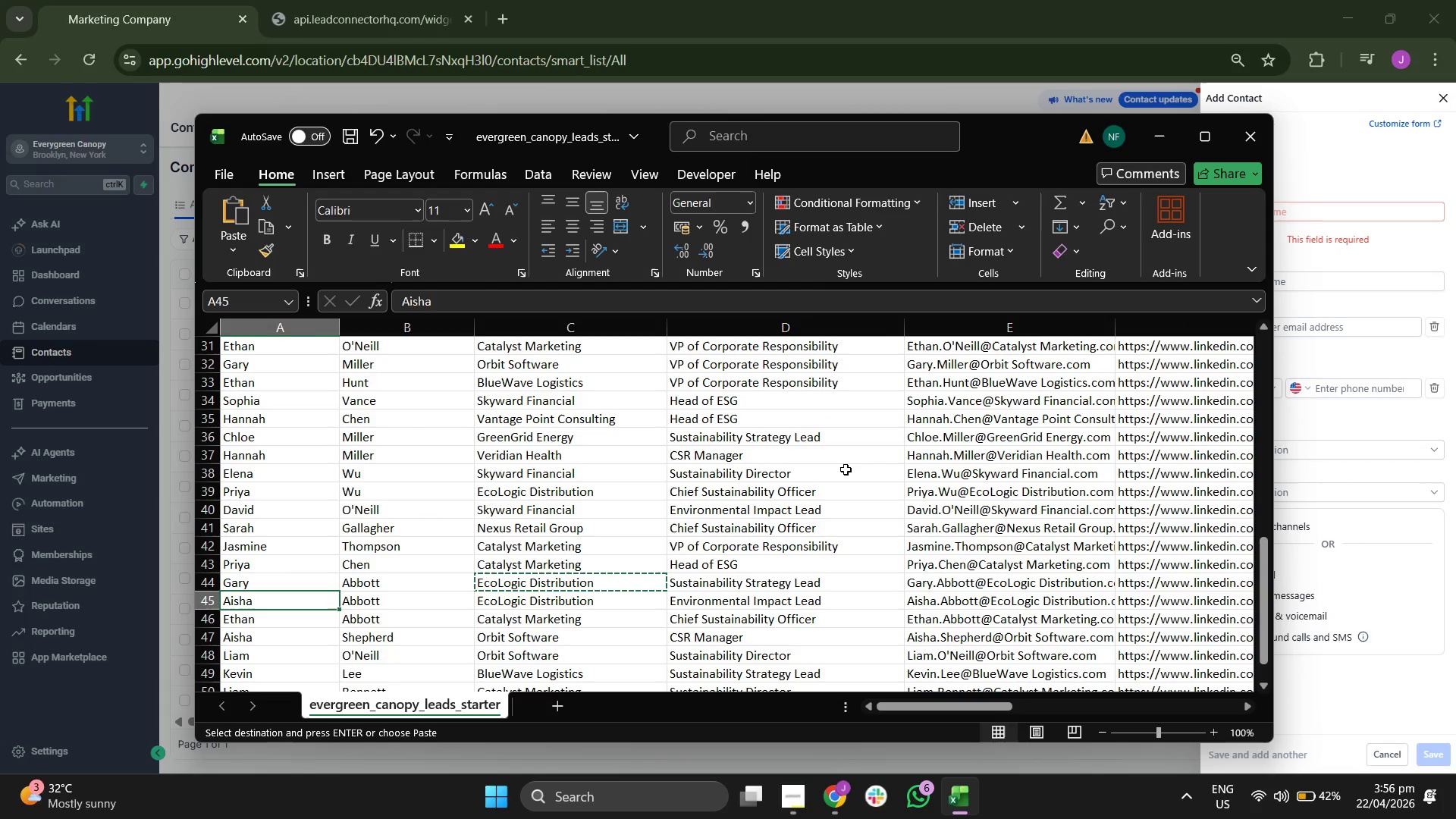 
key(ArrowRight)
 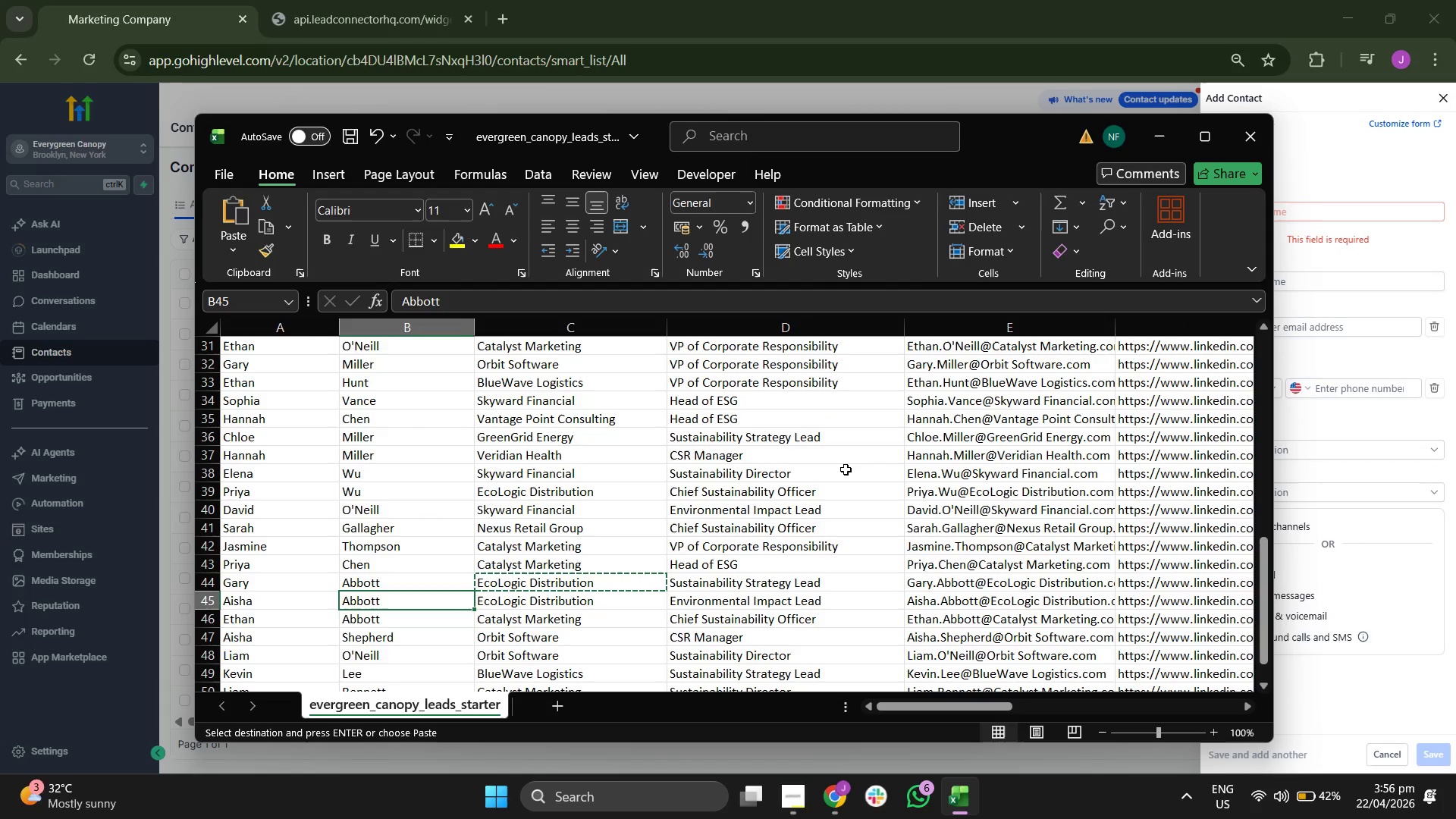 
key(ArrowRight)
 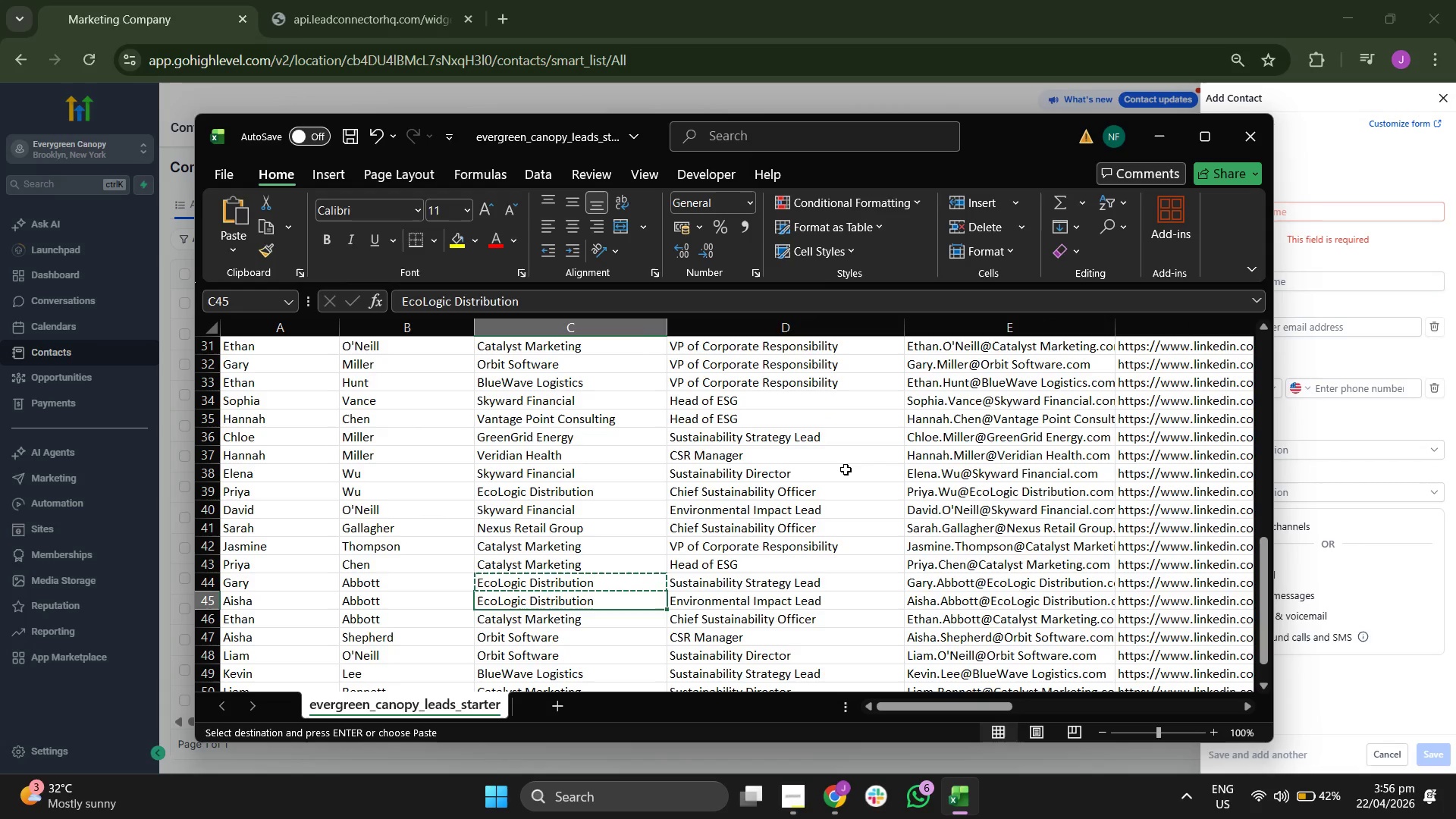 
key(ArrowRight)
 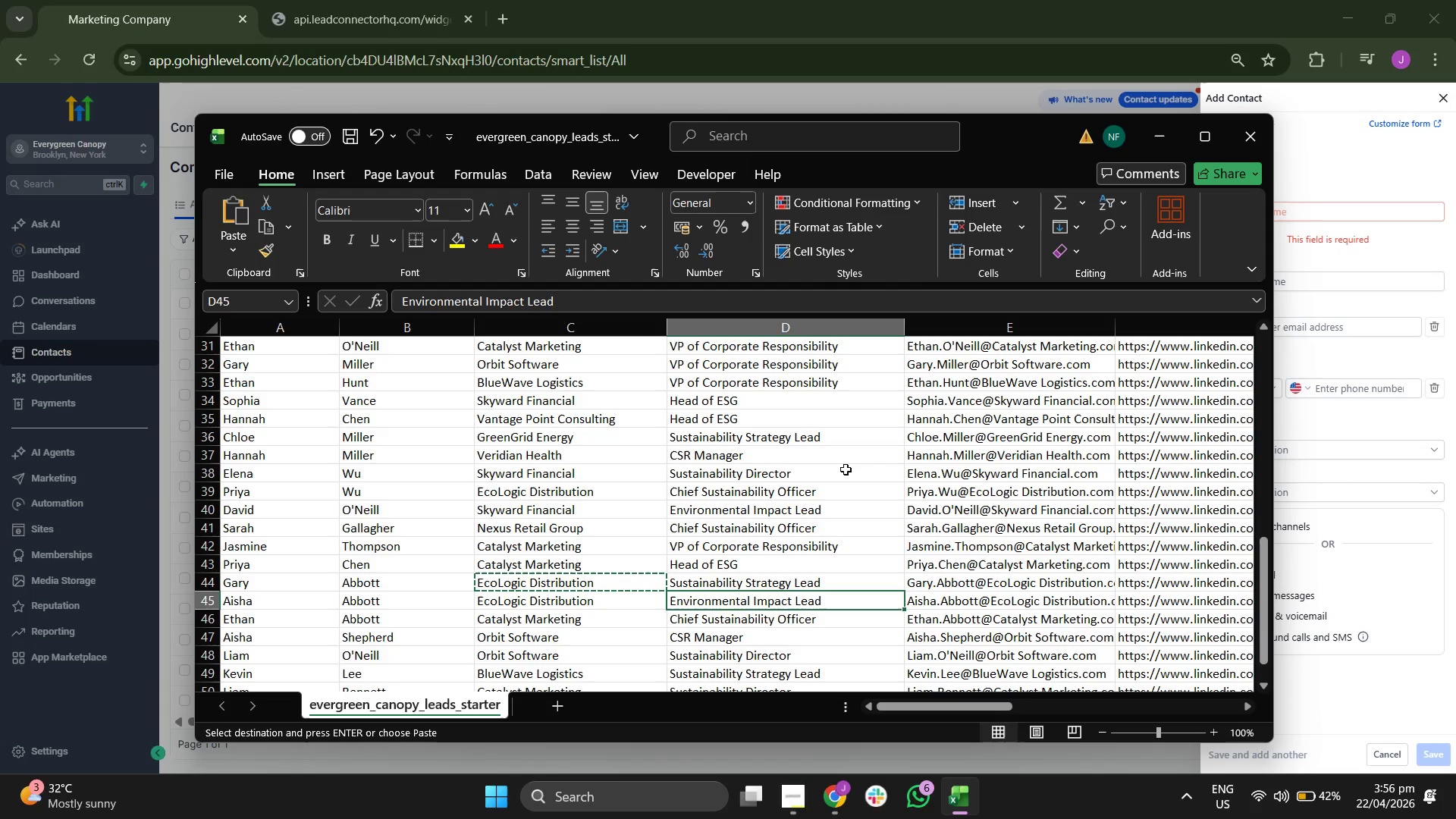 
key(ArrowRight)
 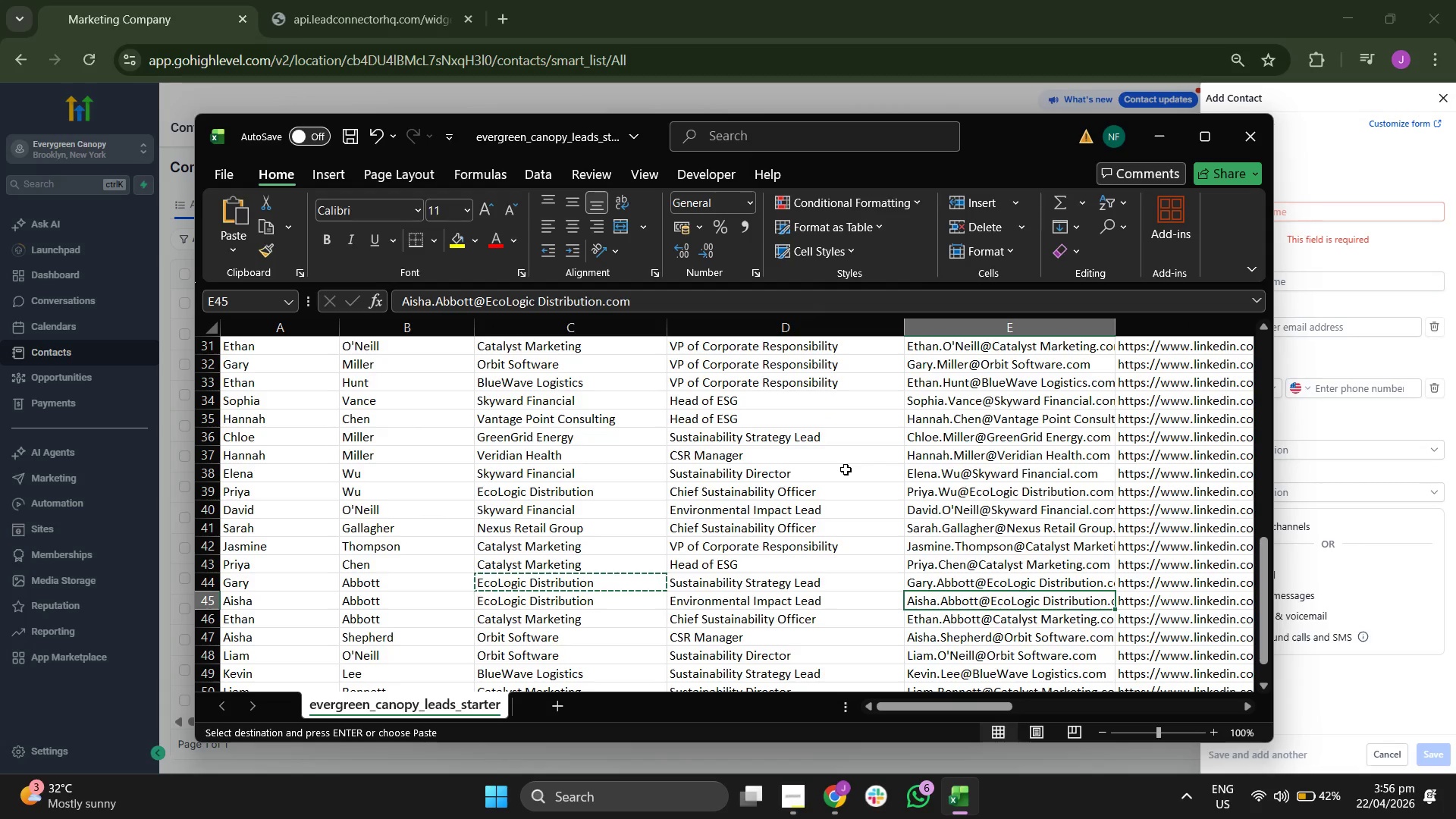 
key(Control+C)
 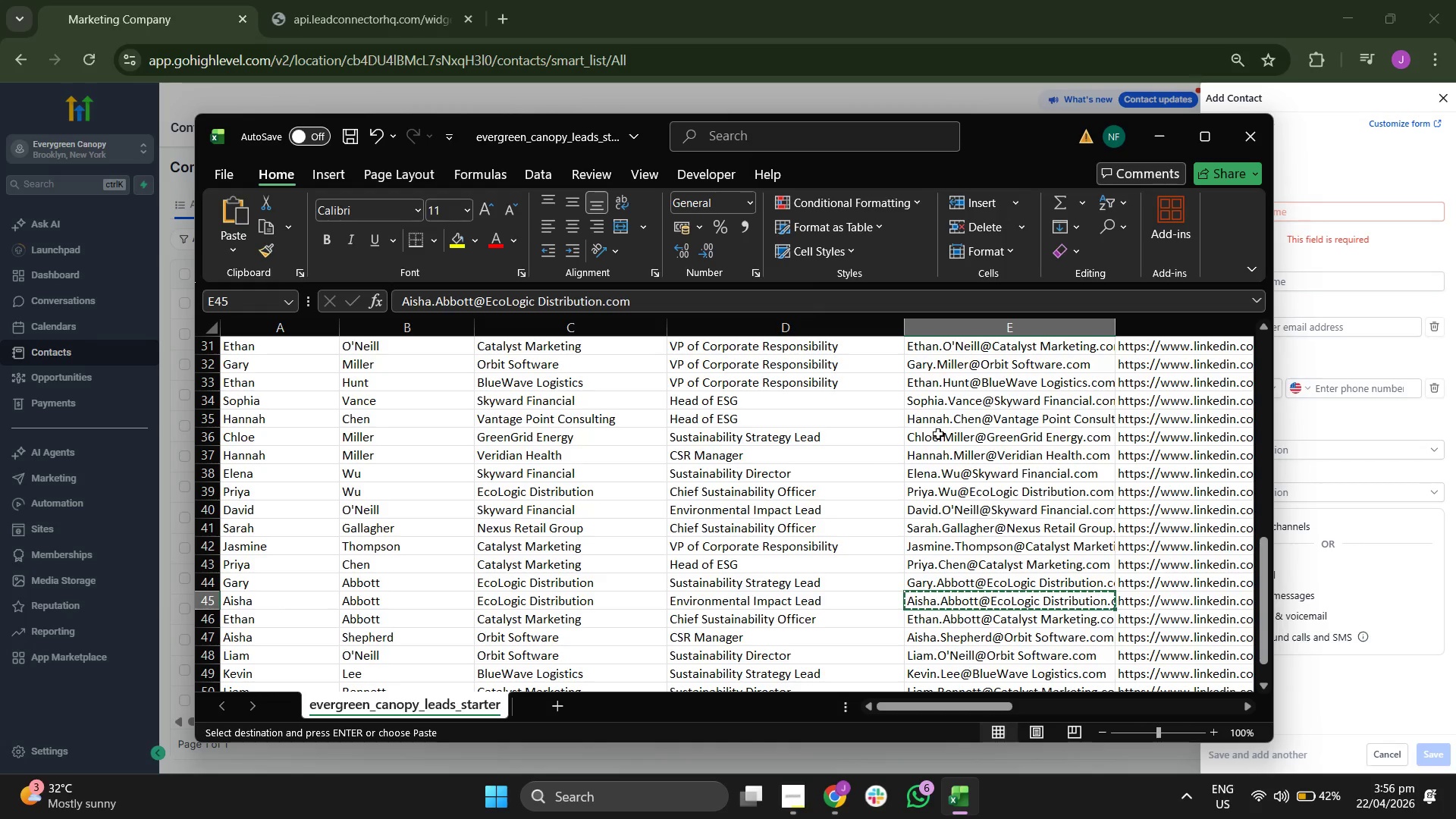 
key(ArrowRight)
 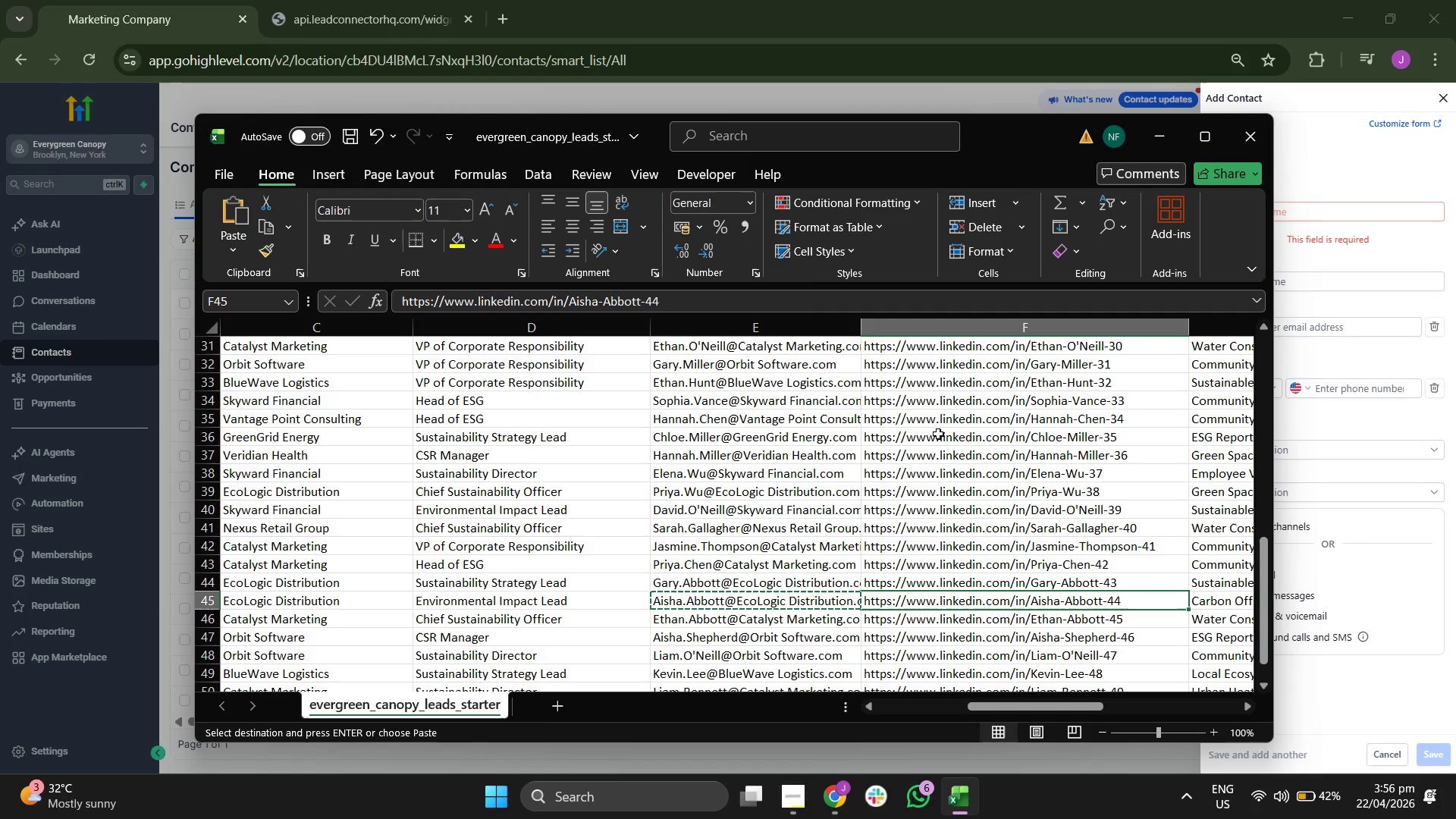 
key(ArrowRight)
 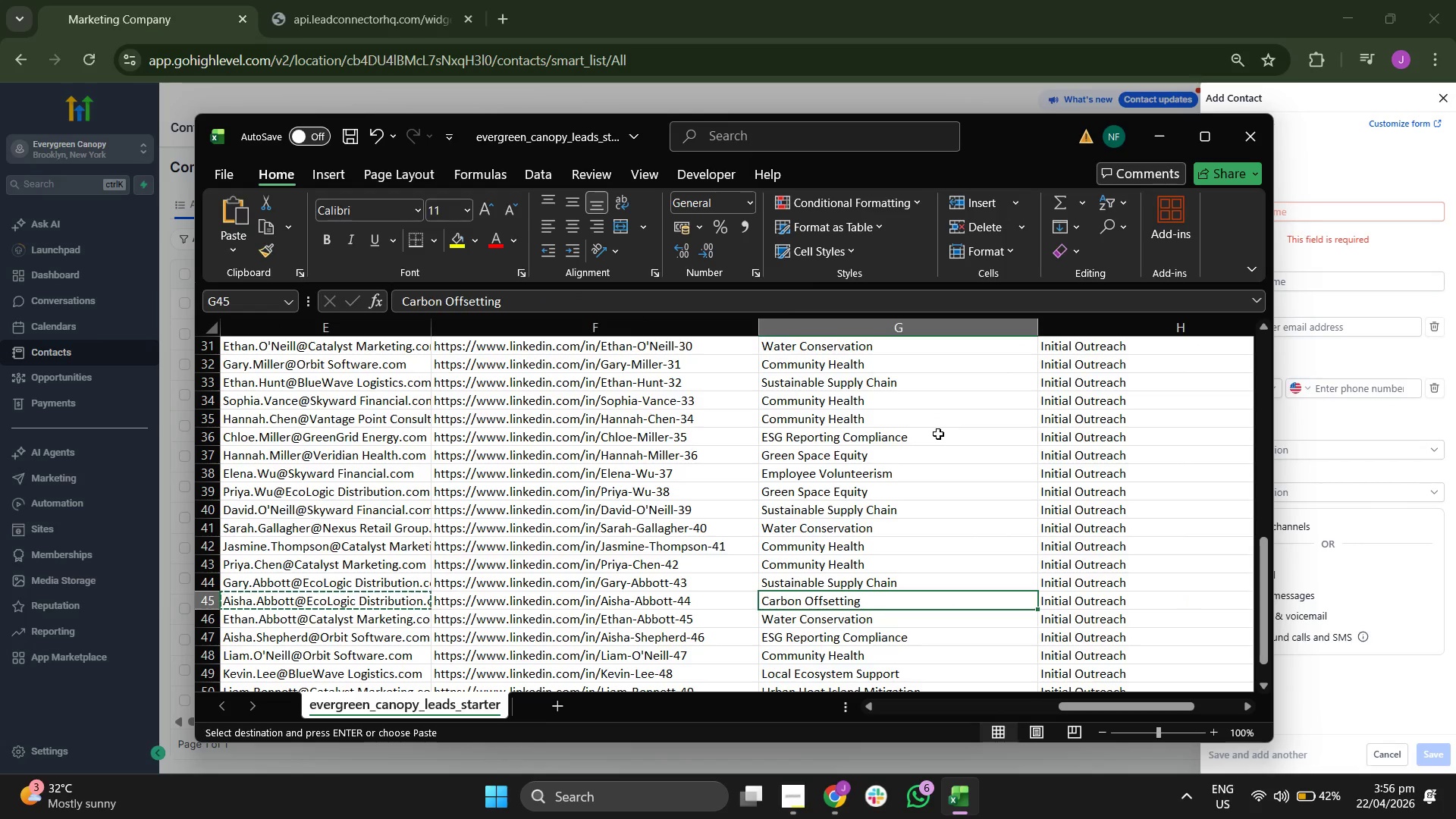 
key(ArrowLeft)
 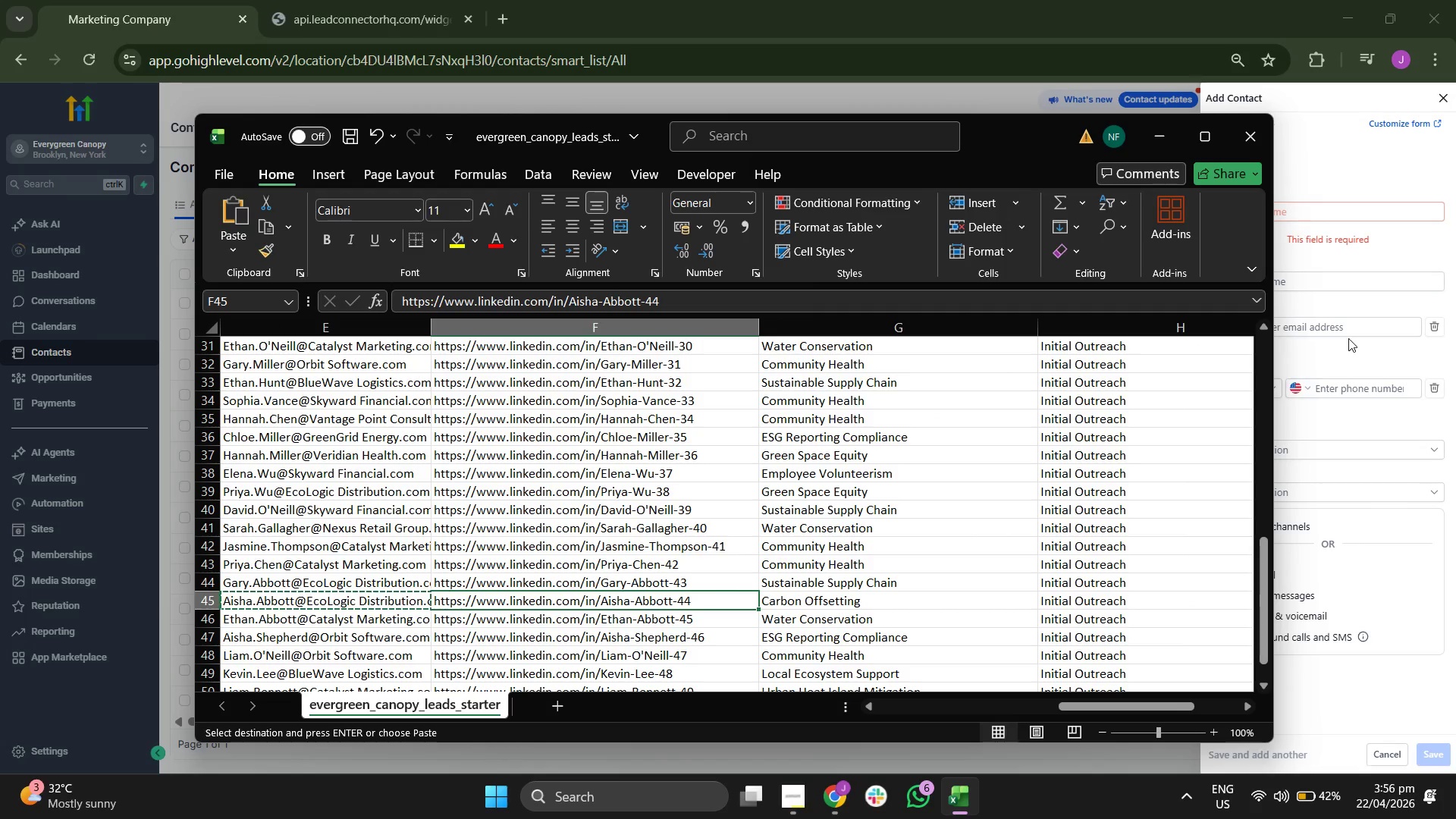 
key(Control+ControlLeft)
 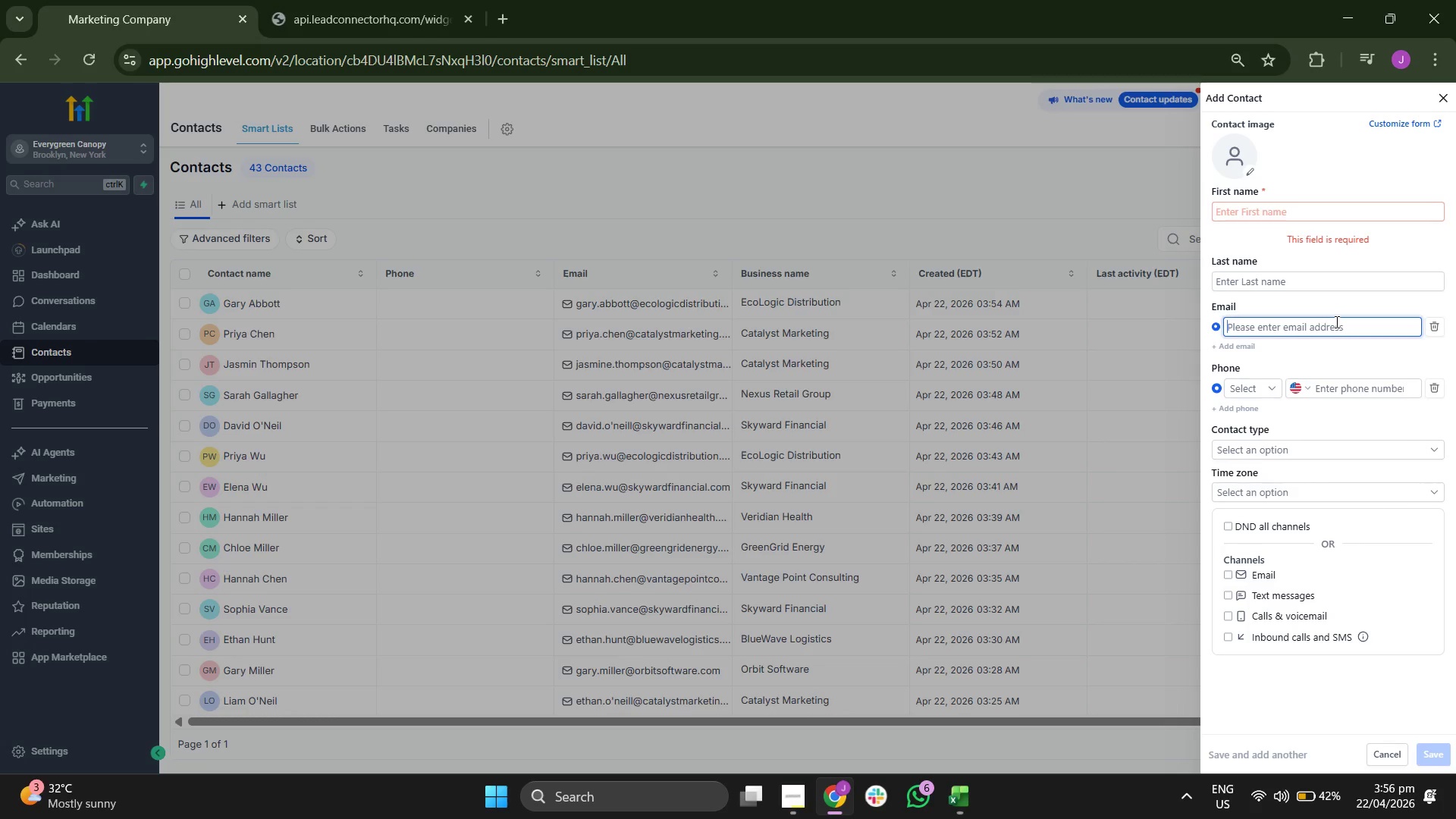 
key(Control+V)
 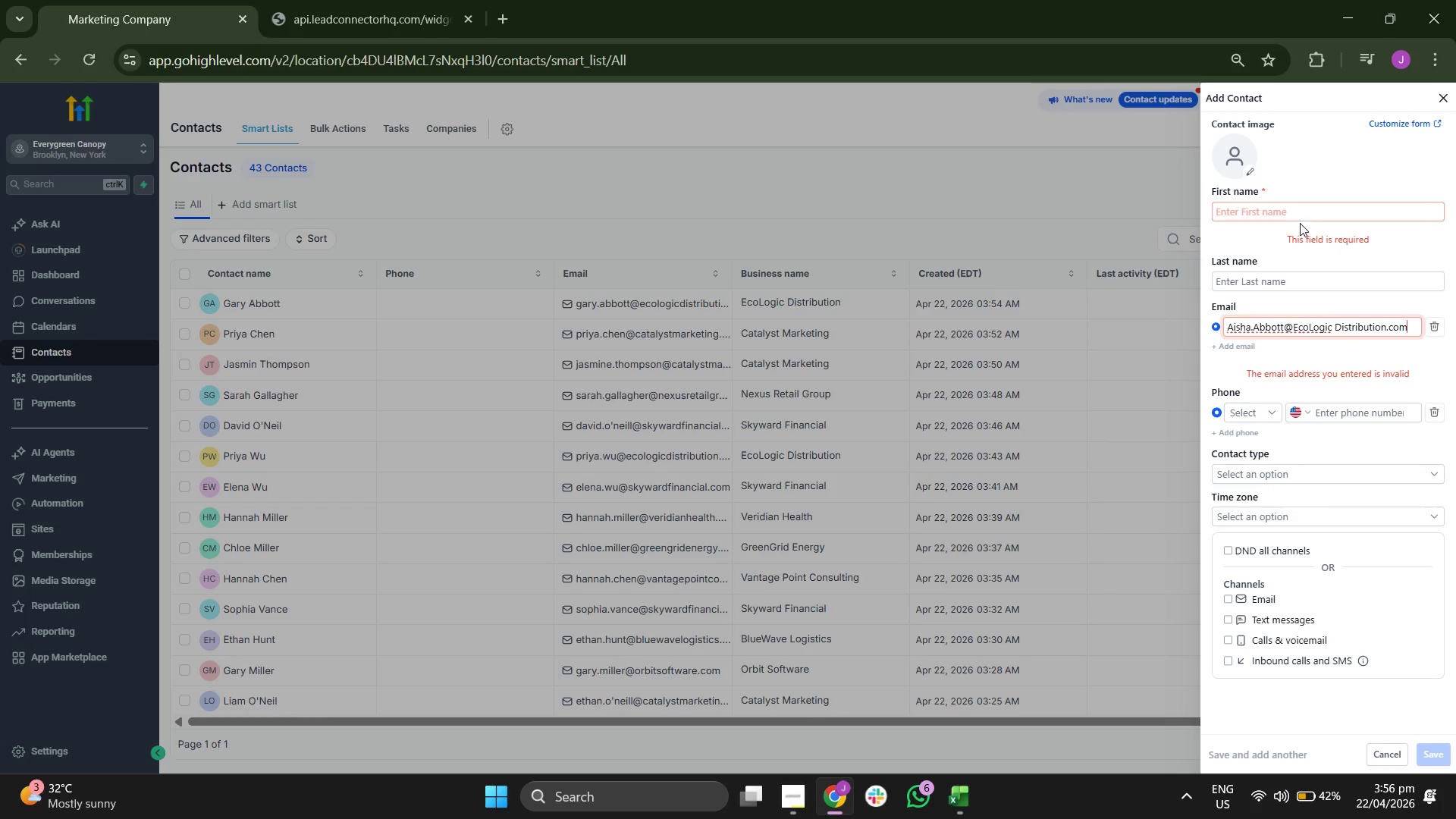 
type(Asha)
key(Backspace)
key(Backspace)
key(Backspace)
type(isha)
key(Tab)
type(Abott)
key(Backspace)
key(Backspace)
key(Backspace)
type(bott)
 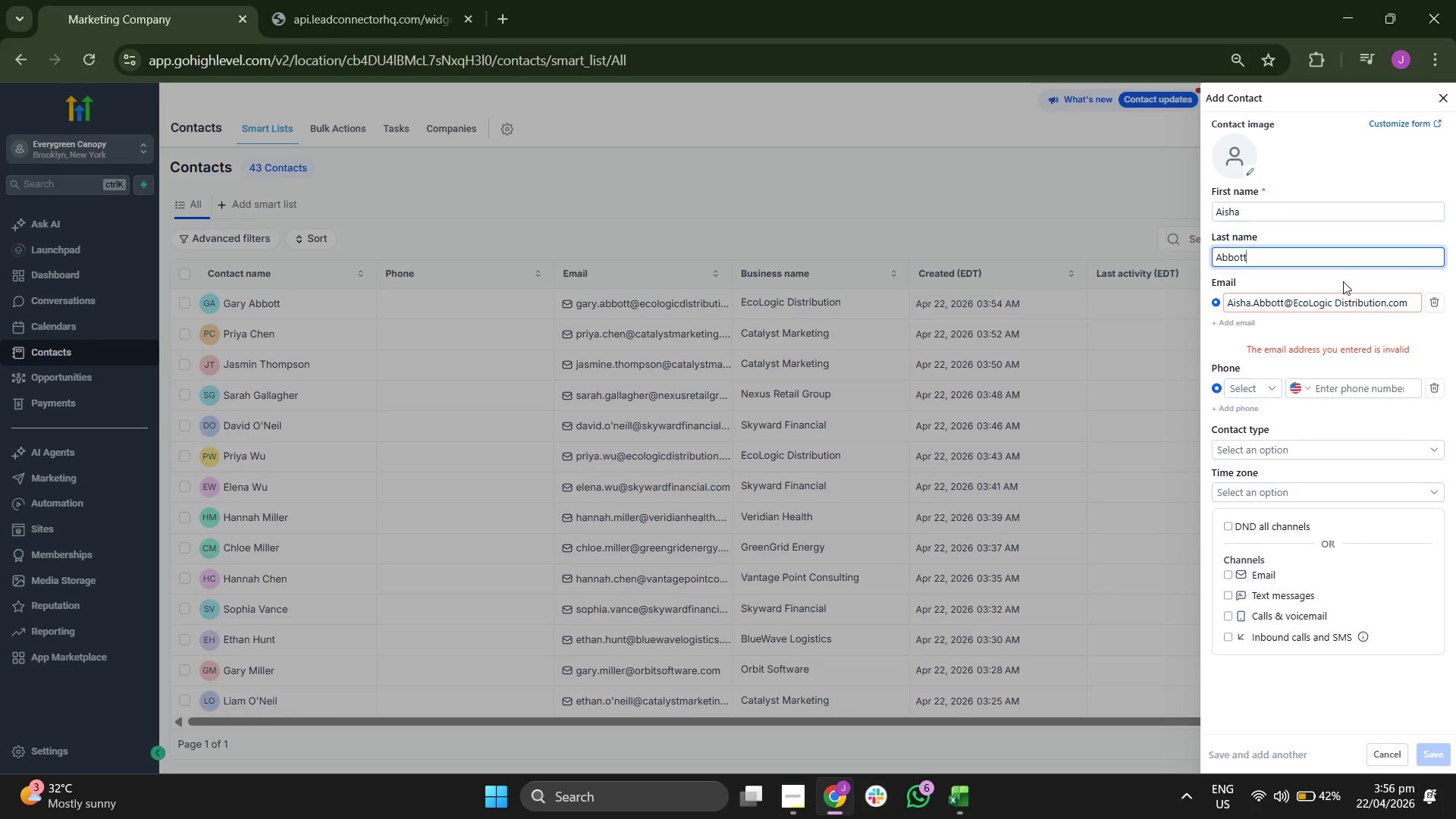 
left_click([1338, 297])
 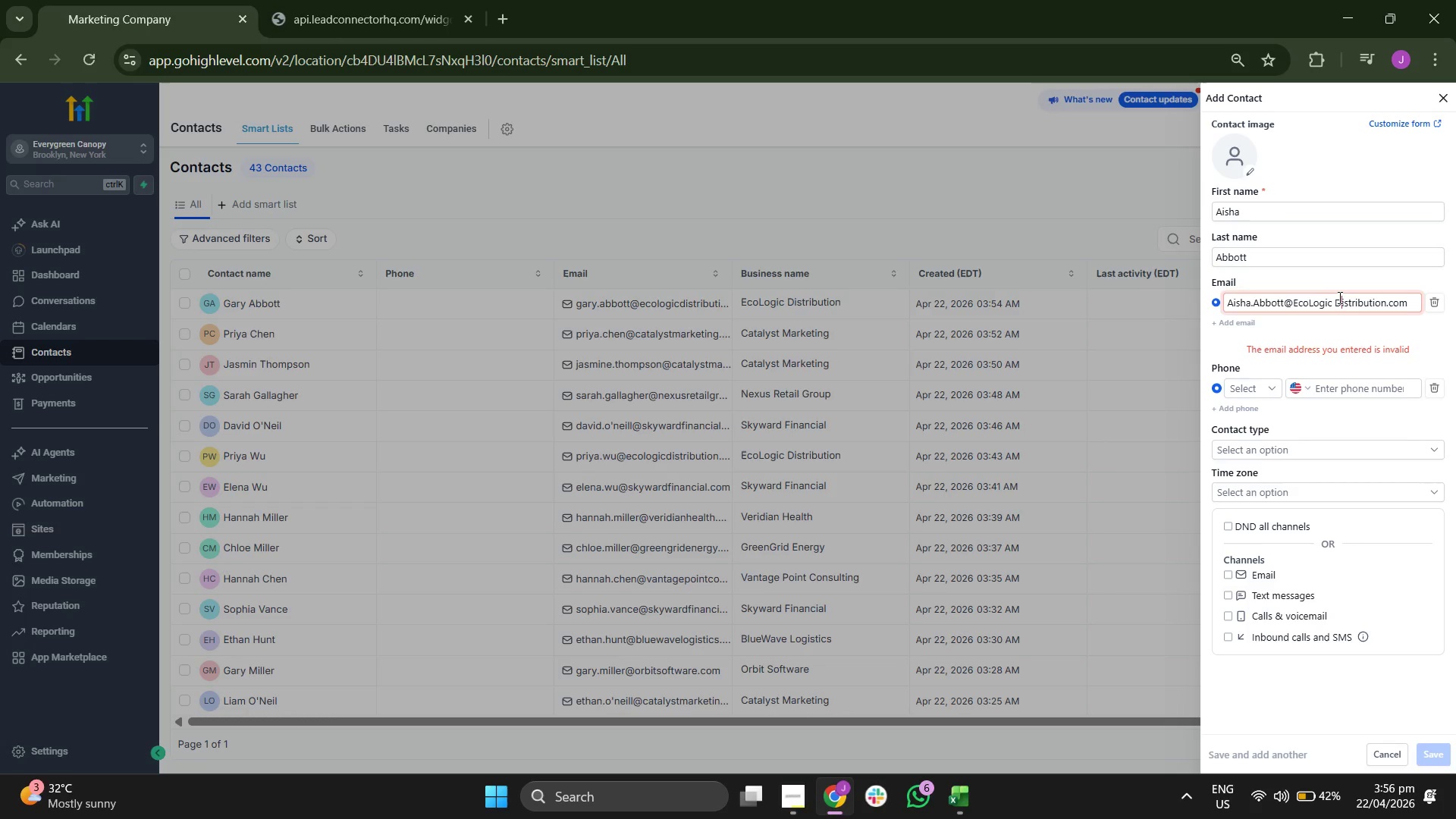 
key(ArrowLeft)
 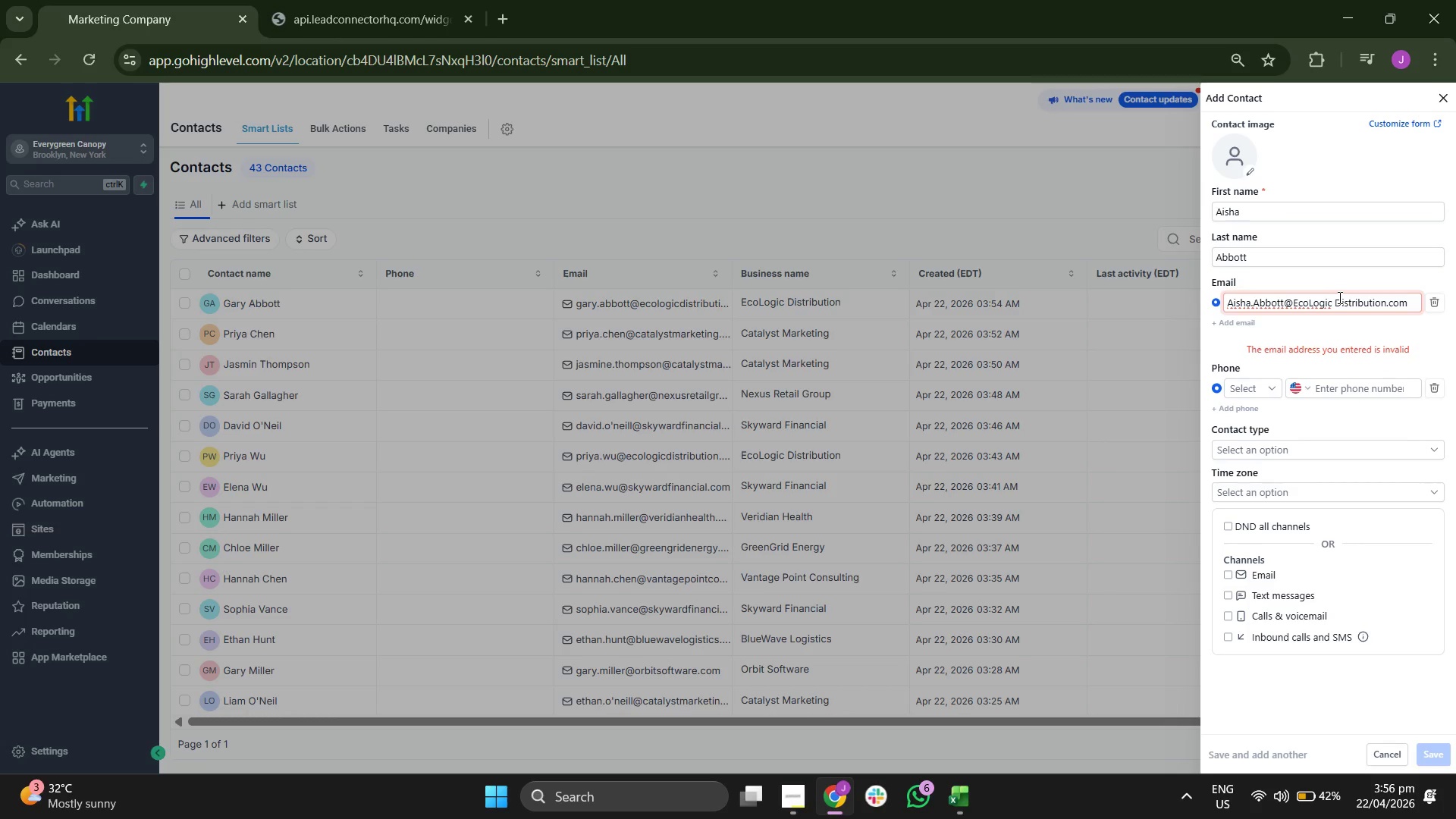 
key(Backspace)
 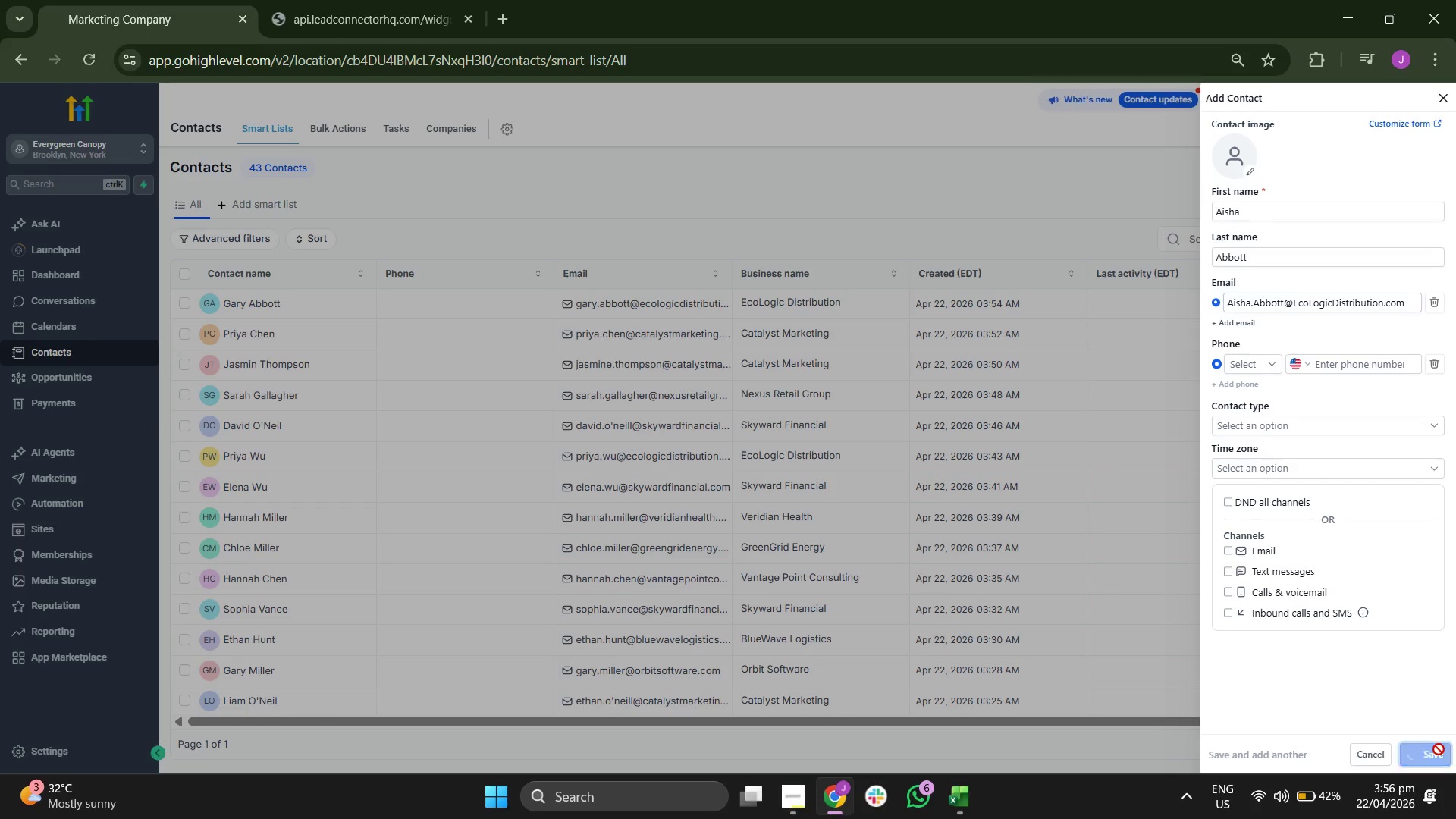 
mouse_move([1366, 697])
 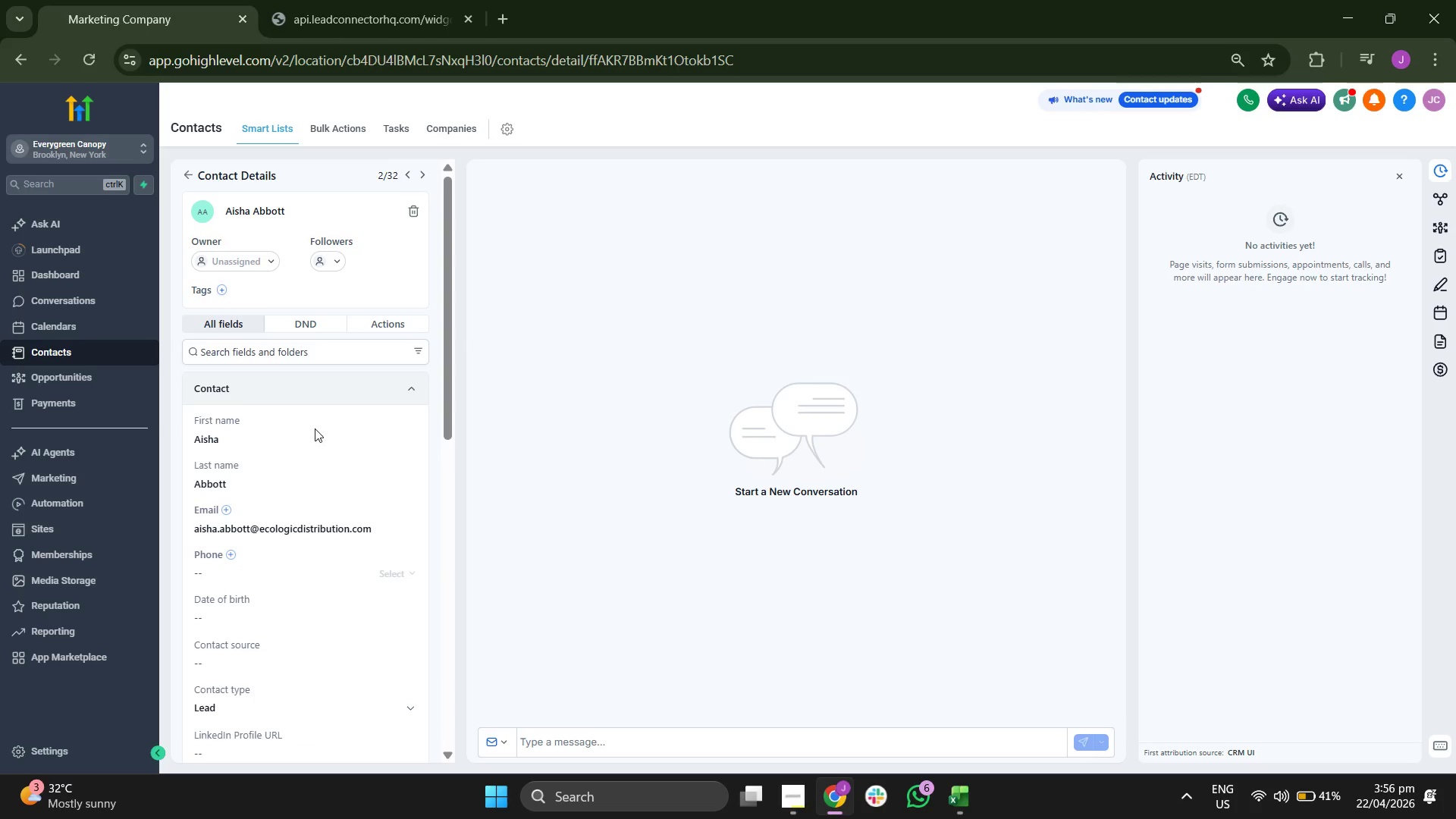 
scroll: coordinate [334, 413], scroll_direction: down, amount: 2.0
 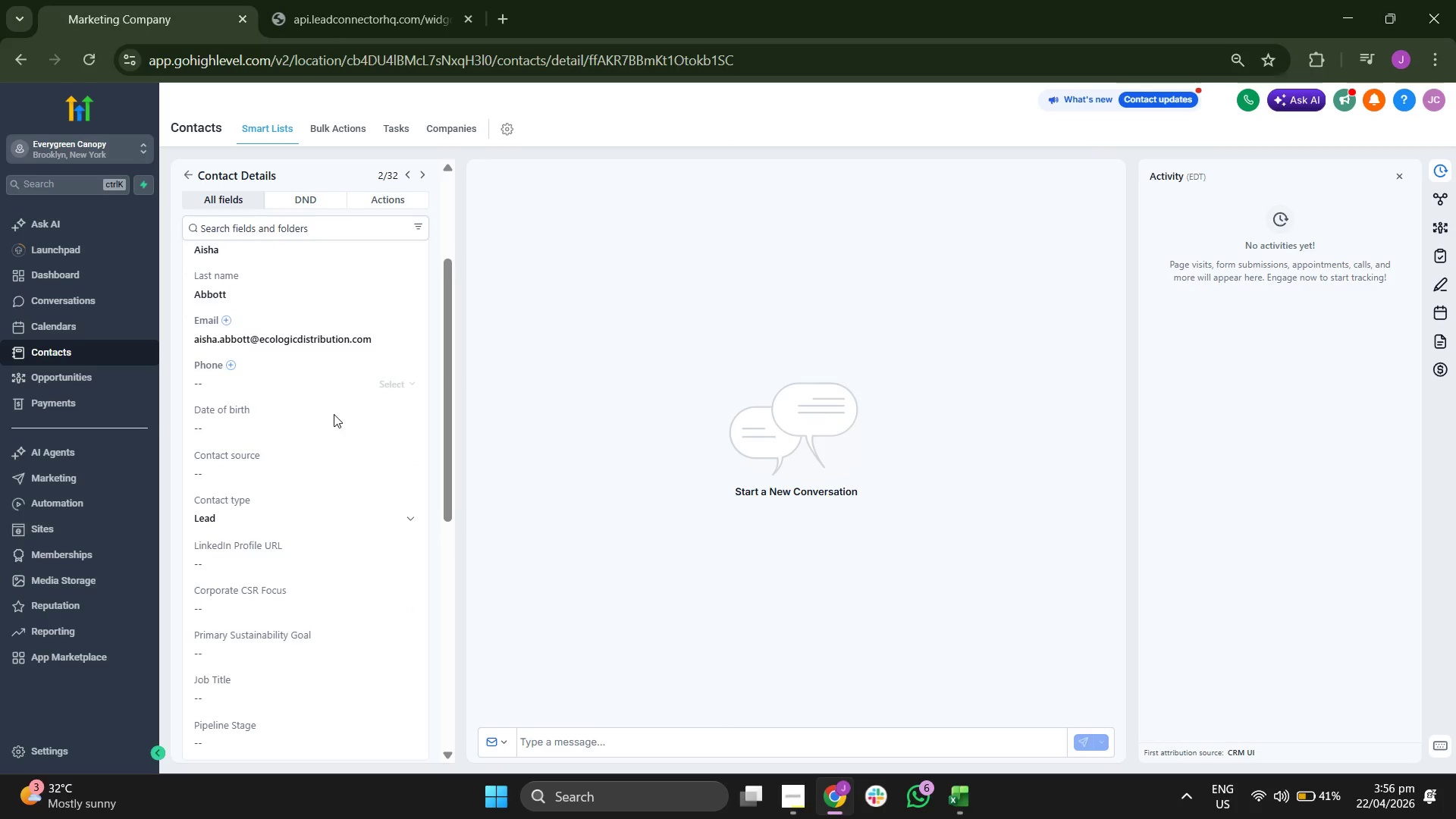 
scroll: coordinate [334, 414], scroll_direction: up, amount: 2.0
 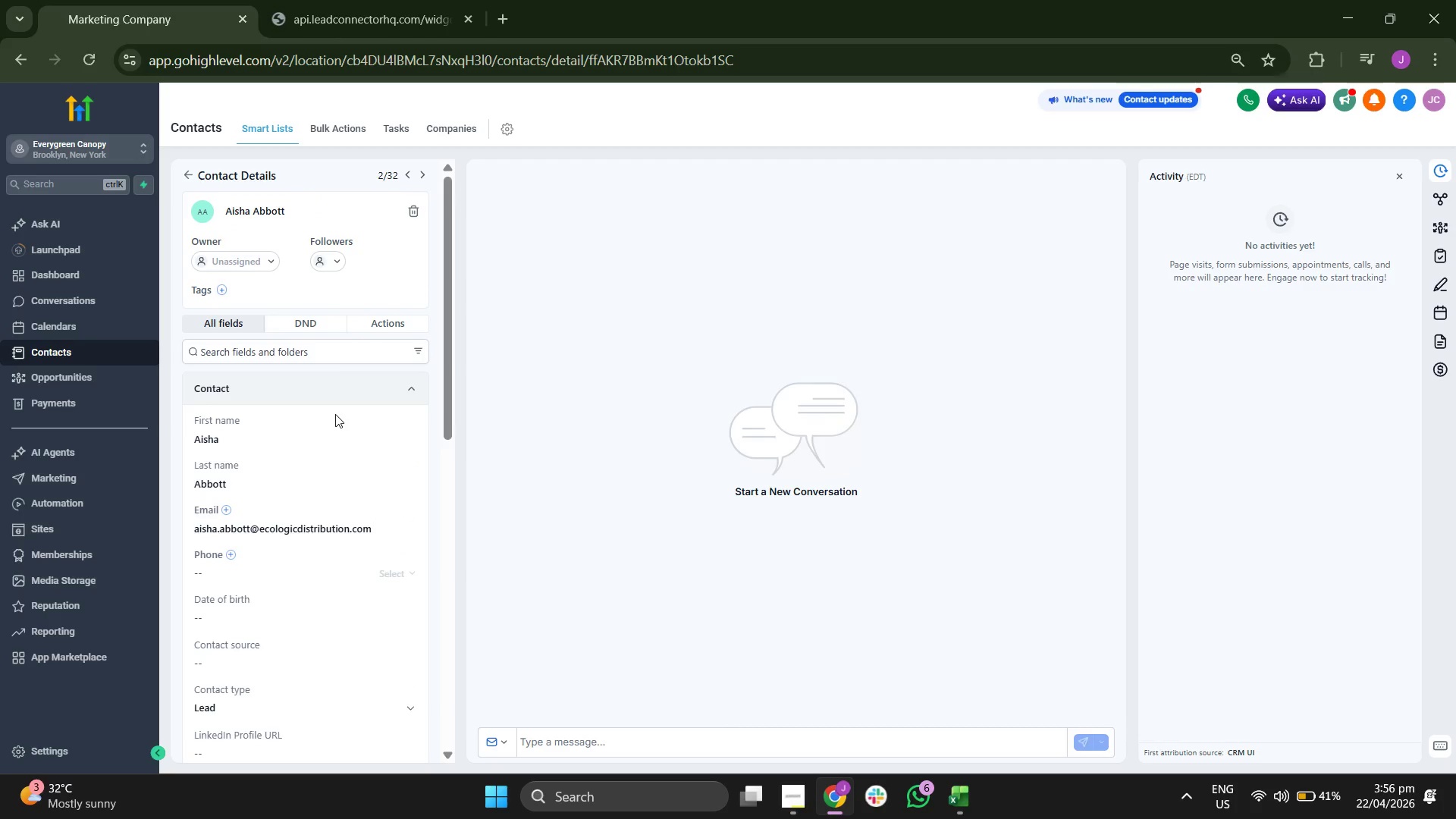 
scroll: coordinate [379, 404], scroll_direction: none, amount: 0.0
 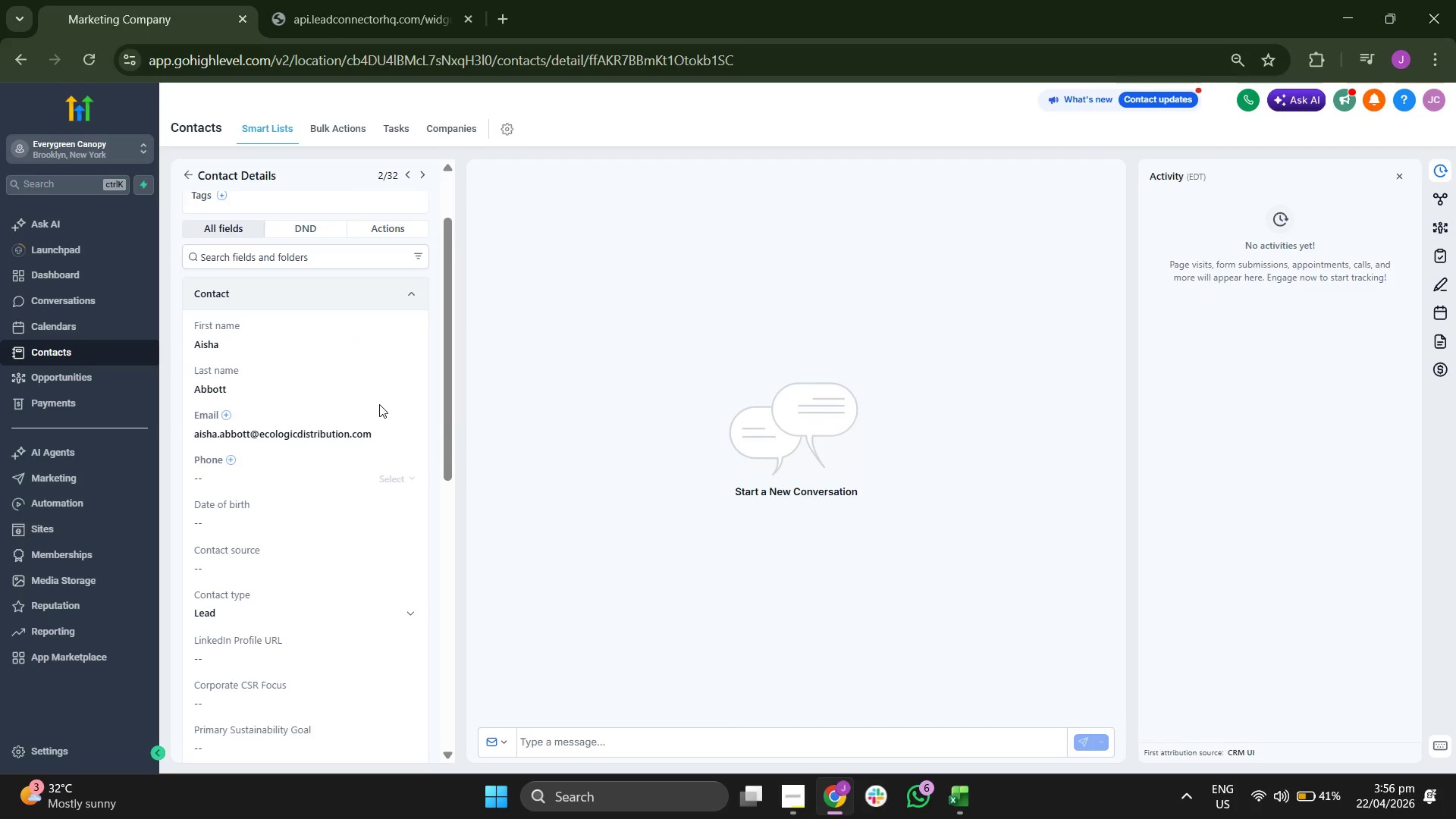 
scroll: coordinate [379, 404], scroll_direction: up, amount: 1.0
 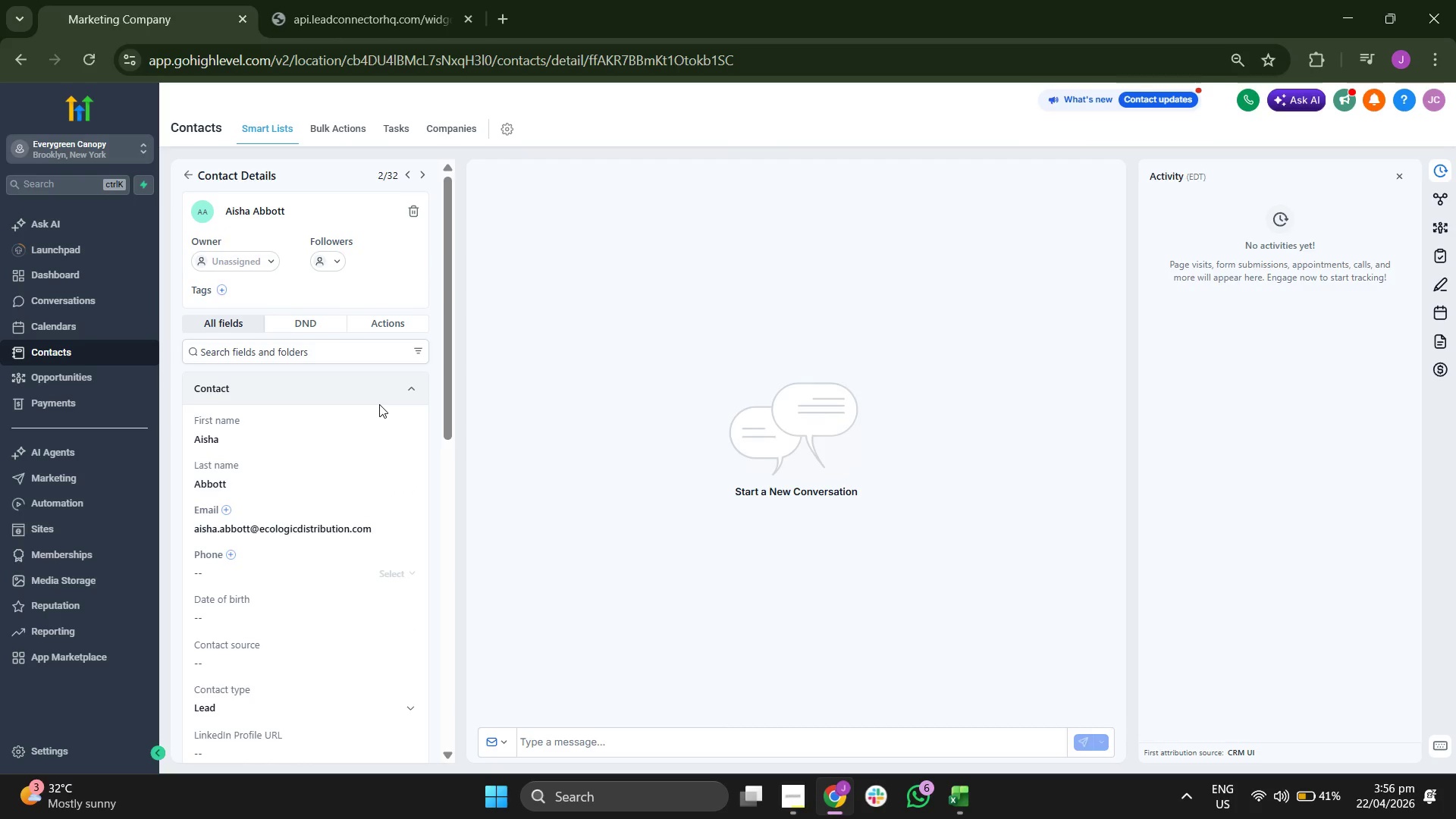 
scroll: coordinate [379, 404], scroll_direction: down, amount: 2.0
 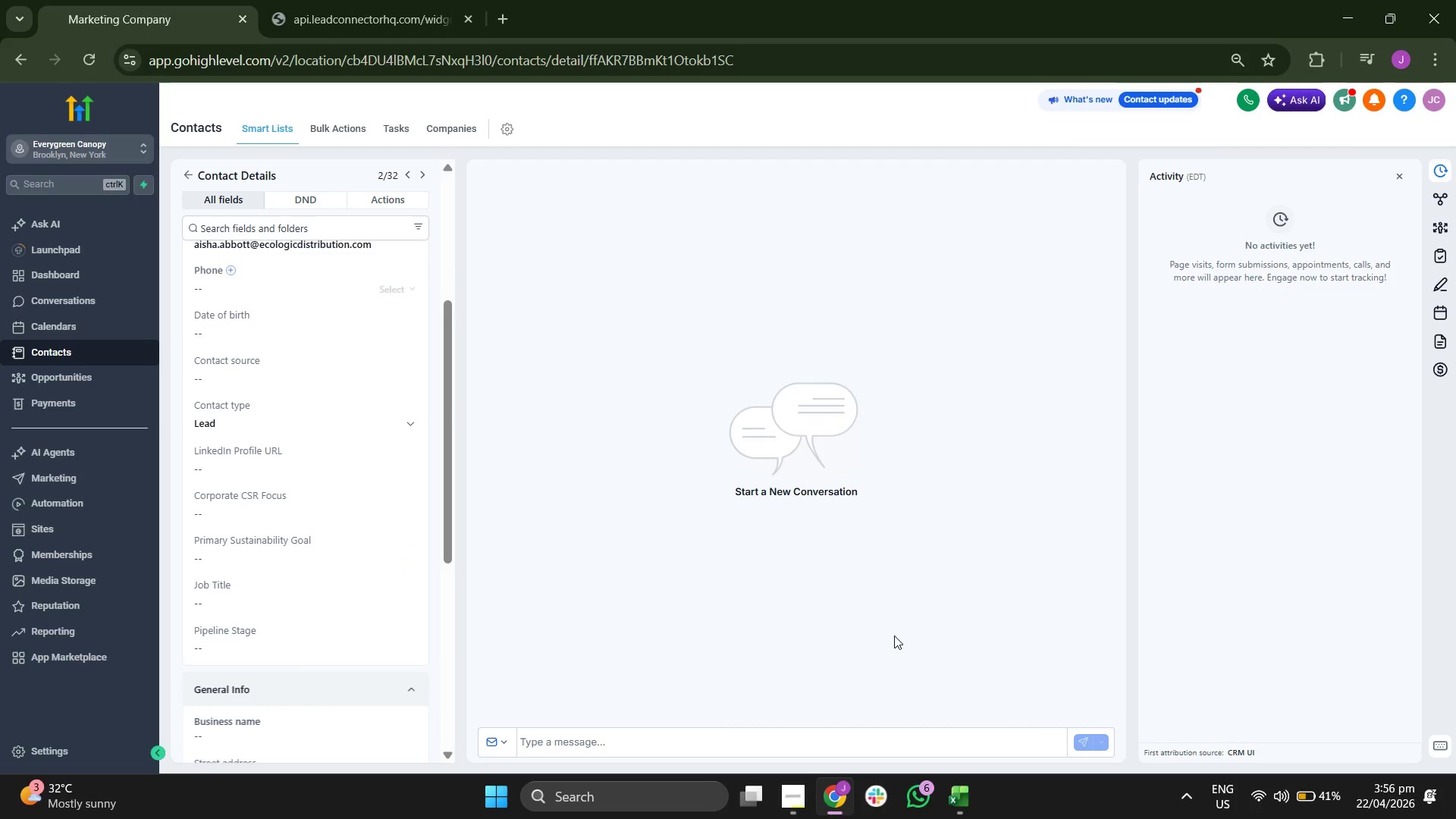 
left_click([958, 792])
 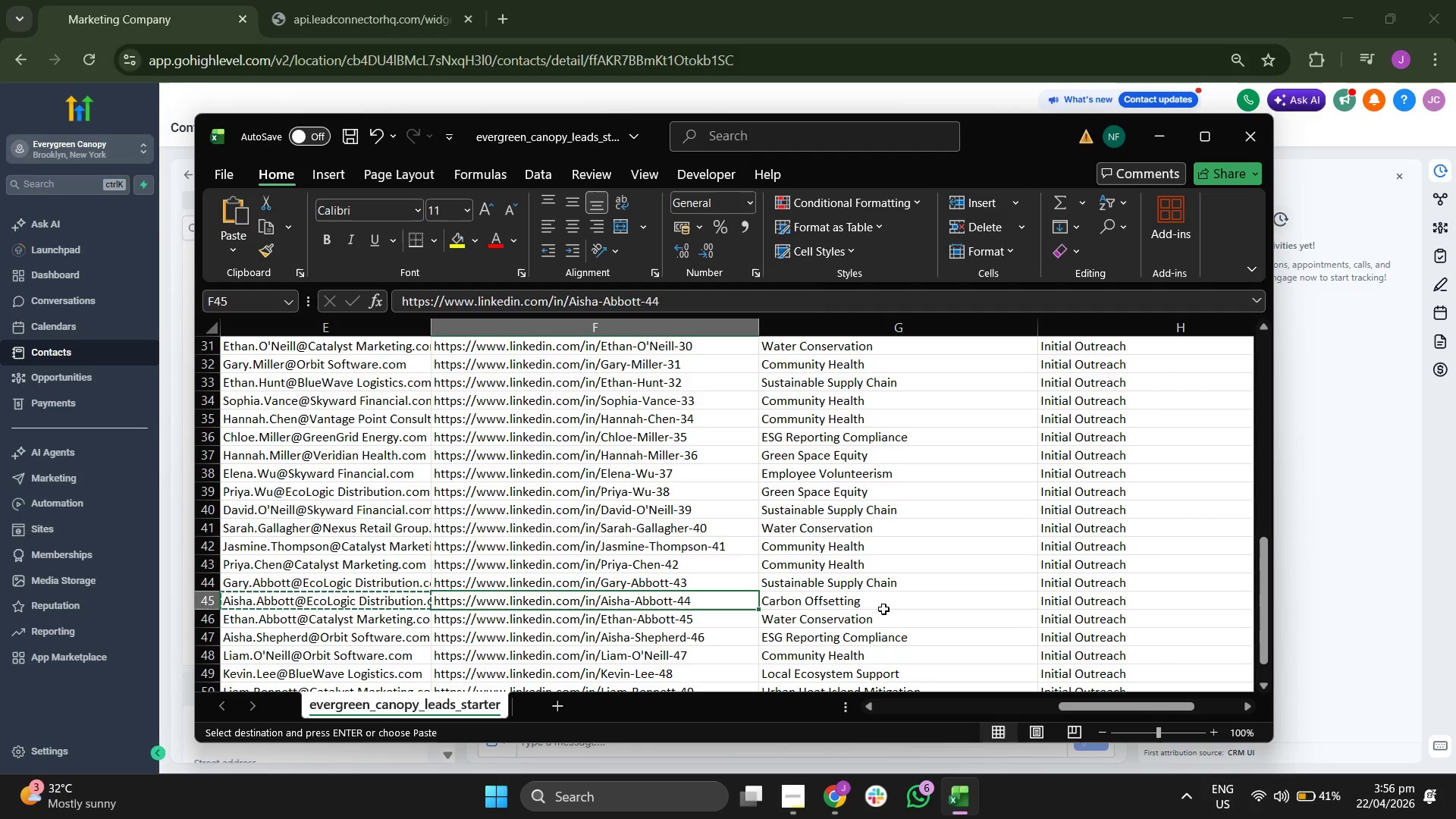 
key(Control+C)
 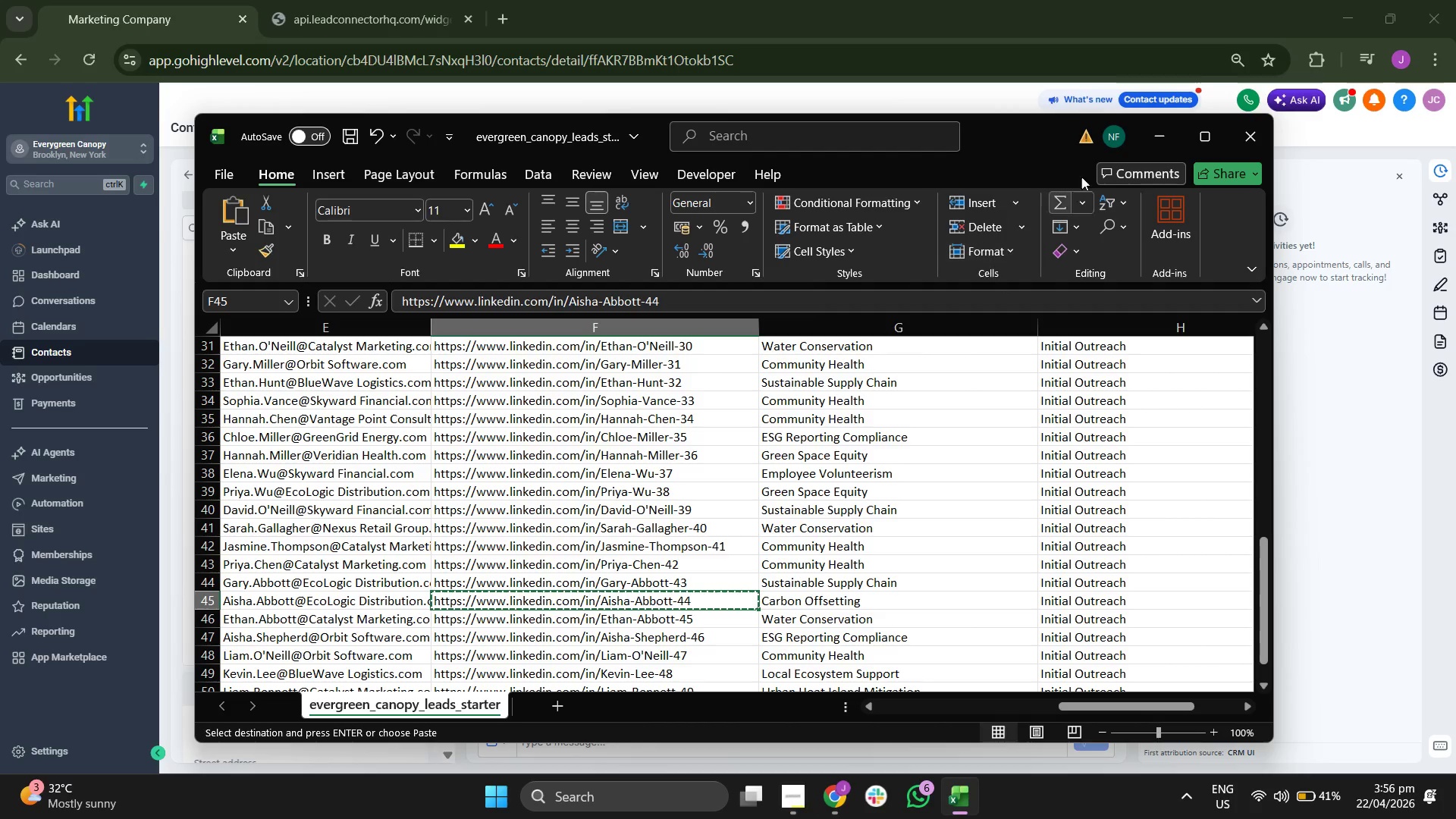 
left_click([1157, 139])
 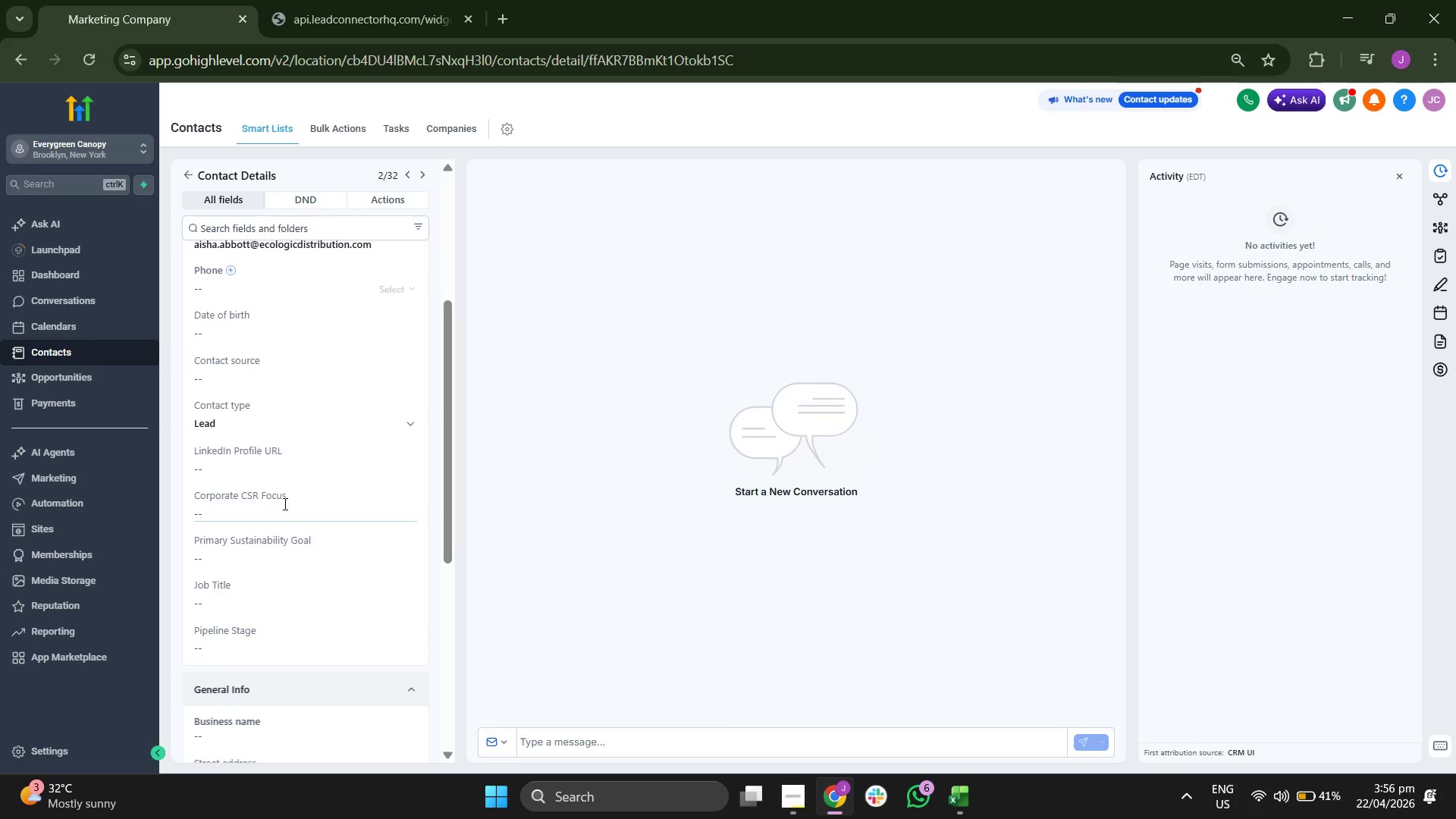 
key(Control+ControlLeft)
 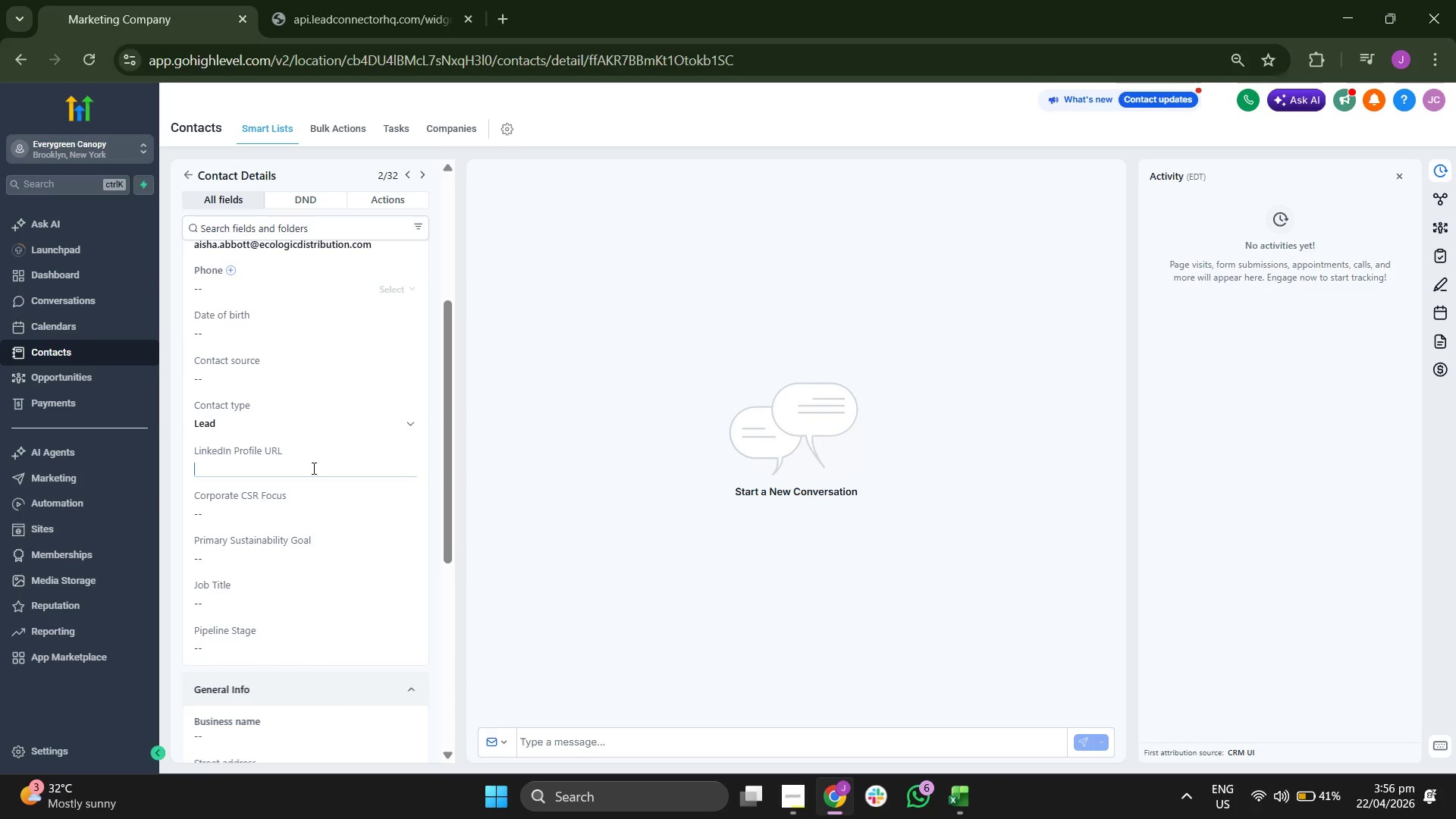 
key(Control+V)
 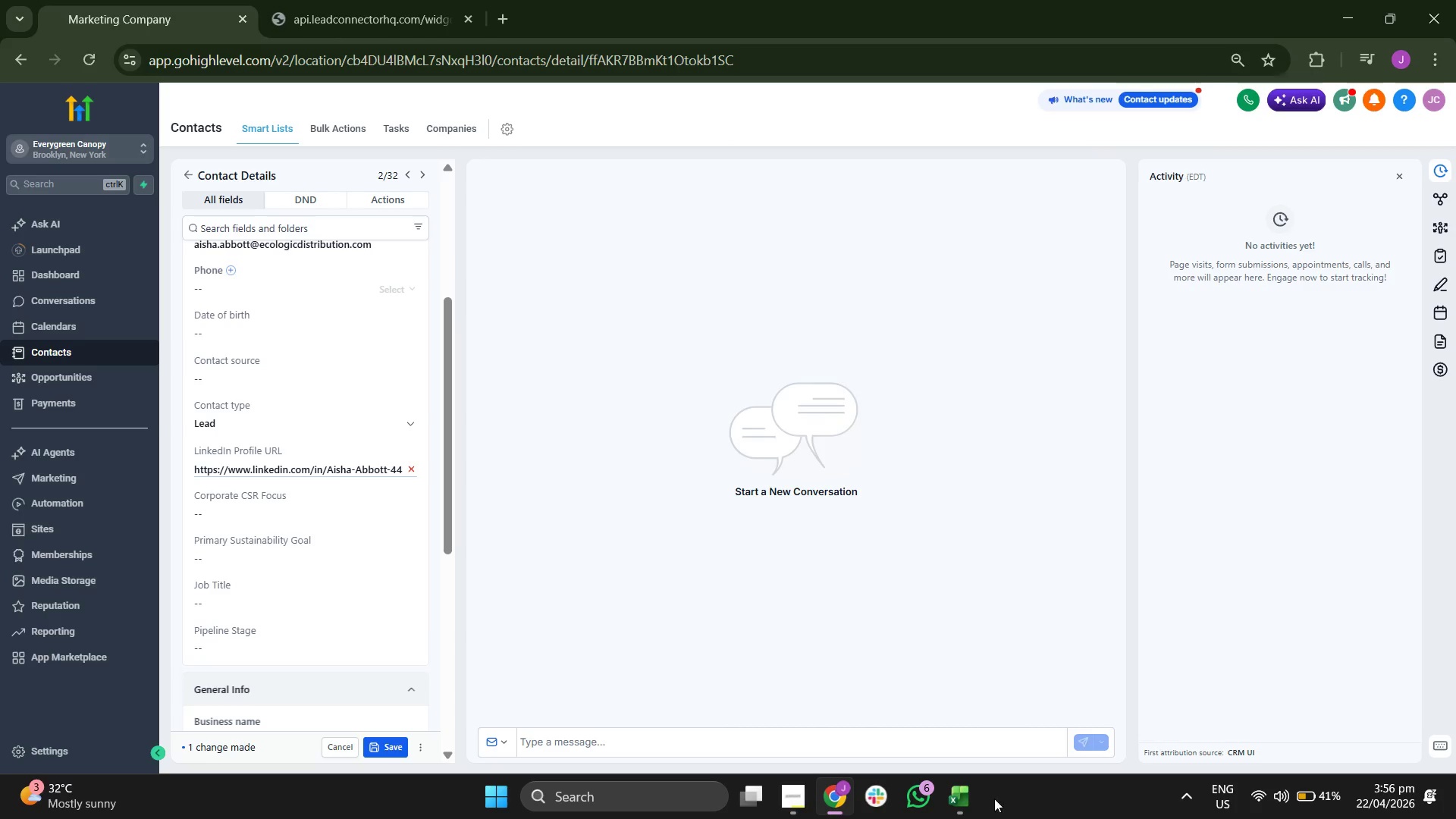 
double_click([967, 799])
 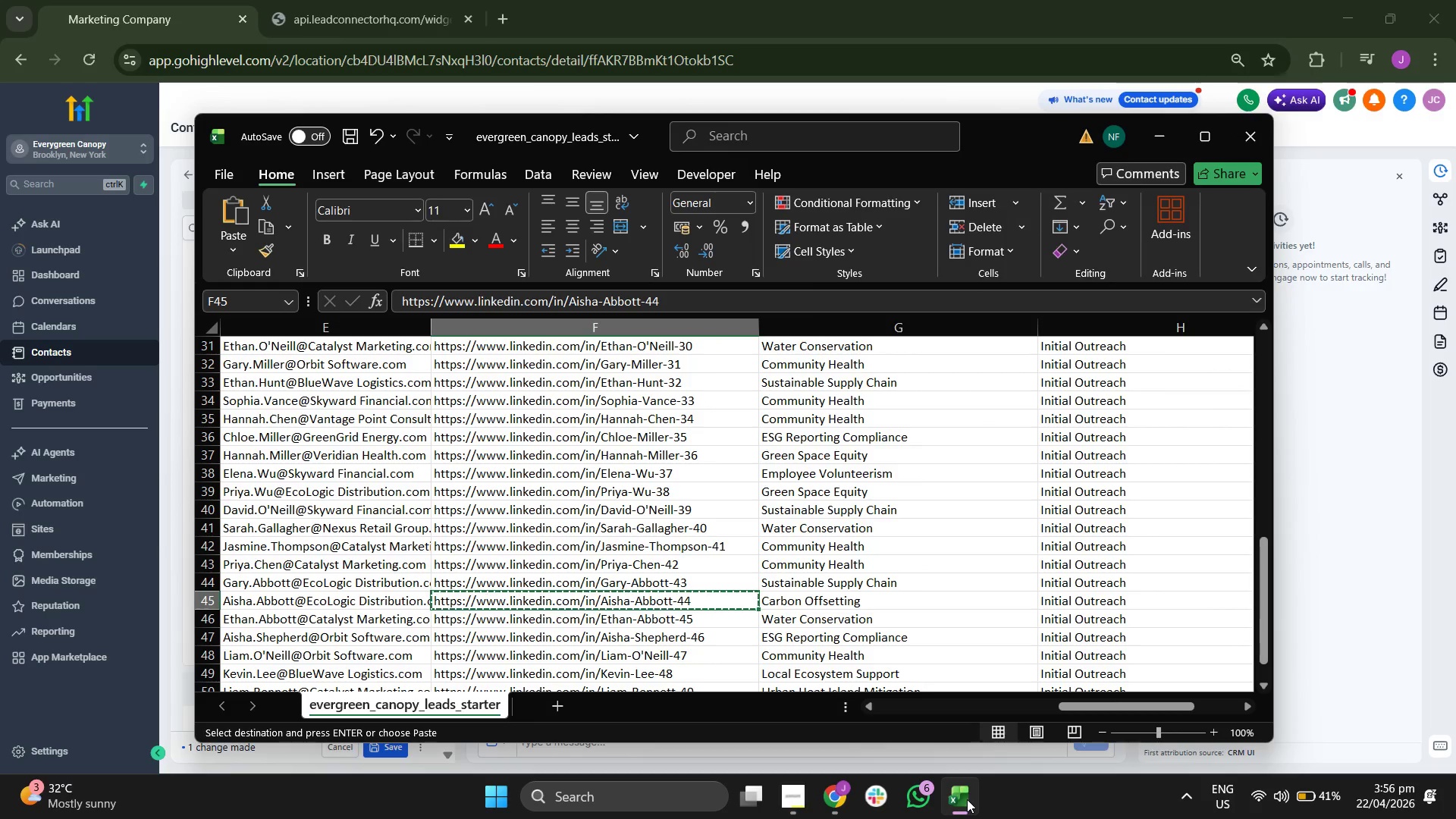 
key(ArrowRight)
 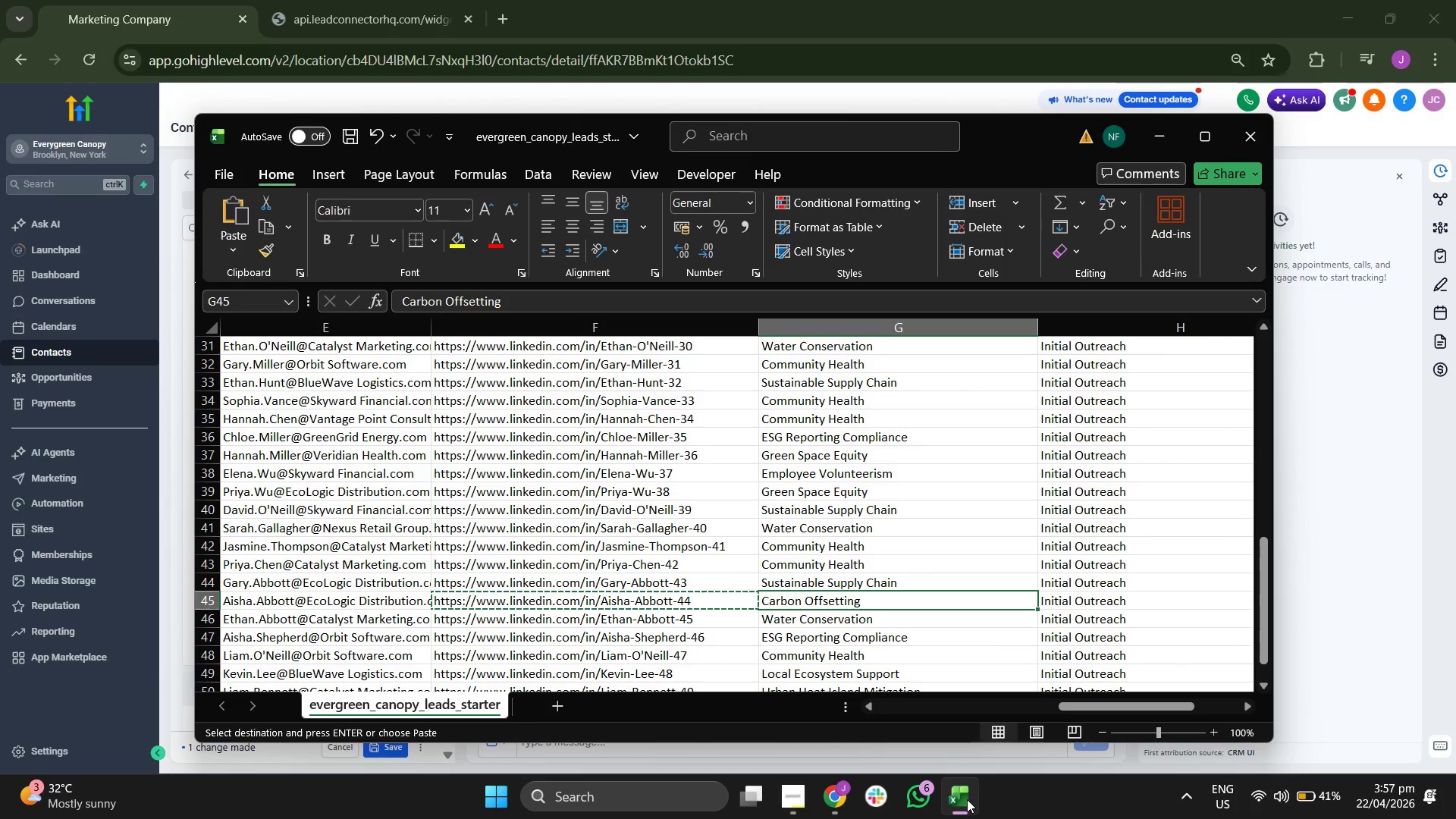 
key(Control+C)
 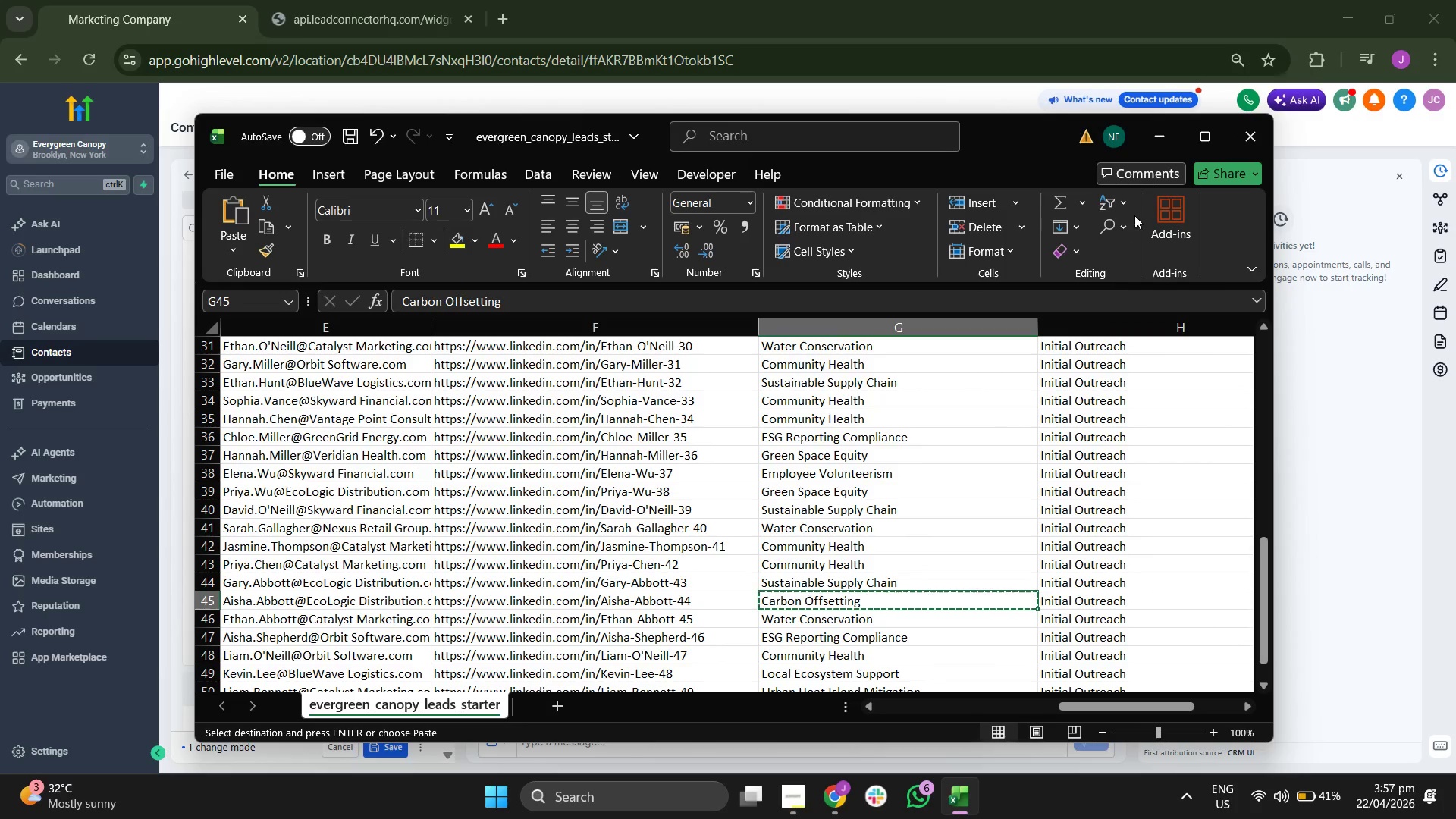 
left_click([1163, 140])
 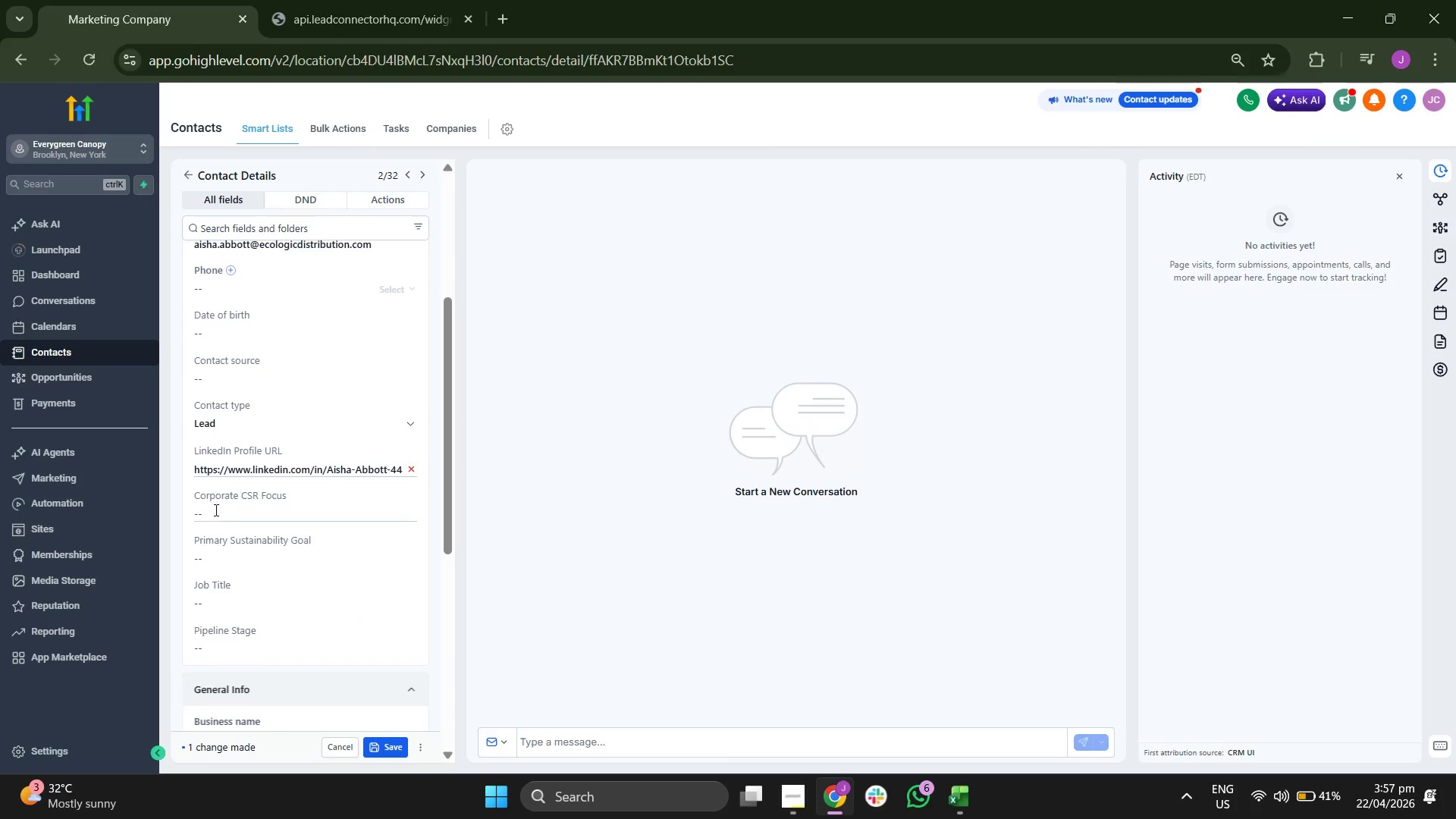 
left_click([212, 515])
 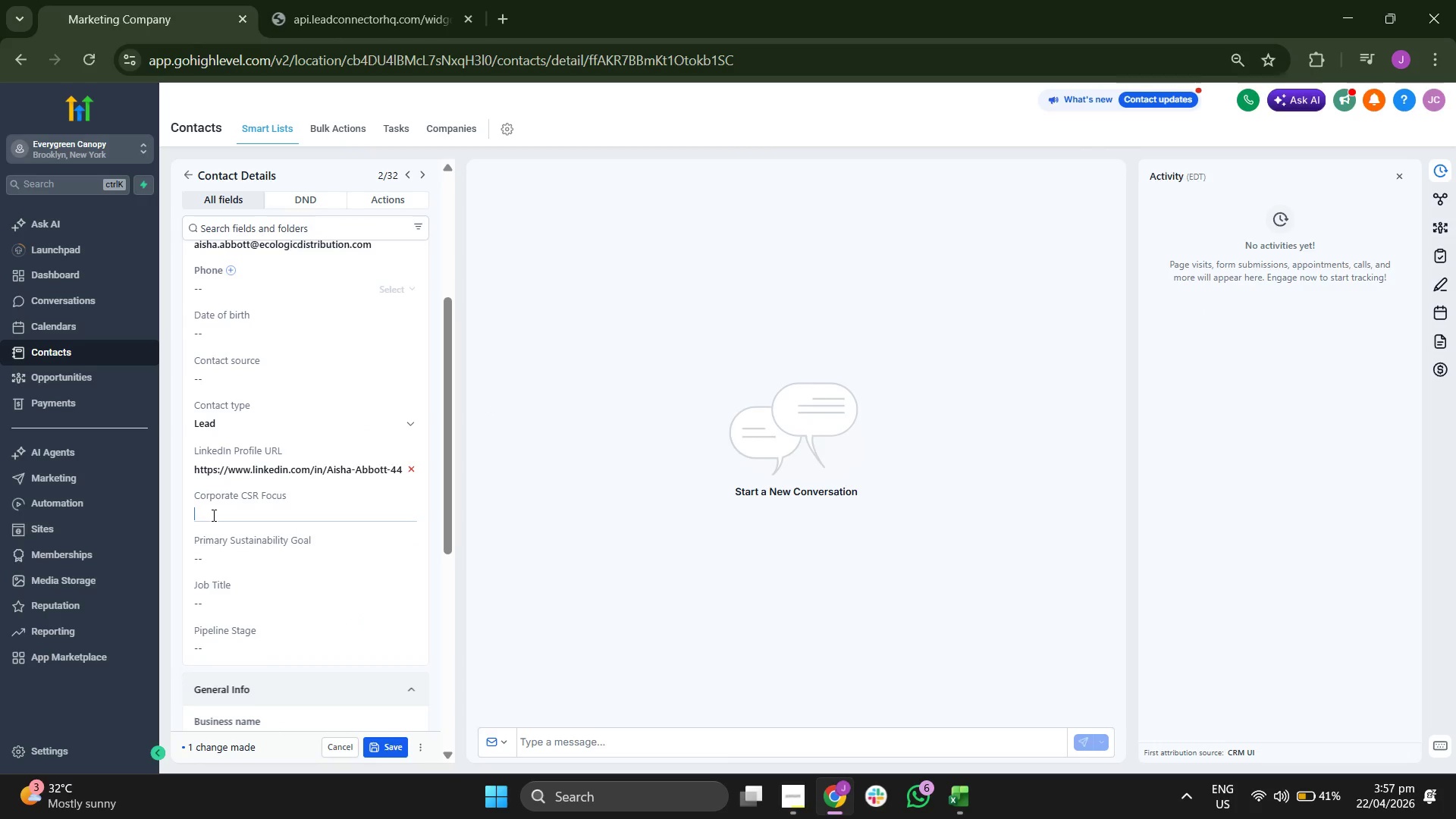 
key(Control+ControlLeft)
 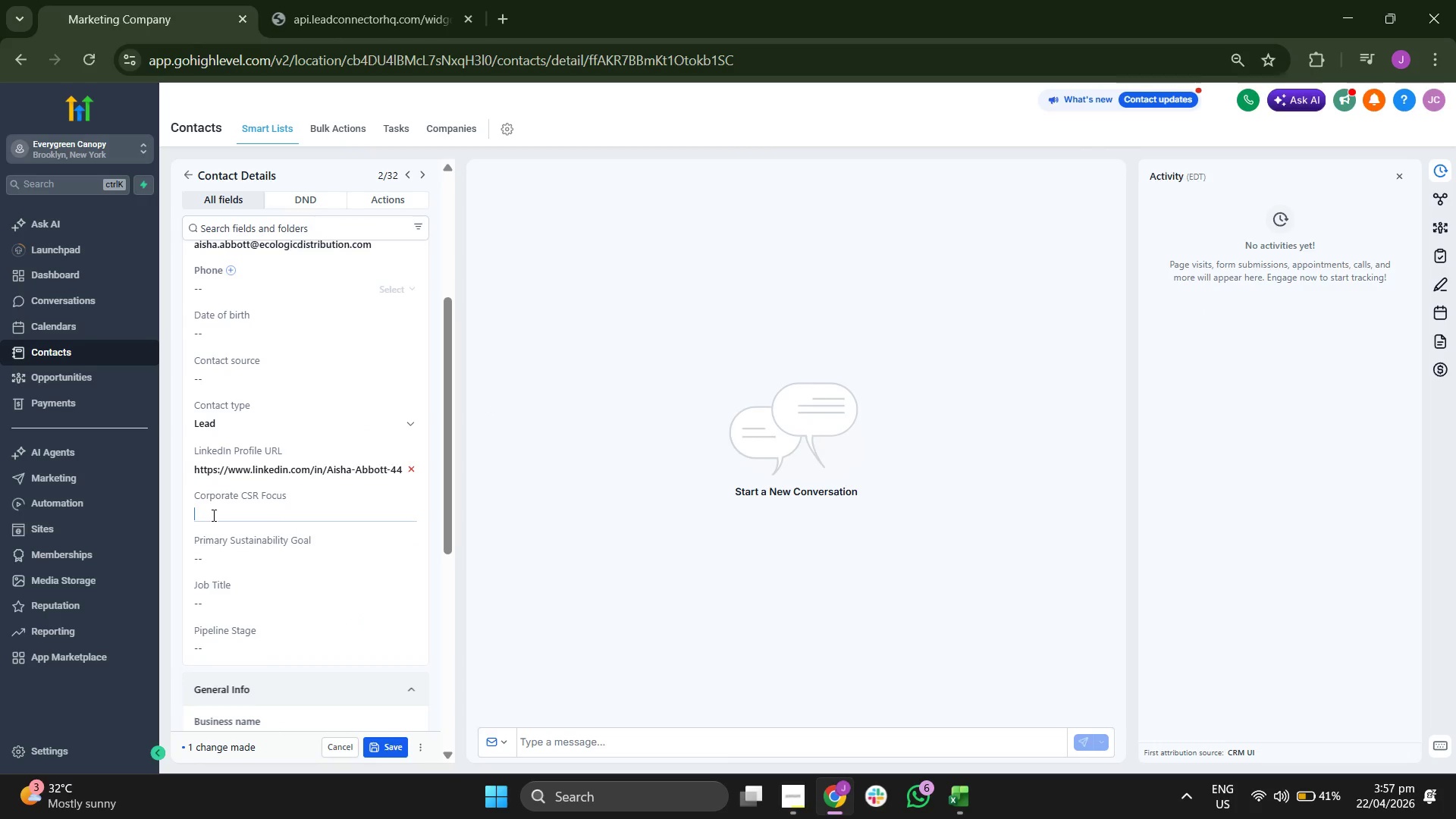 
key(Control+V)
 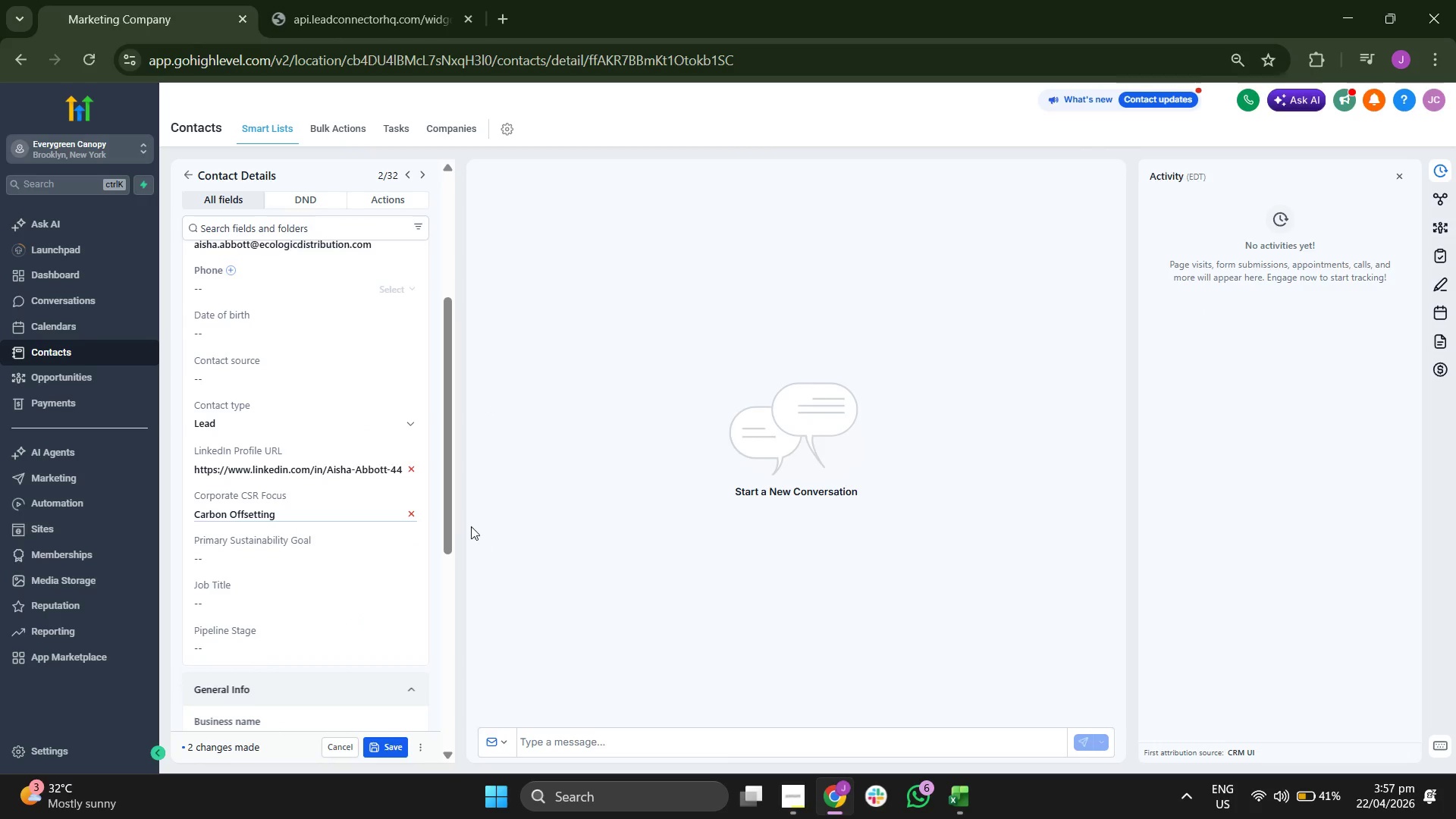 
scroll: coordinate [448, 515], scroll_direction: down, amount: 1.0
 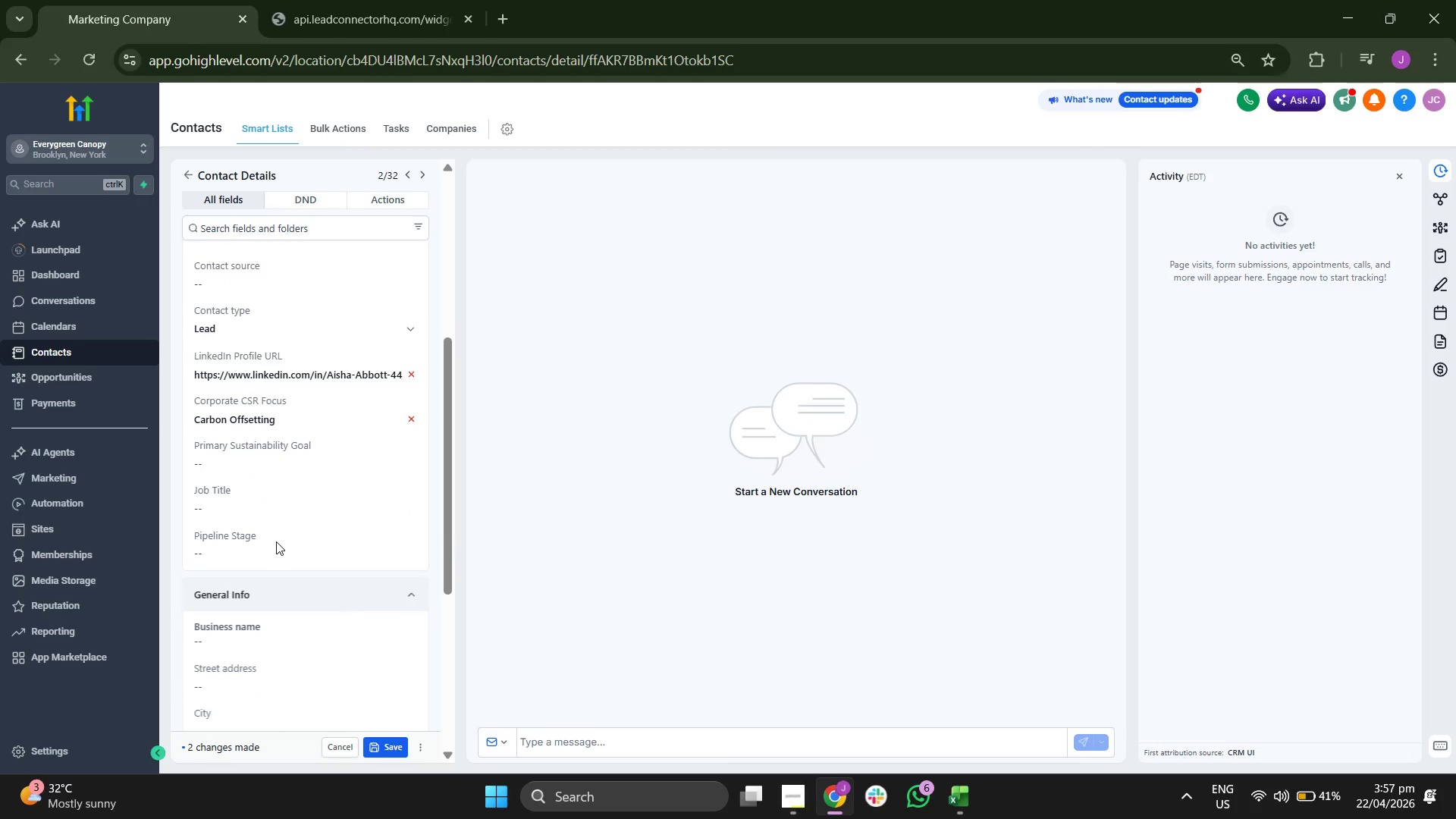 
double_click([278, 551])
 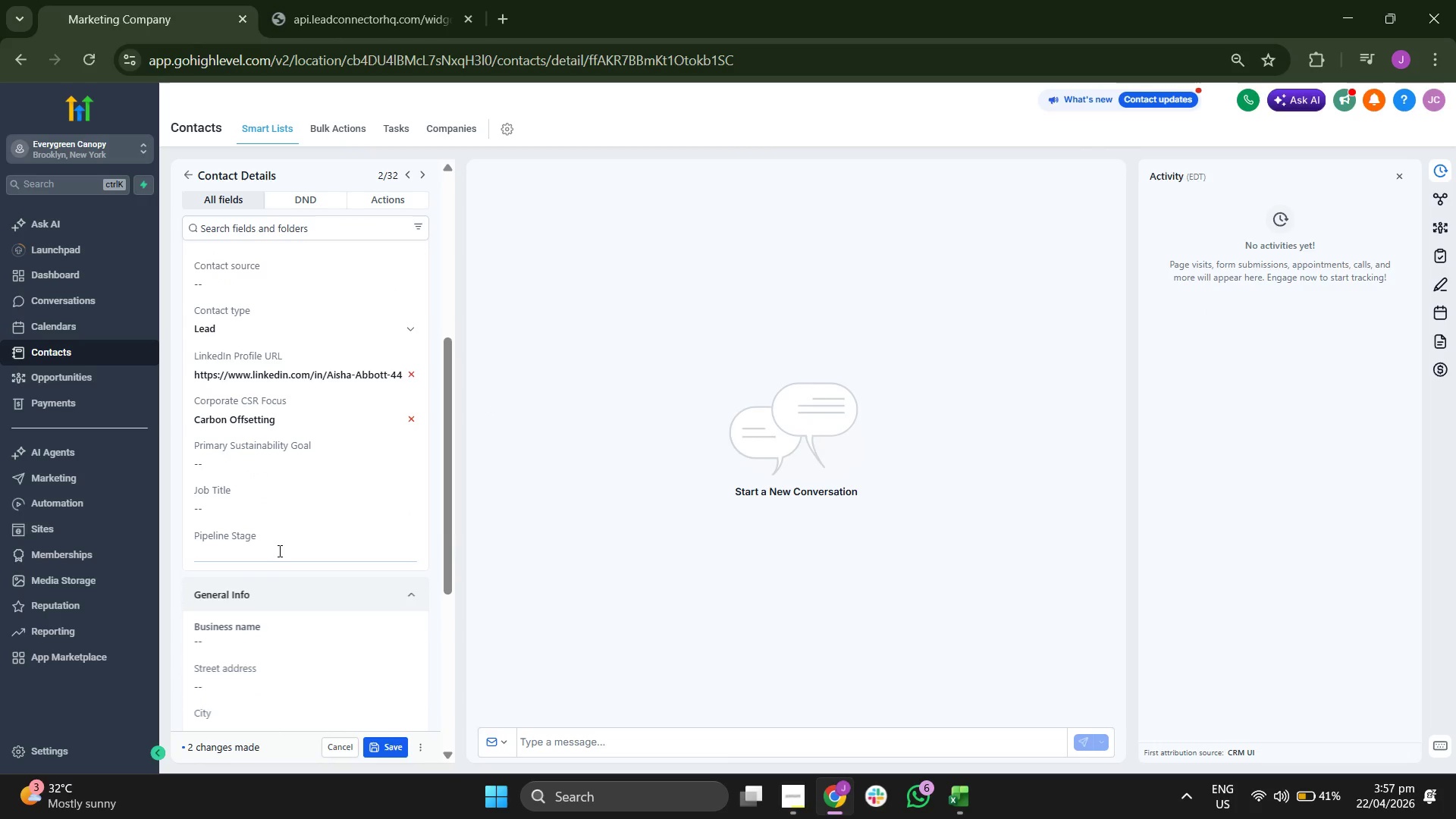 
type(Initial Outreach)
 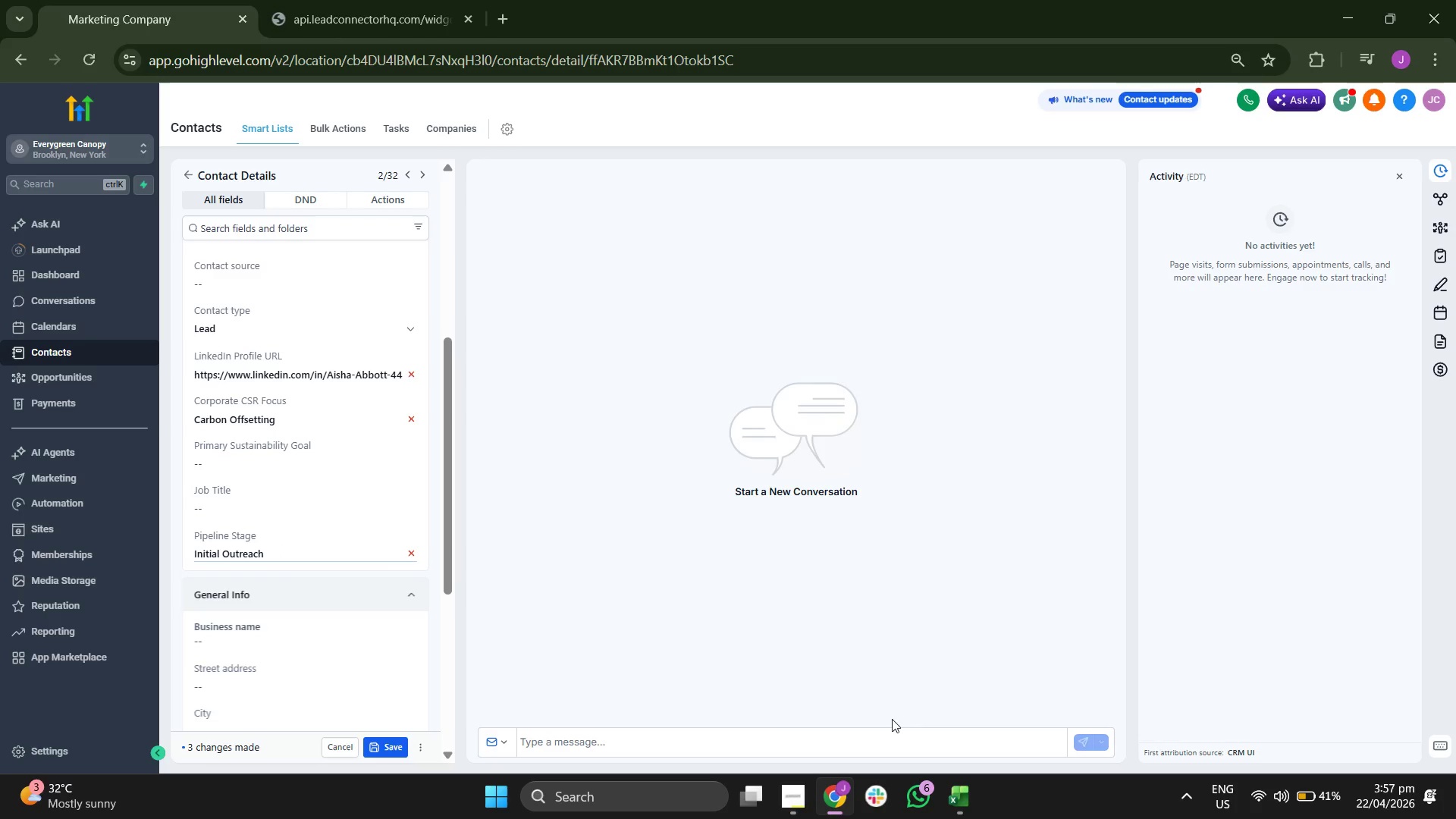 
left_click([966, 802])
 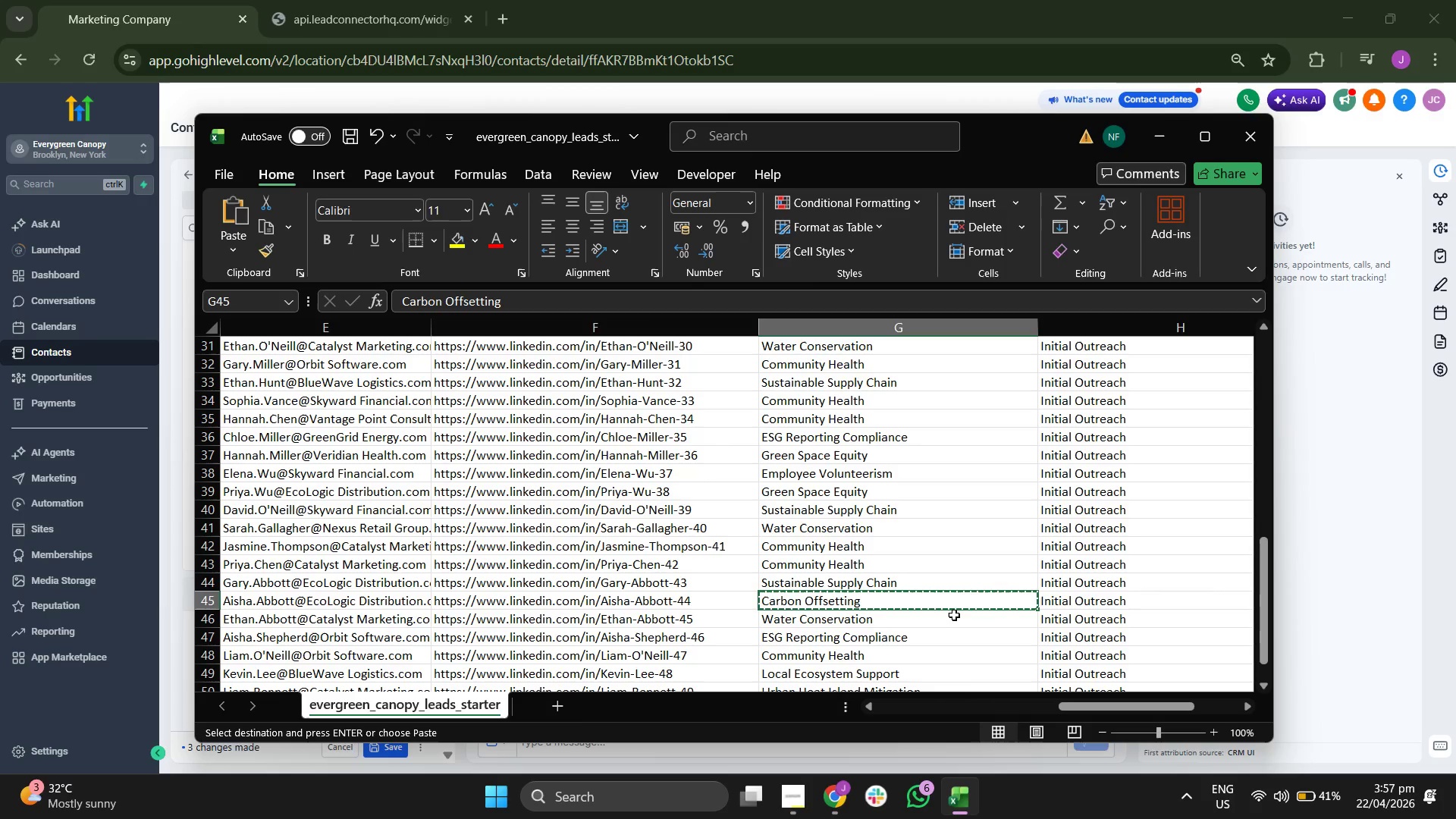 
key(ArrowLeft)
 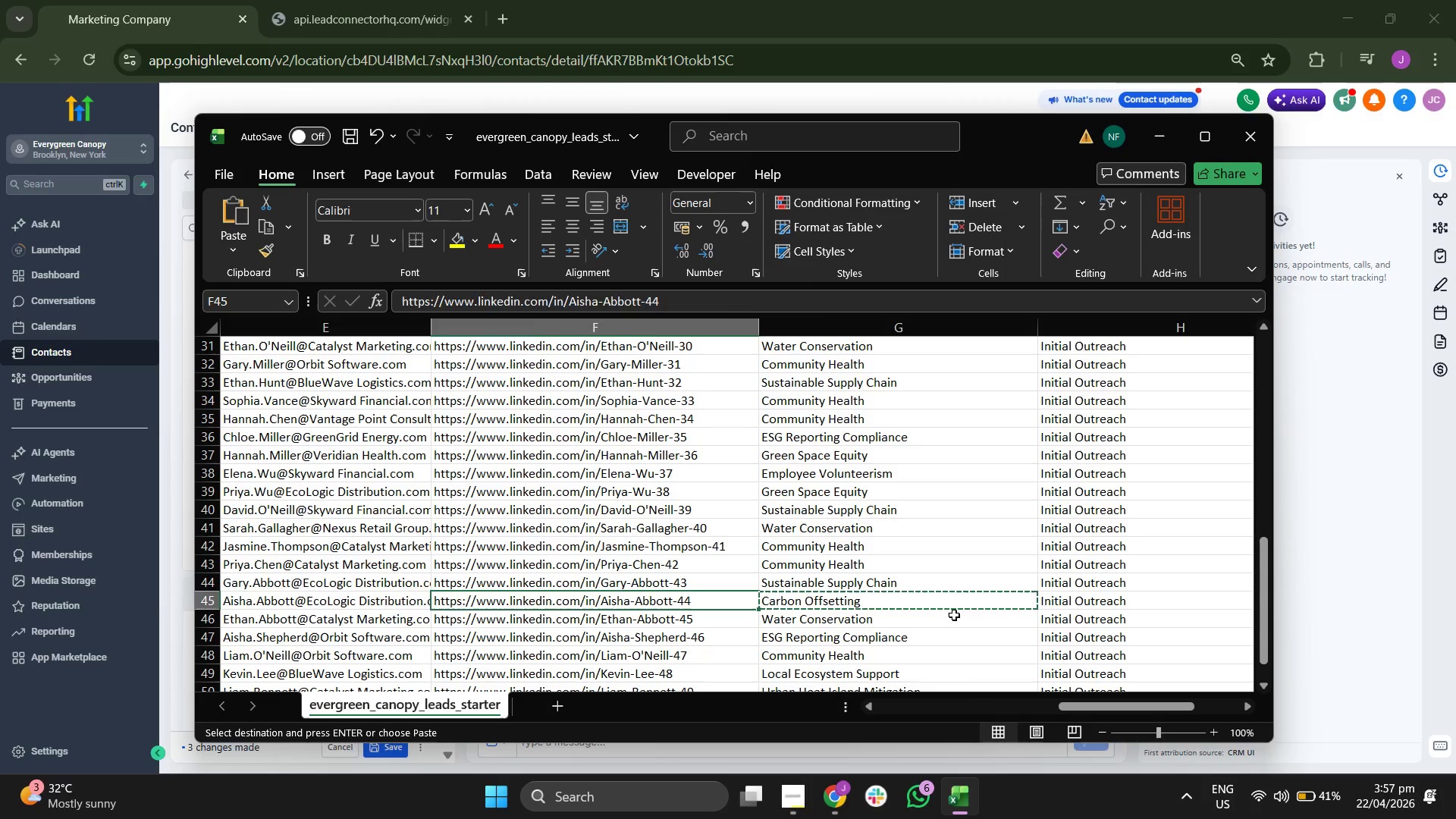 
key(ArrowLeft)
 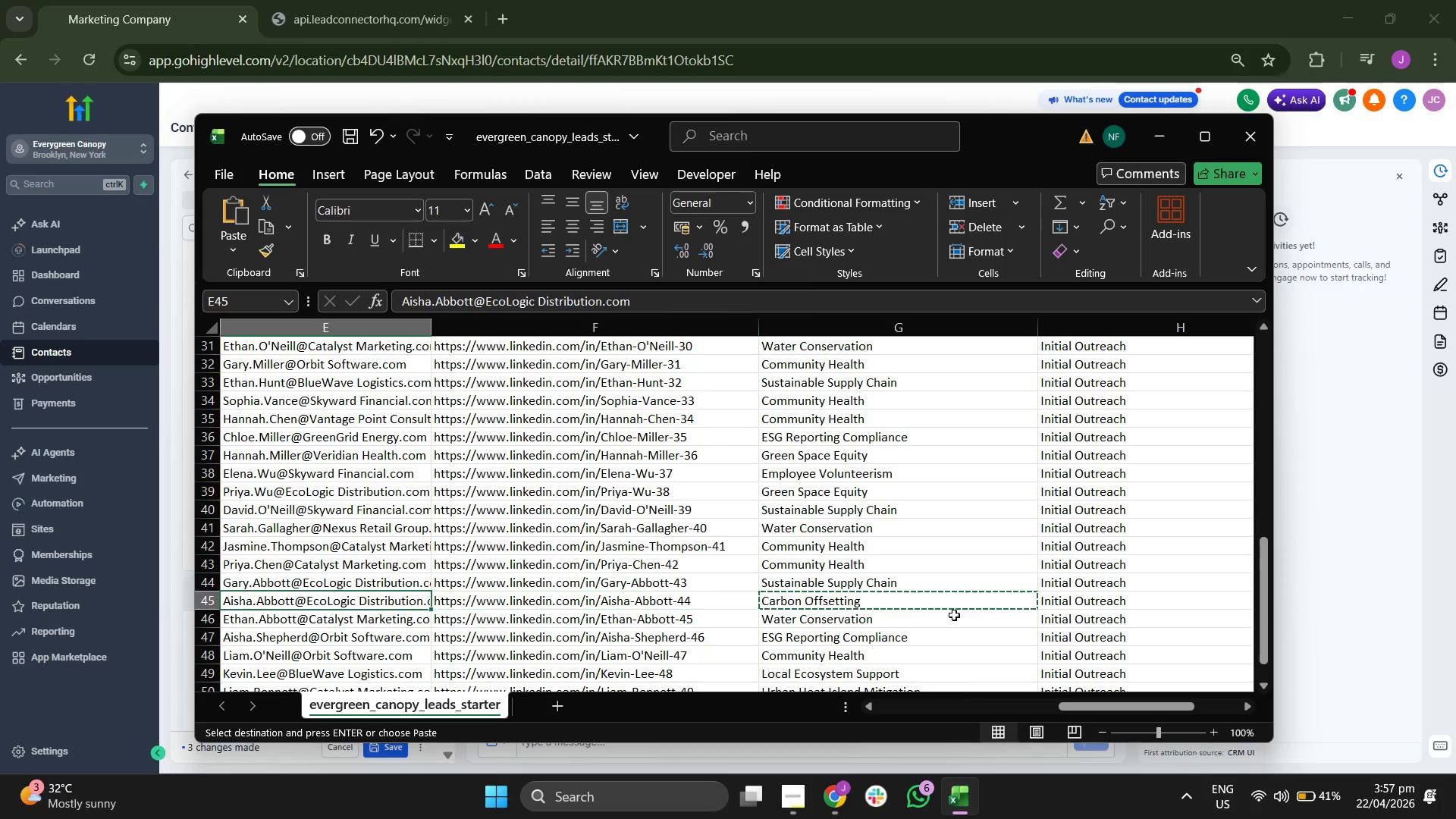 
key(ArrowLeft)
 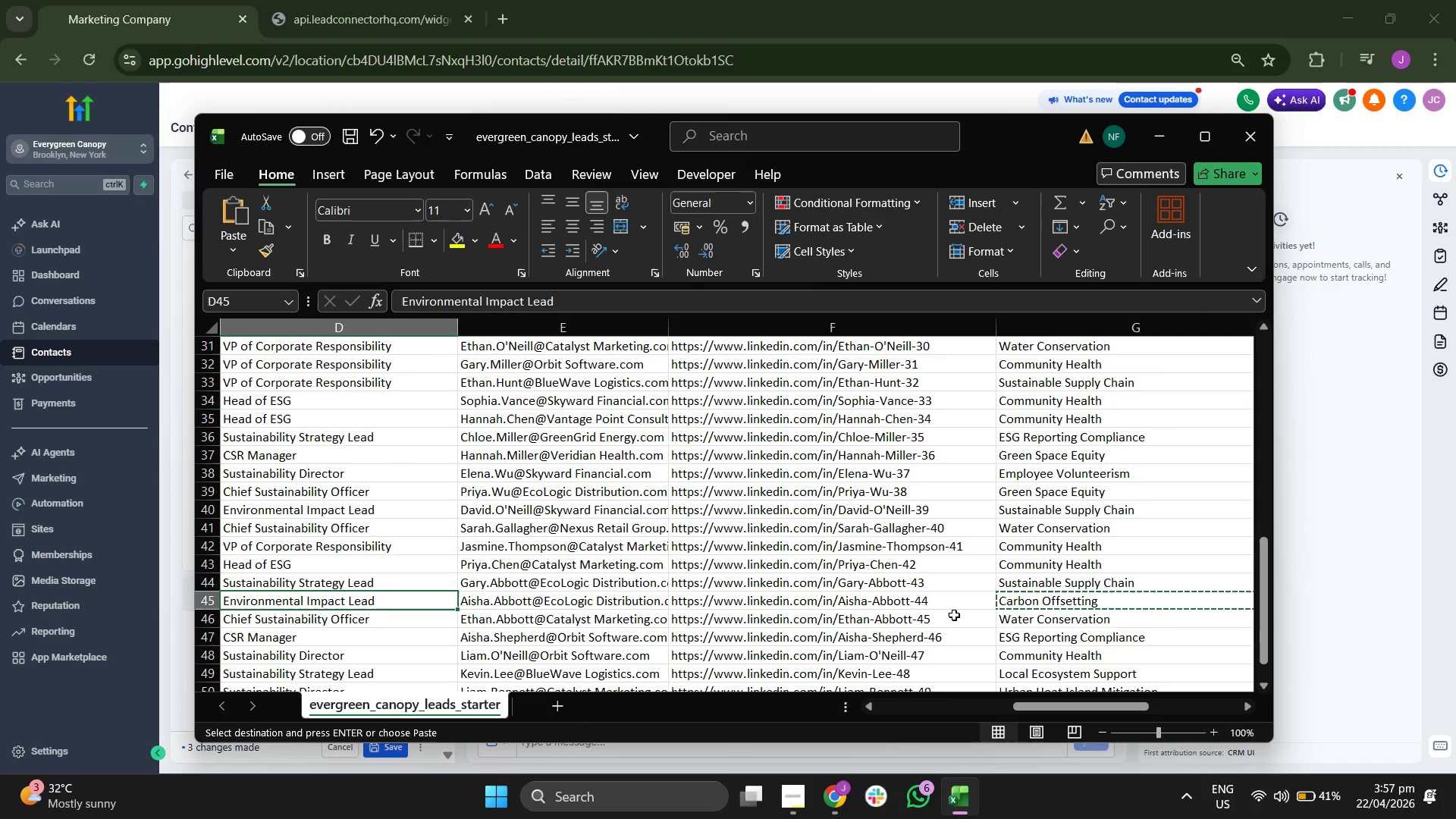 
key(Control+ControlLeft)
 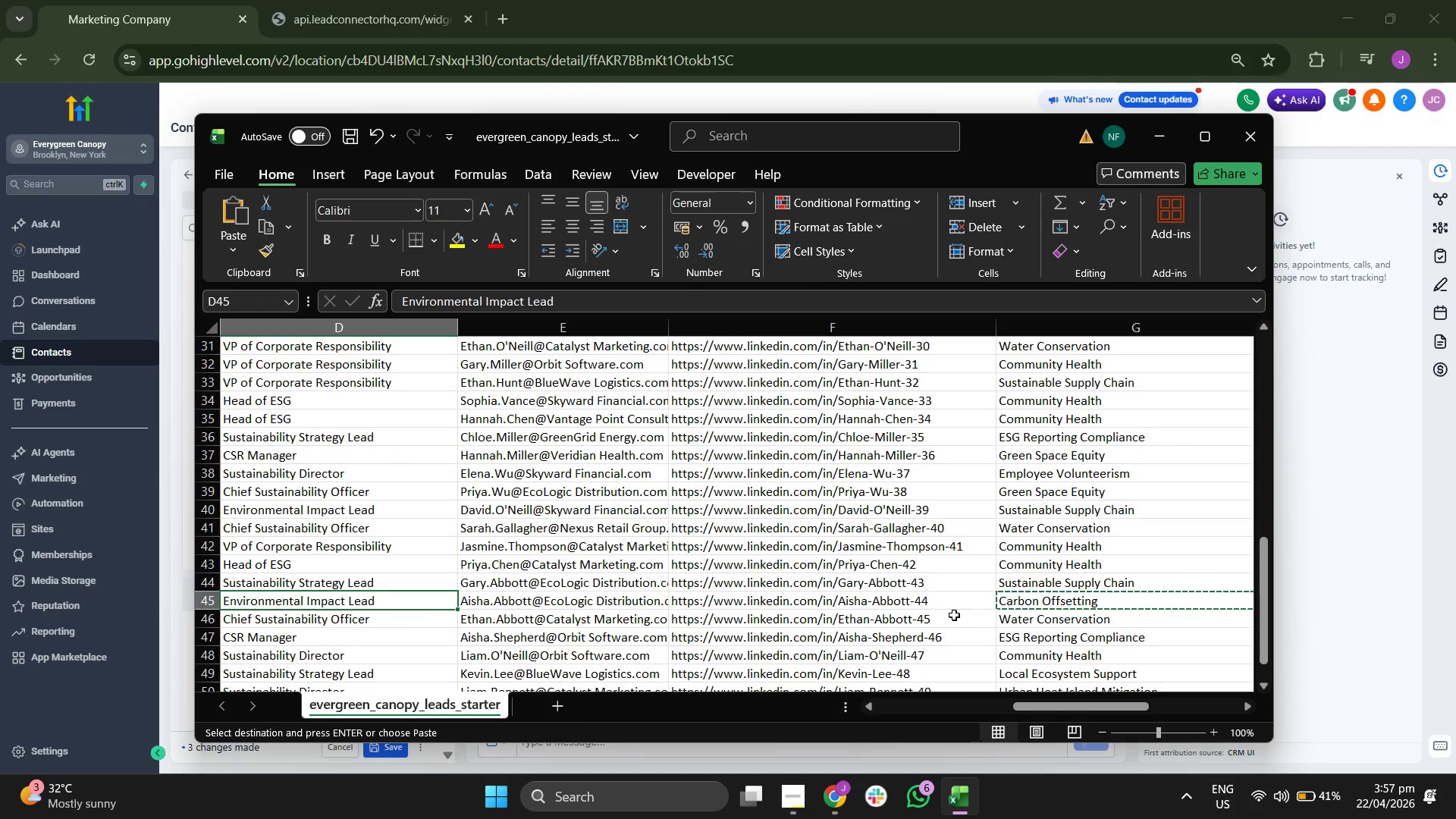 
key(Control+C)
 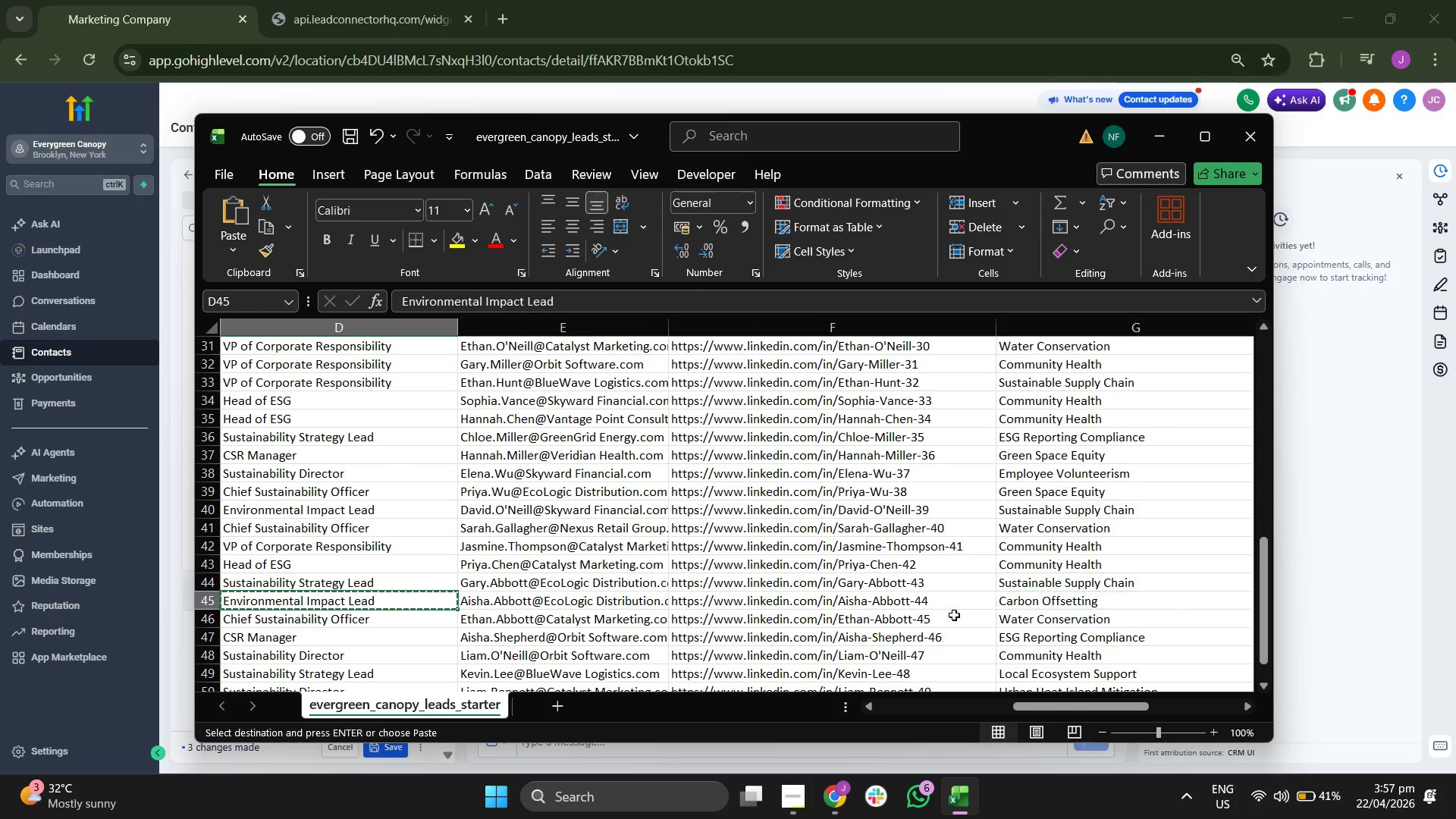 
key(ArrowLeft)
 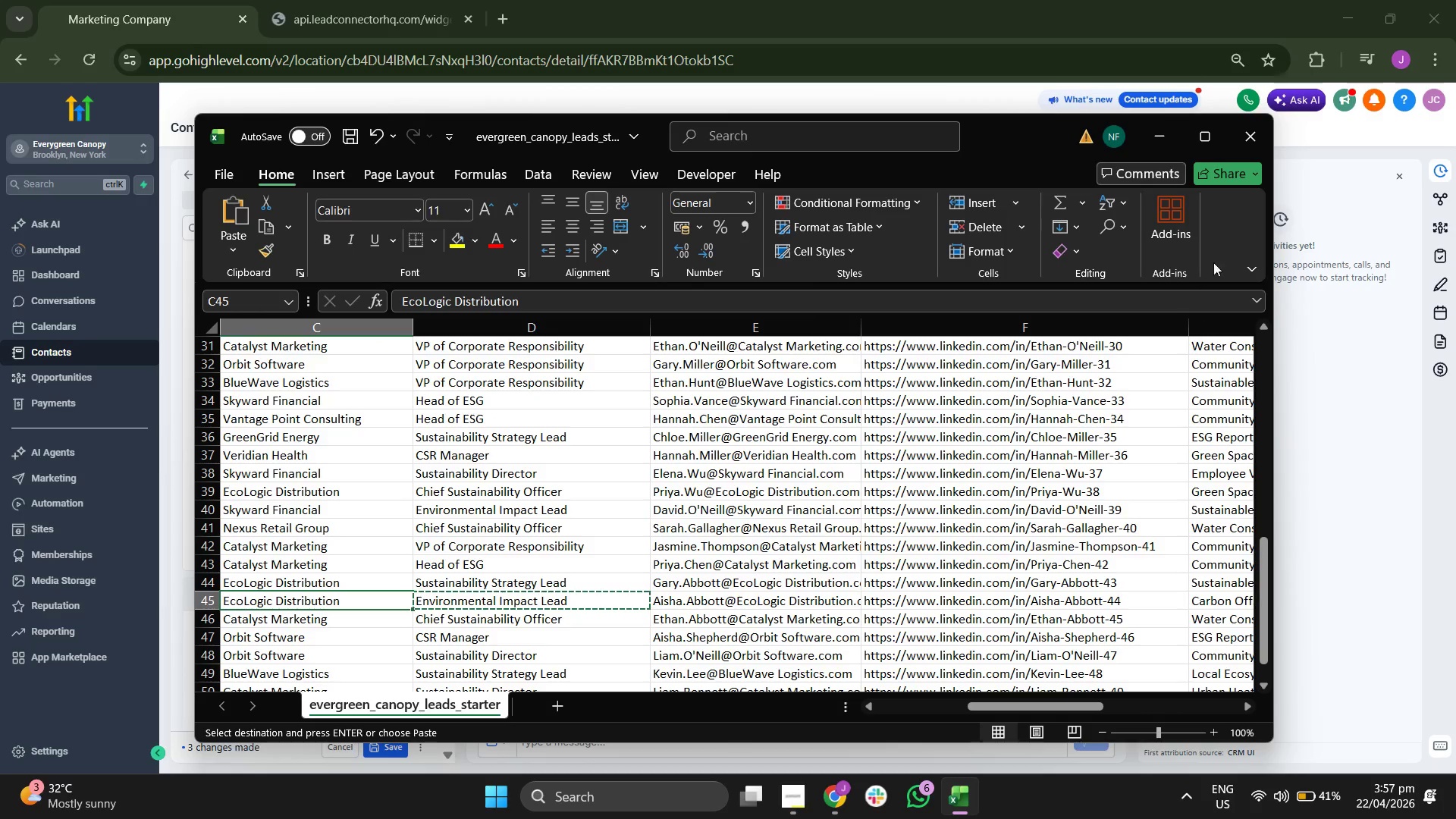 
left_click([1158, 144])
 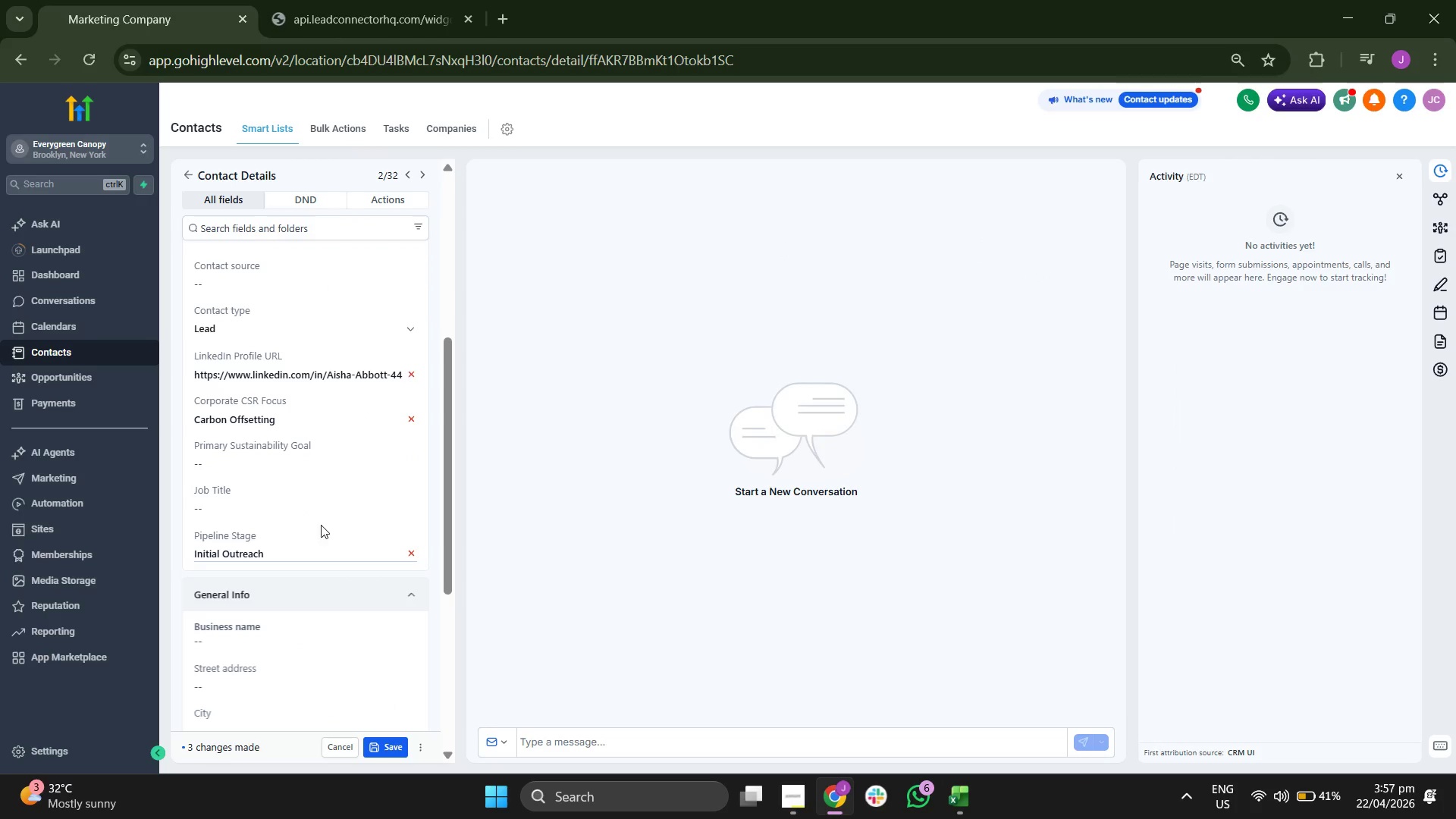 
left_click([314, 504])
 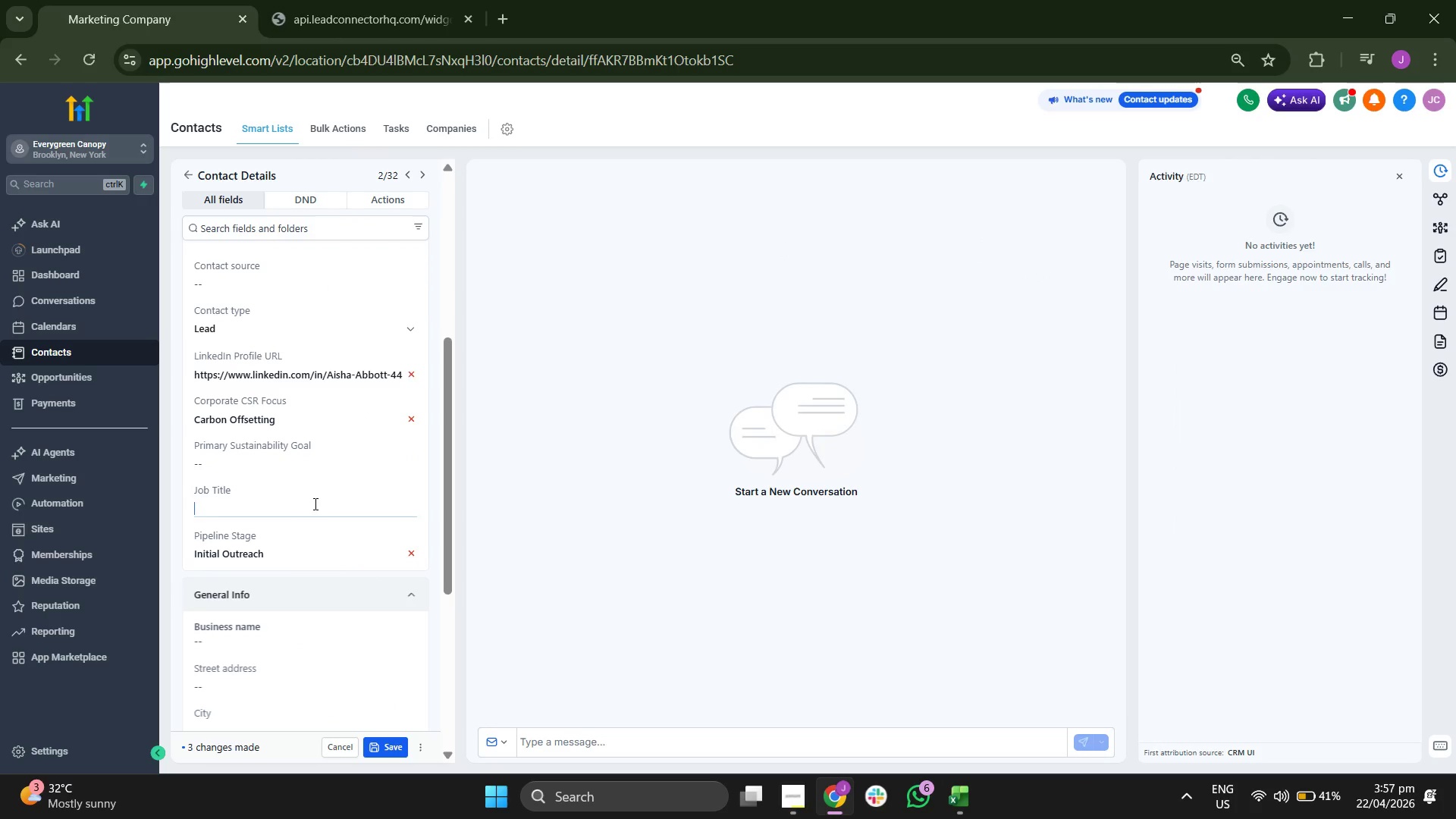 
key(Control+ControlLeft)
 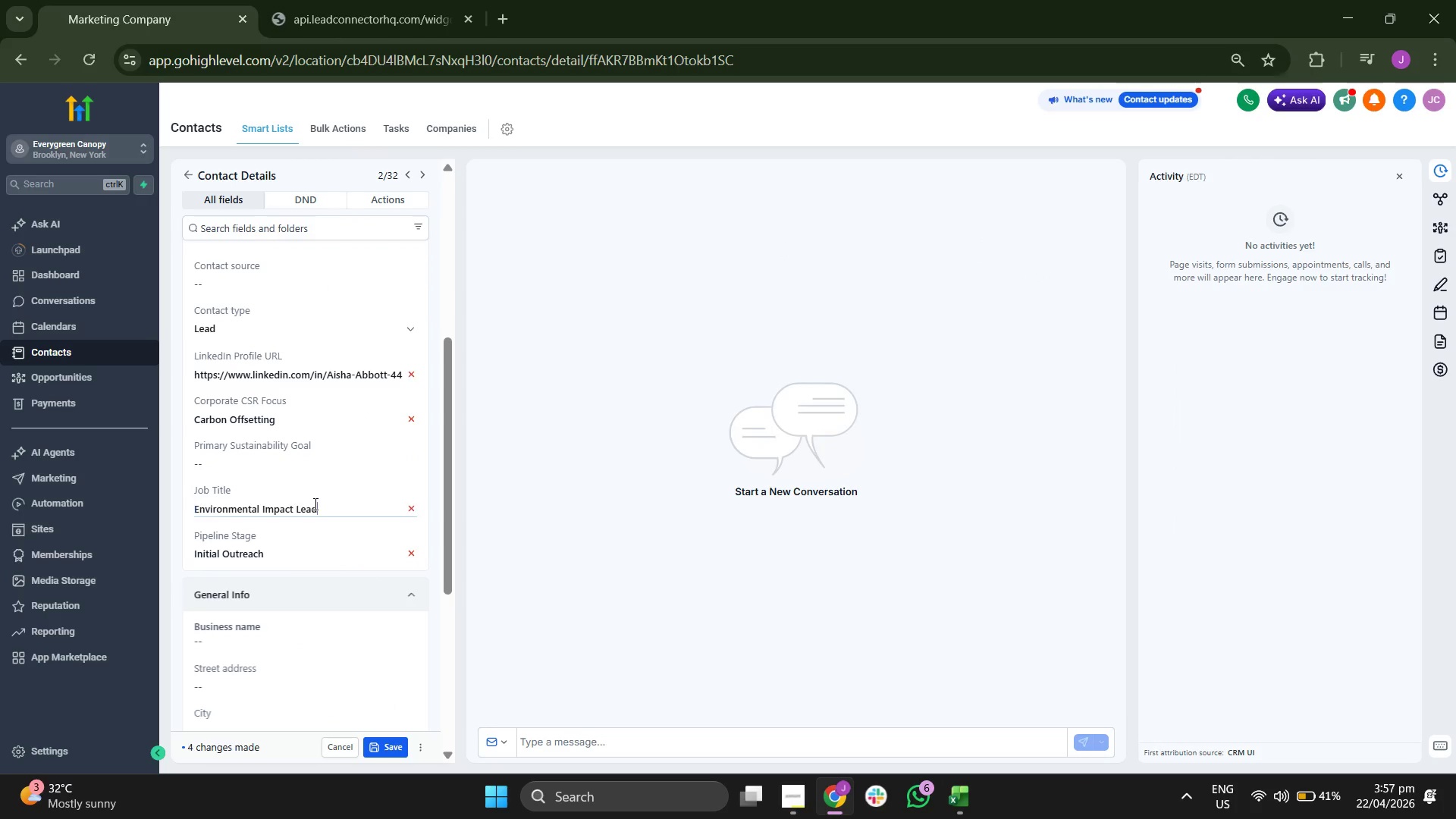 
key(Control+V)
 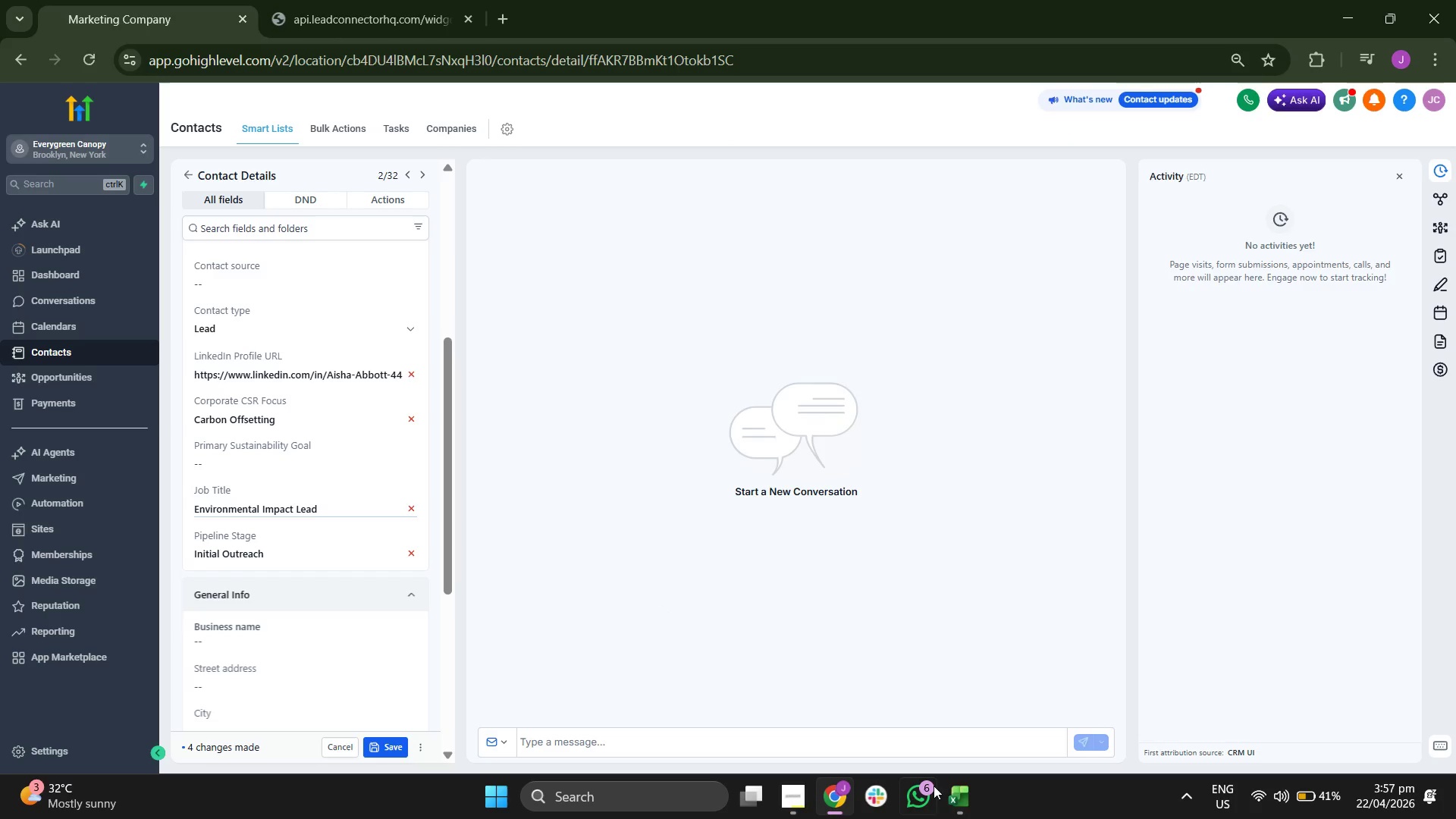 
left_click([969, 805])
 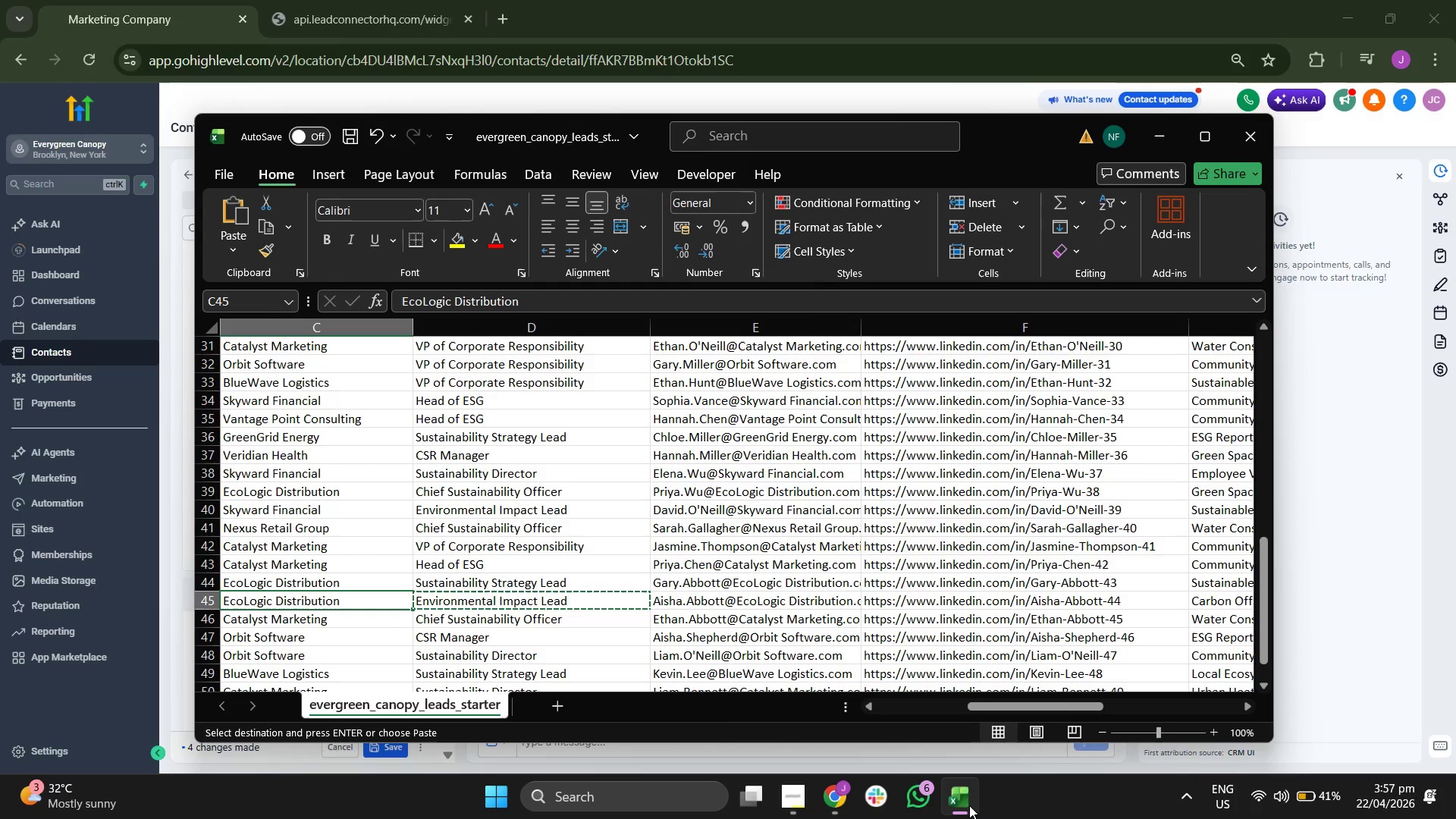 
key(Control+C)
 